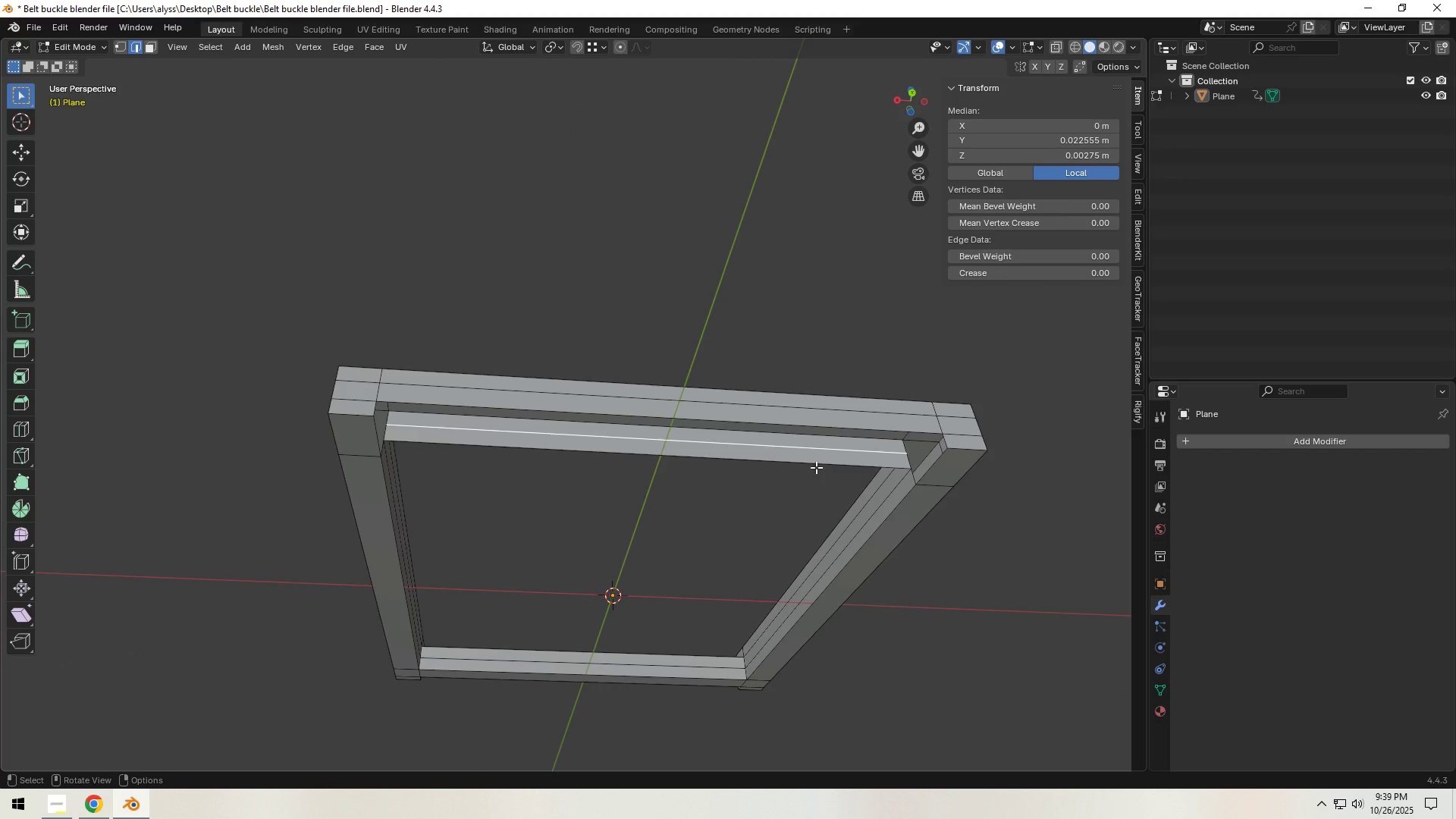 
double_click([816, 467])
 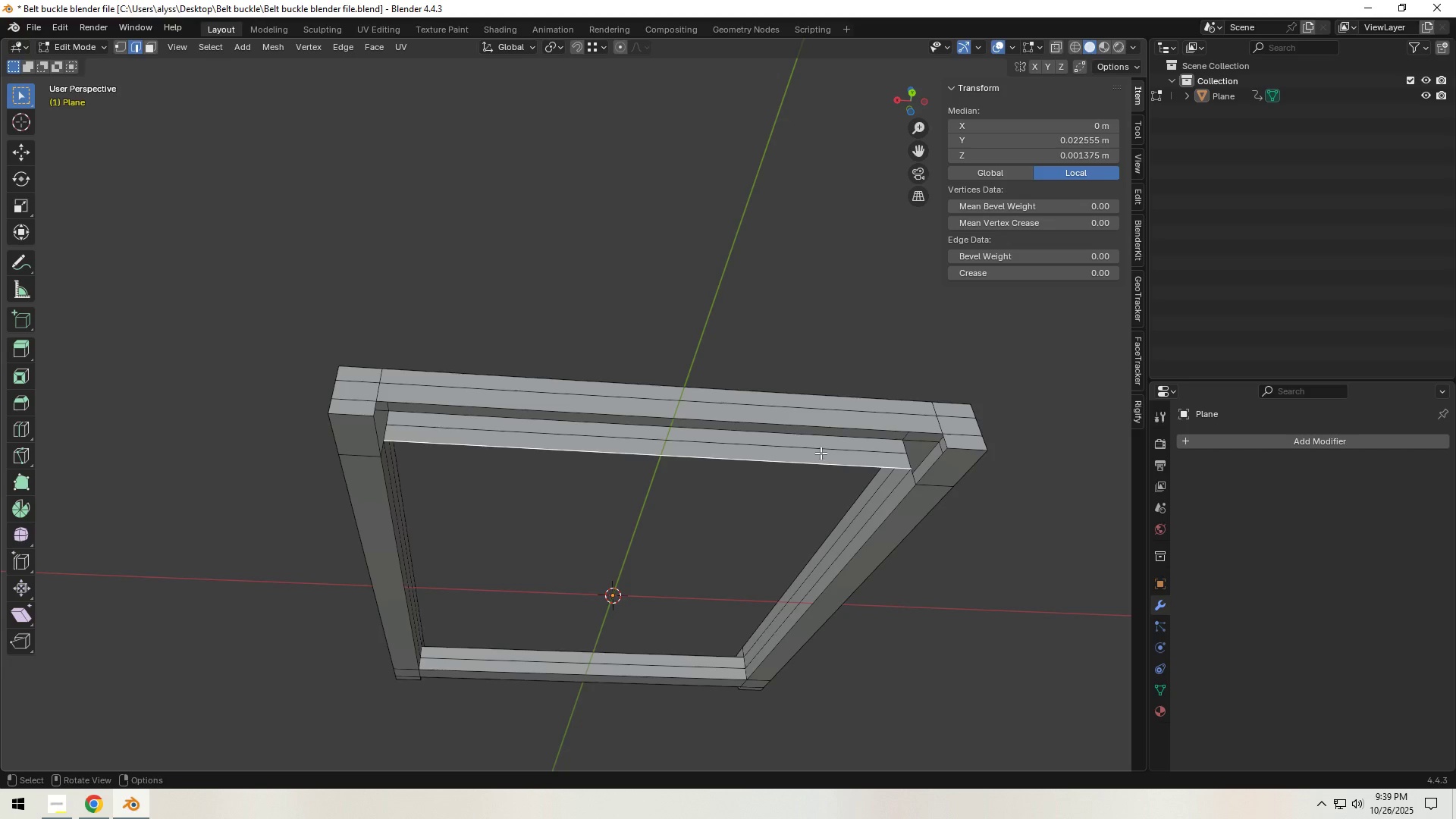 
hold_key(key=ShiftLeft, duration=0.93)
left_click([838, 428])
 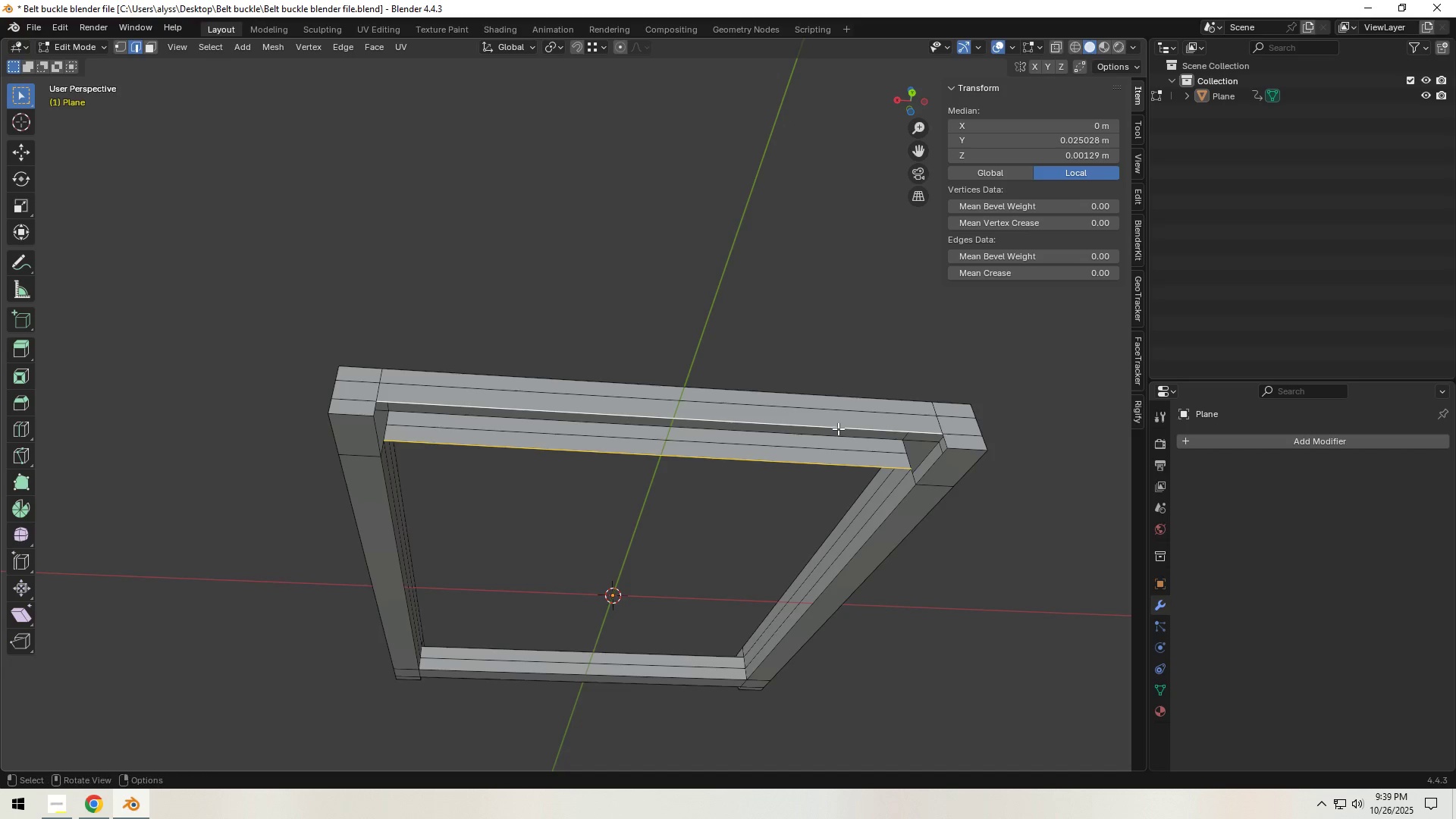 
key(F)
 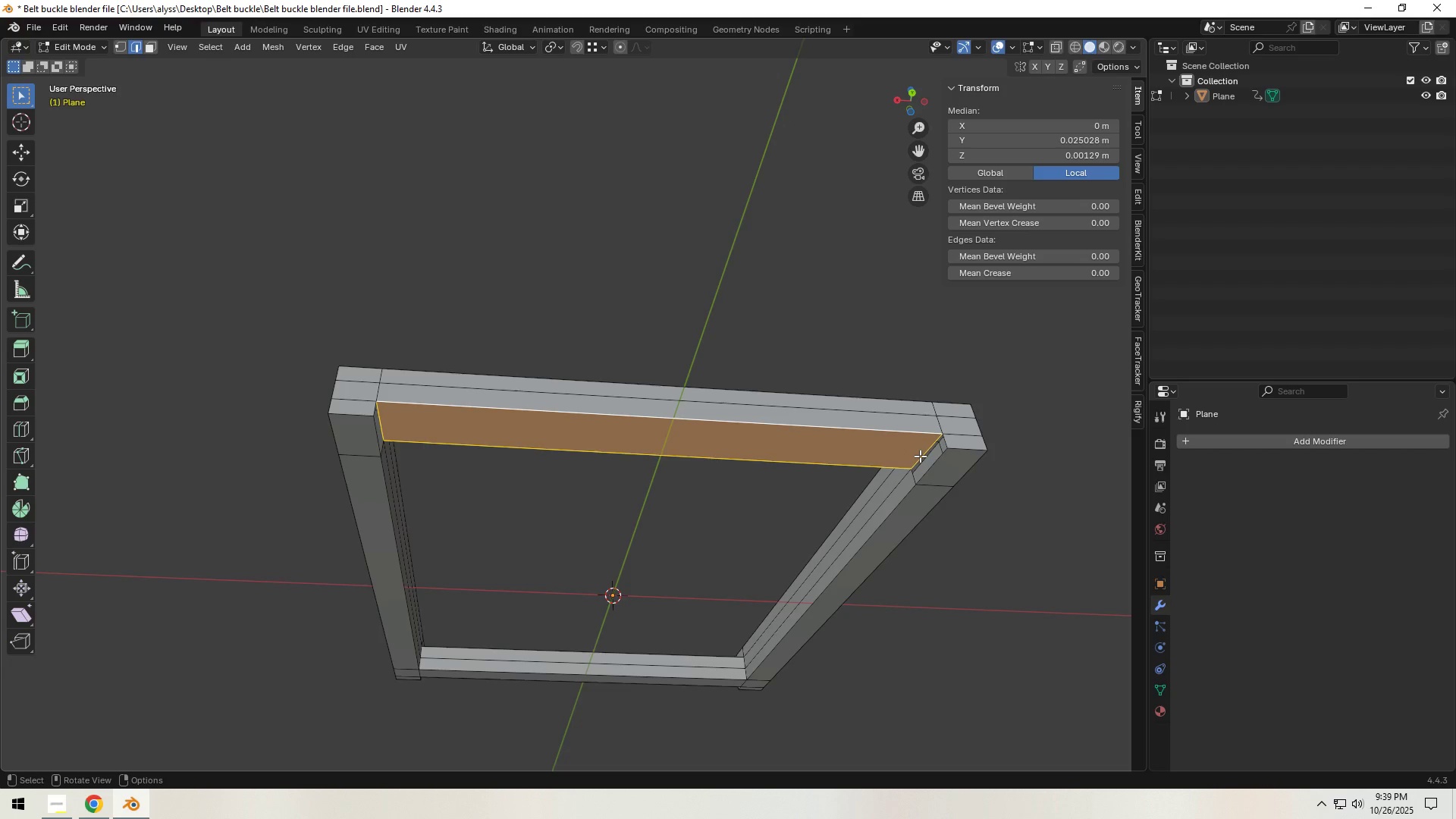 
left_click([920, 456])
 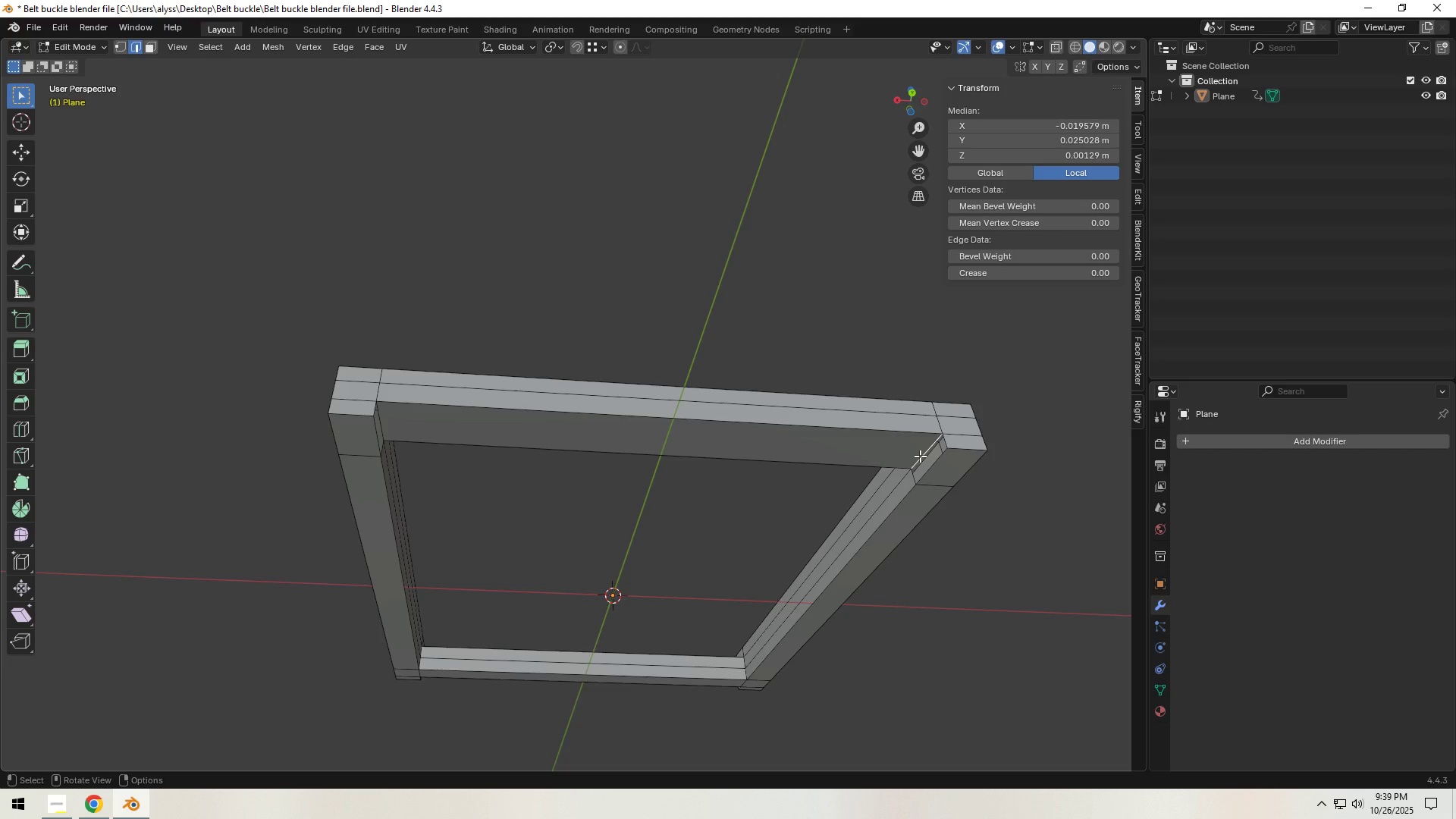 
key(F)
 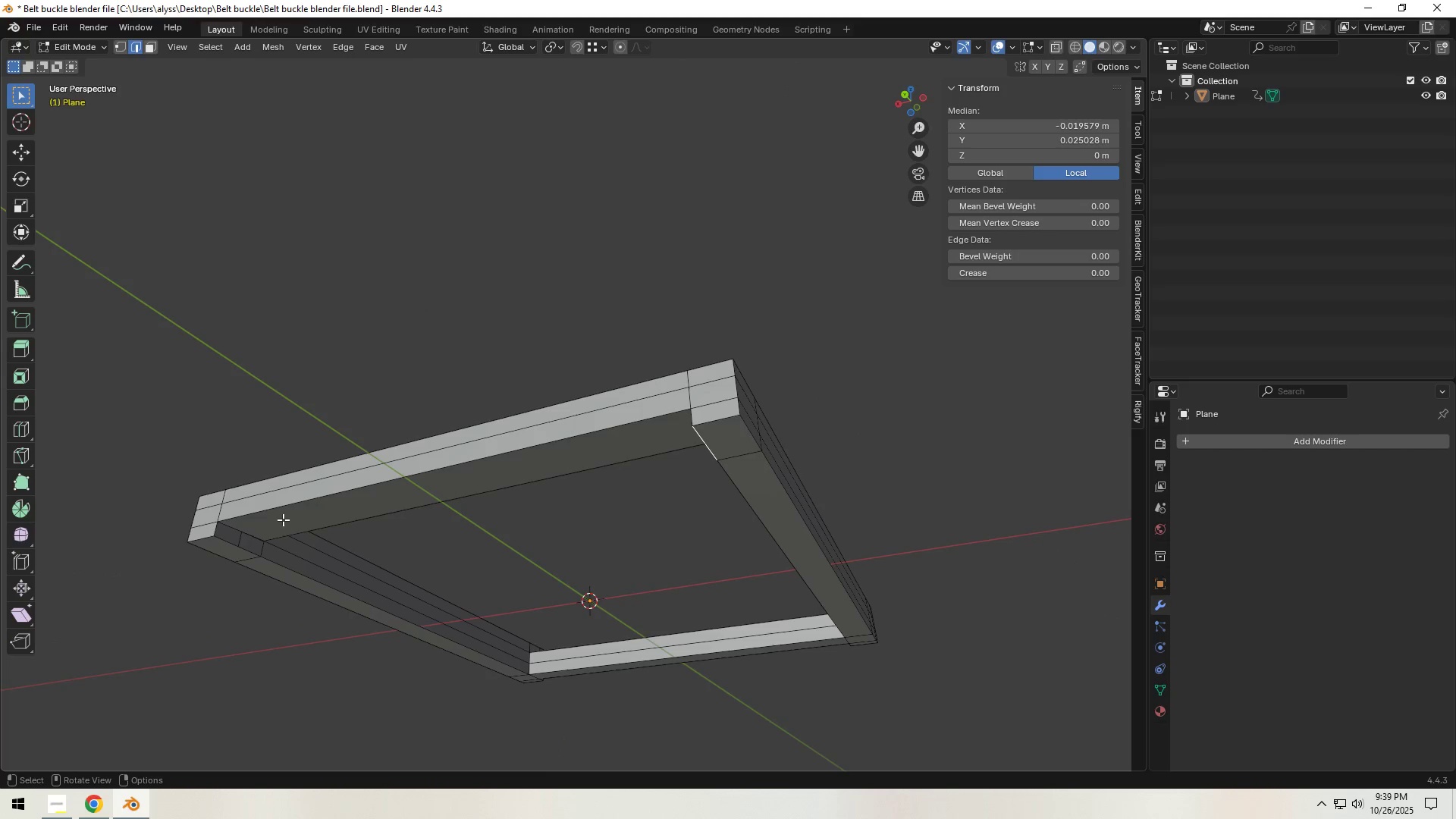 
left_click([249, 532])
 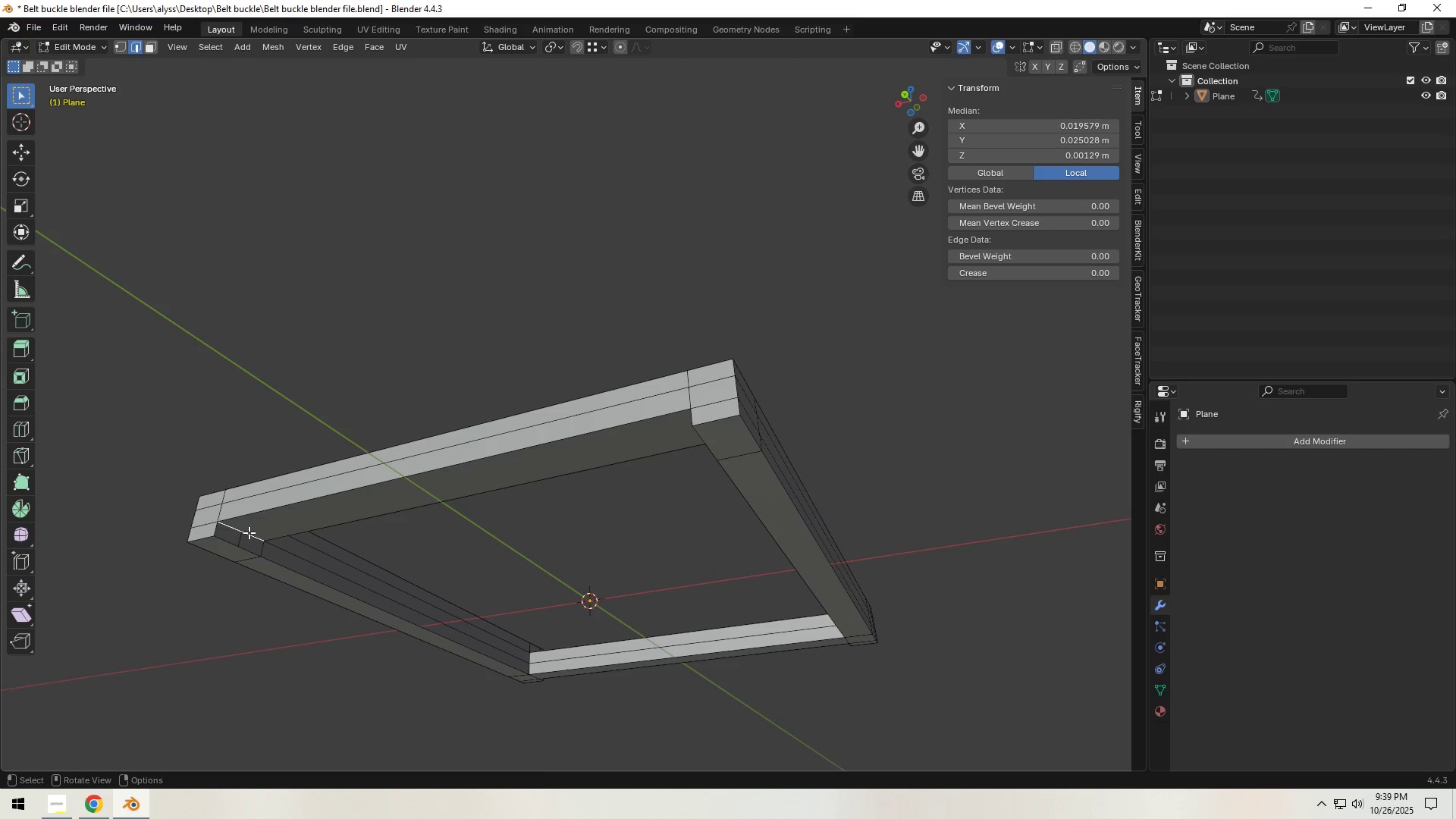 
key(F)
 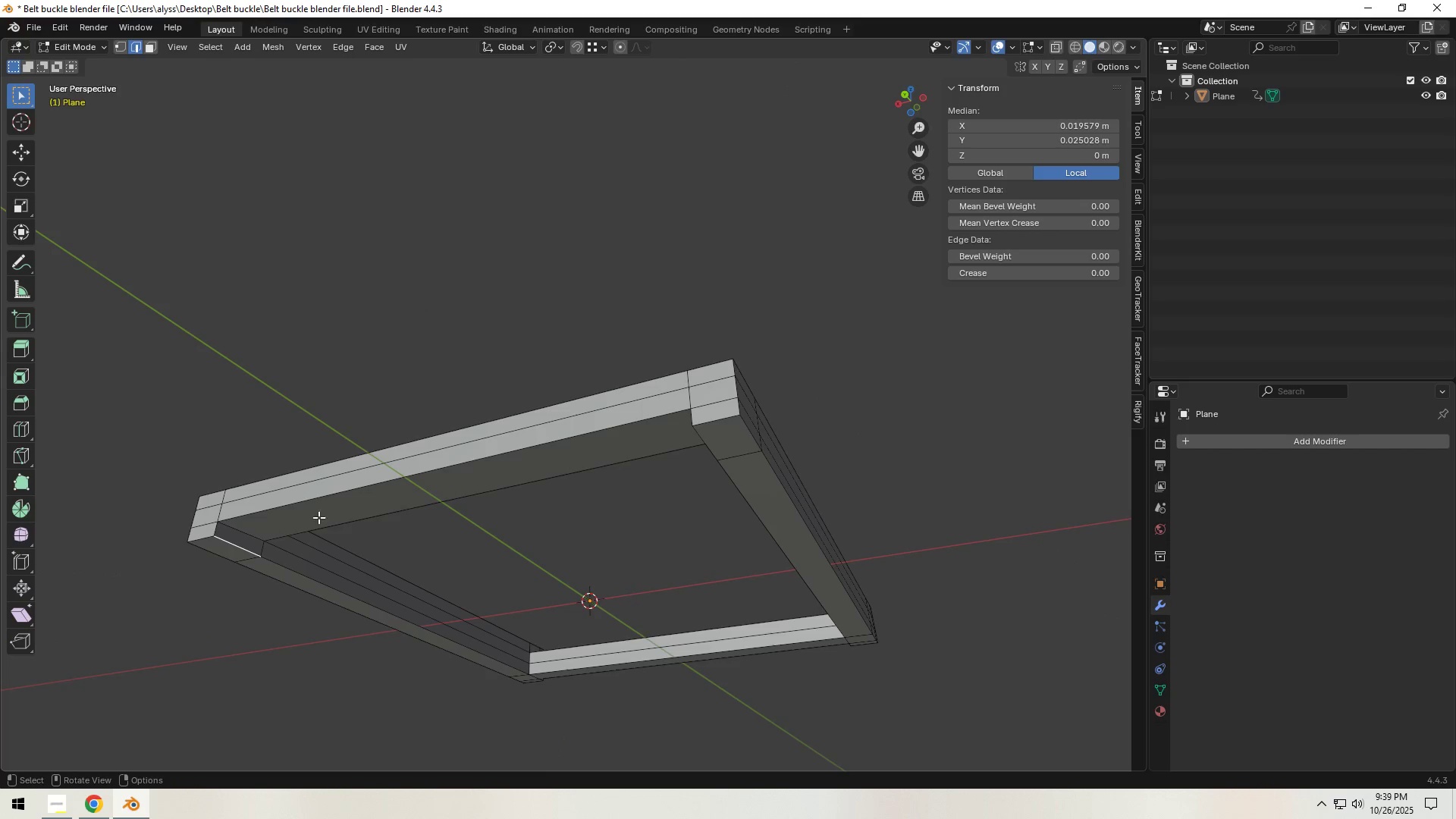 
scroll: coordinate [581, 521], scroll_direction: down, amount: 2.0
 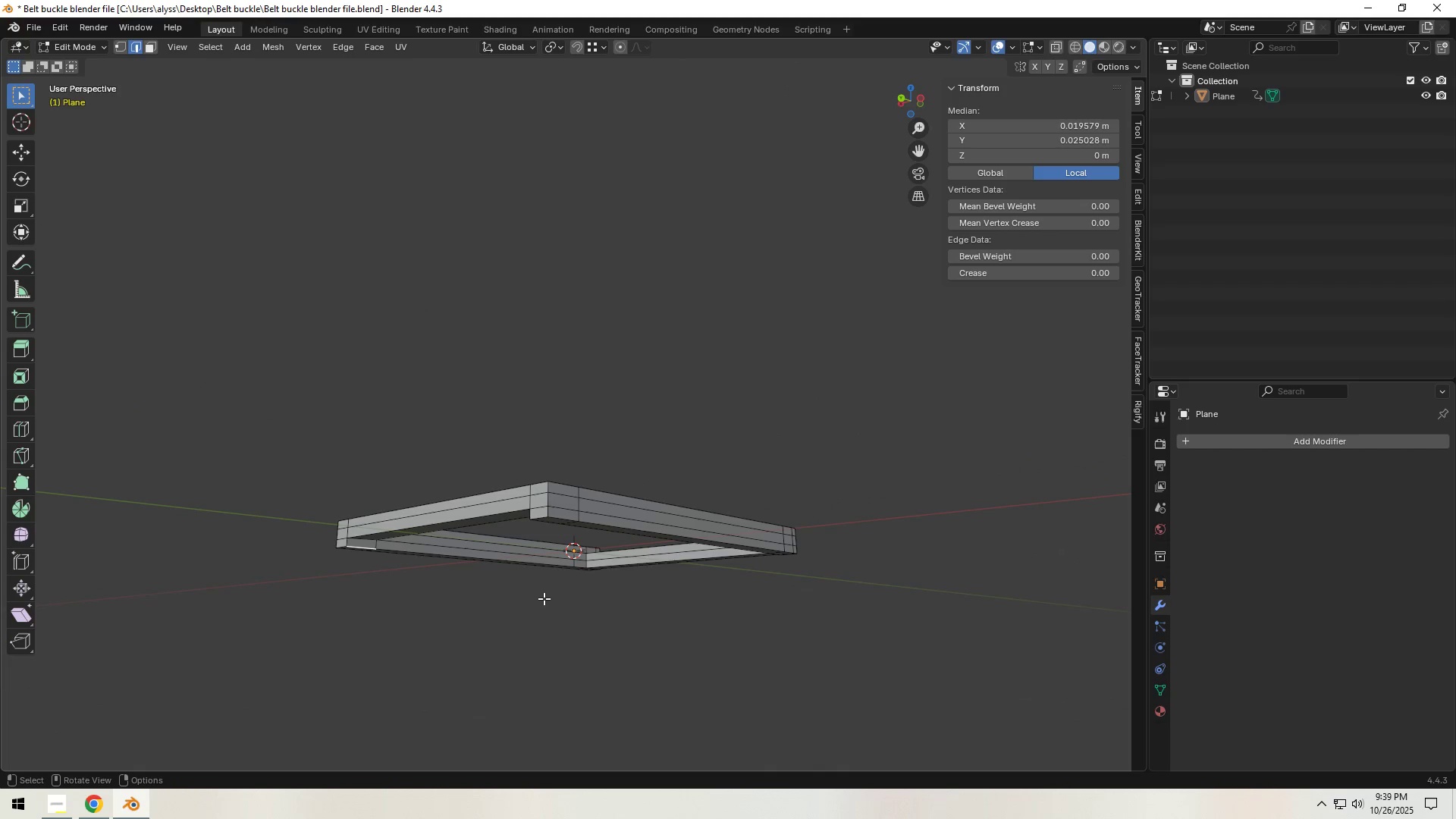 
left_click_drag(start_coordinate=[543, 604], to_coordinate=[542, 609])
 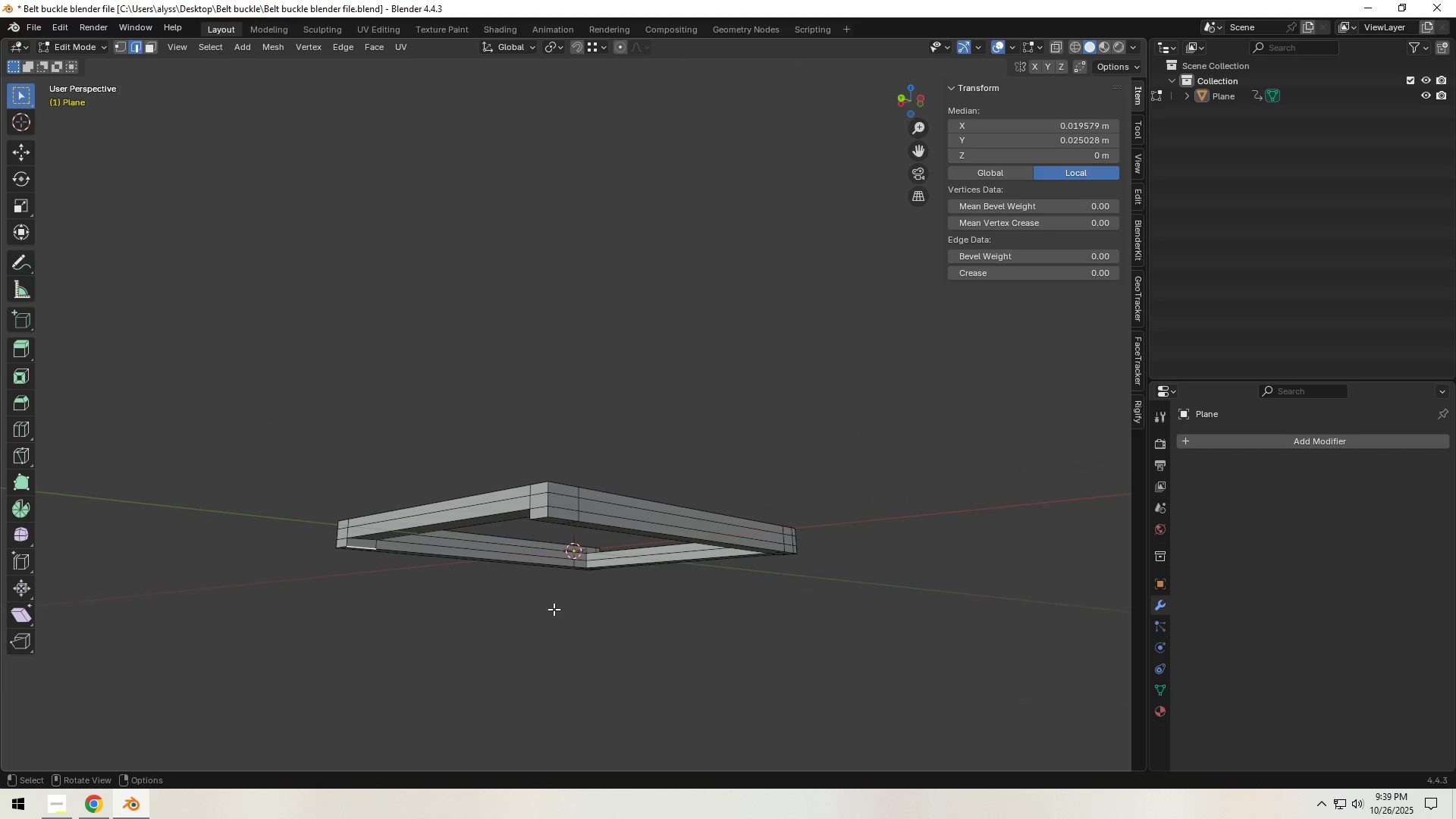 
key(Control+S)
 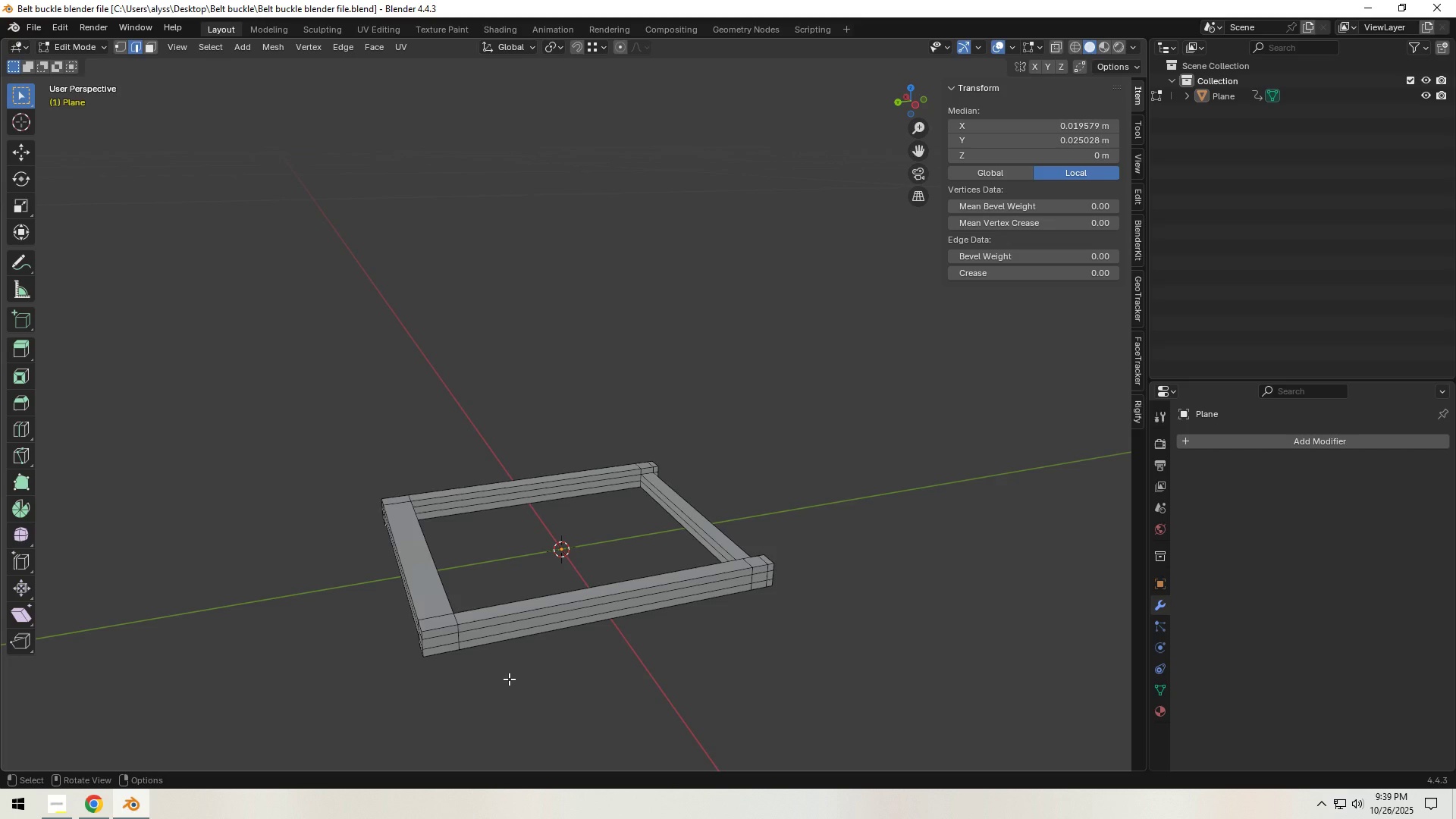 
wait(11.08)
 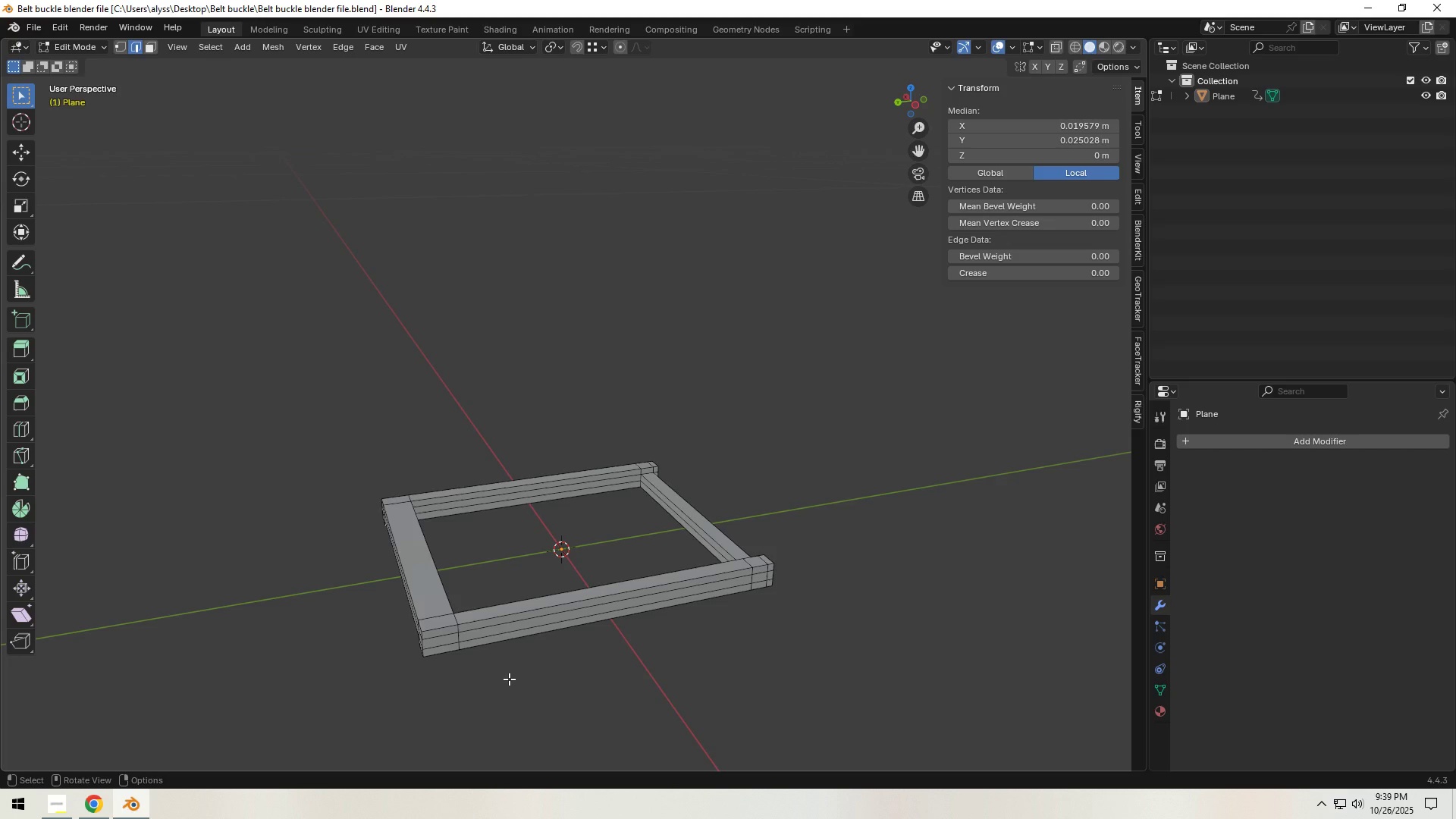 
scroll: coordinate [578, 674], scroll_direction: up, amount: 2.0
 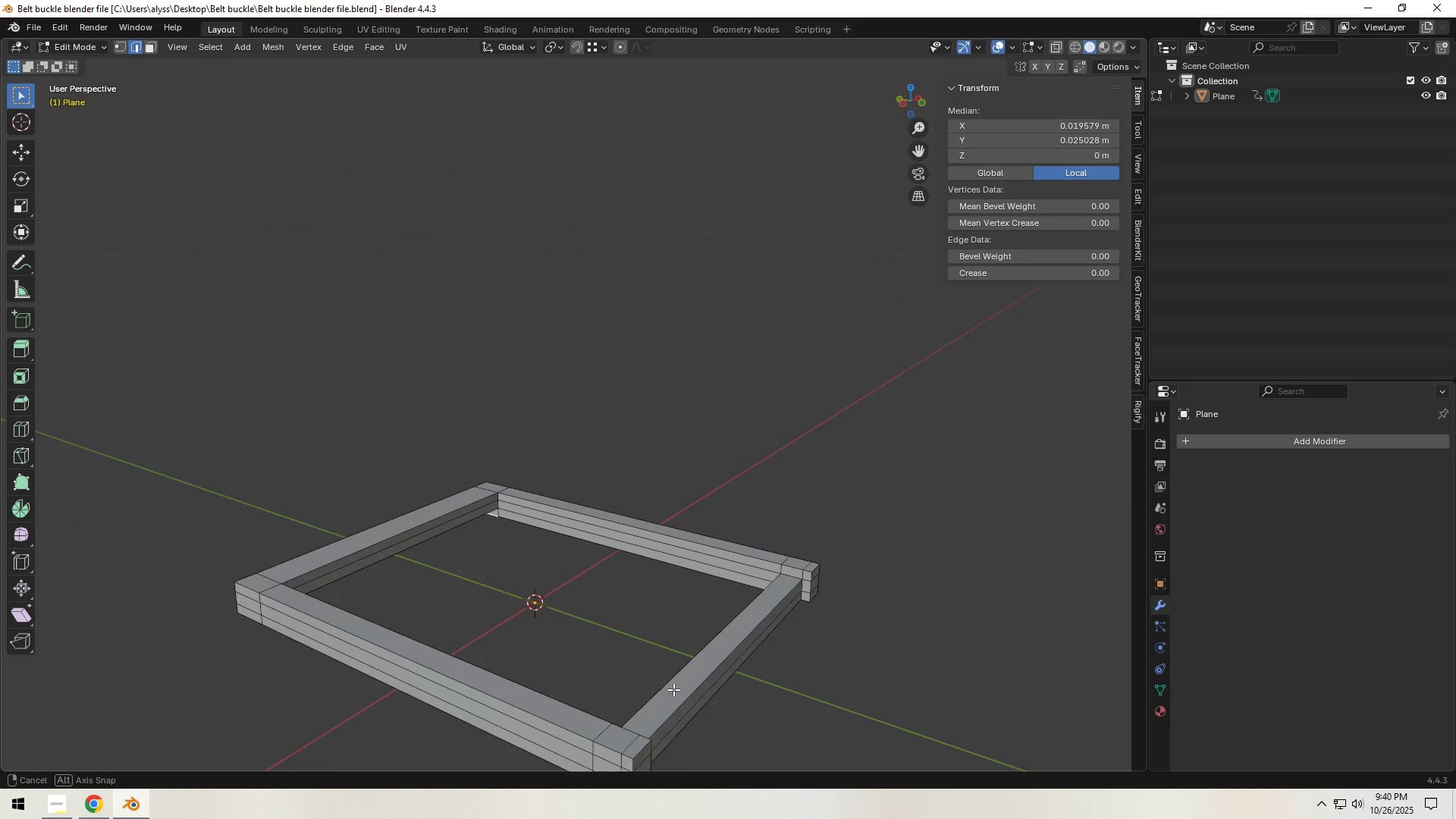 
hold_key(key=ShiftLeft, duration=0.53)
 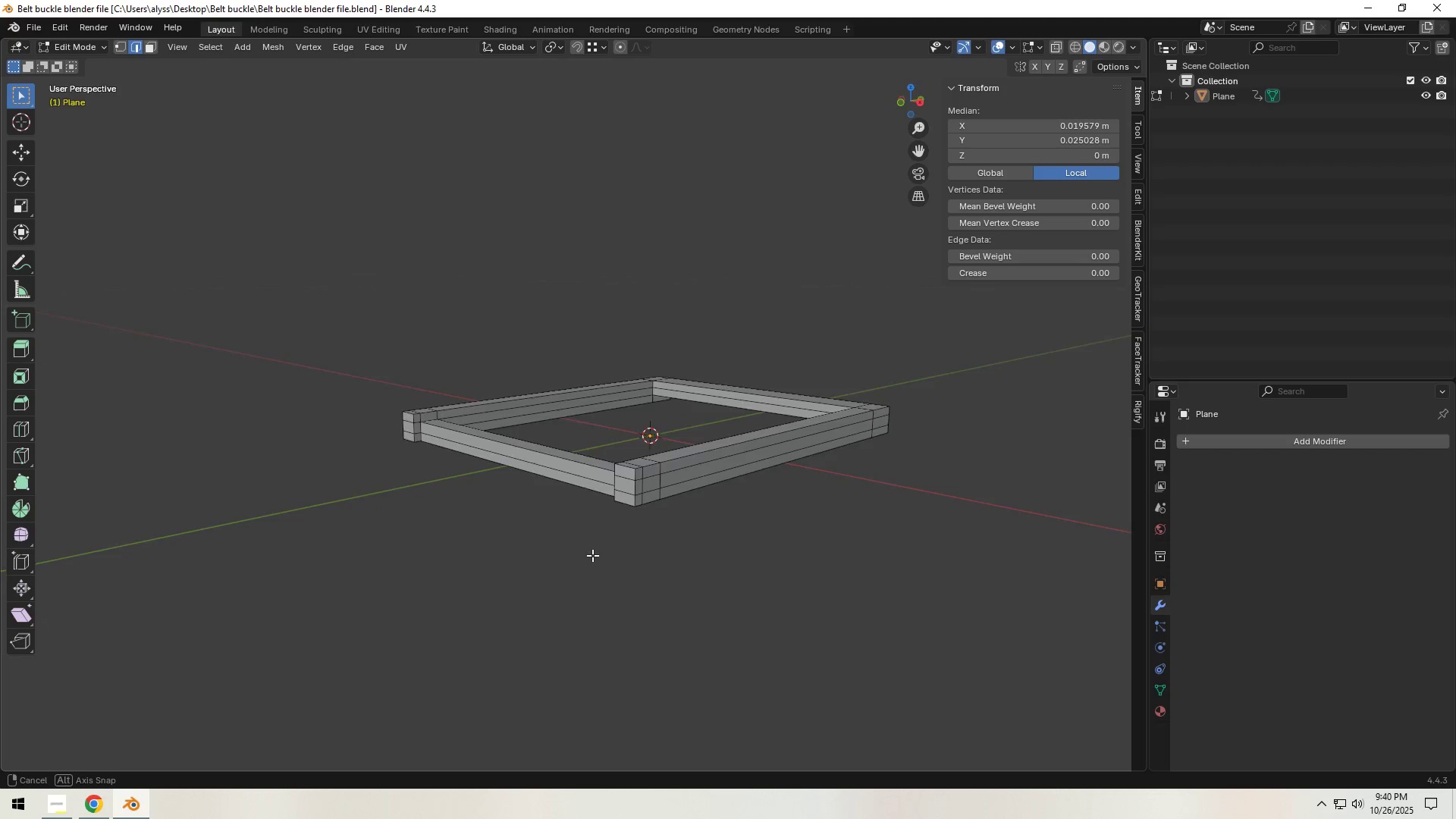 
scroll: coordinate [588, 558], scroll_direction: up, amount: 4.0
 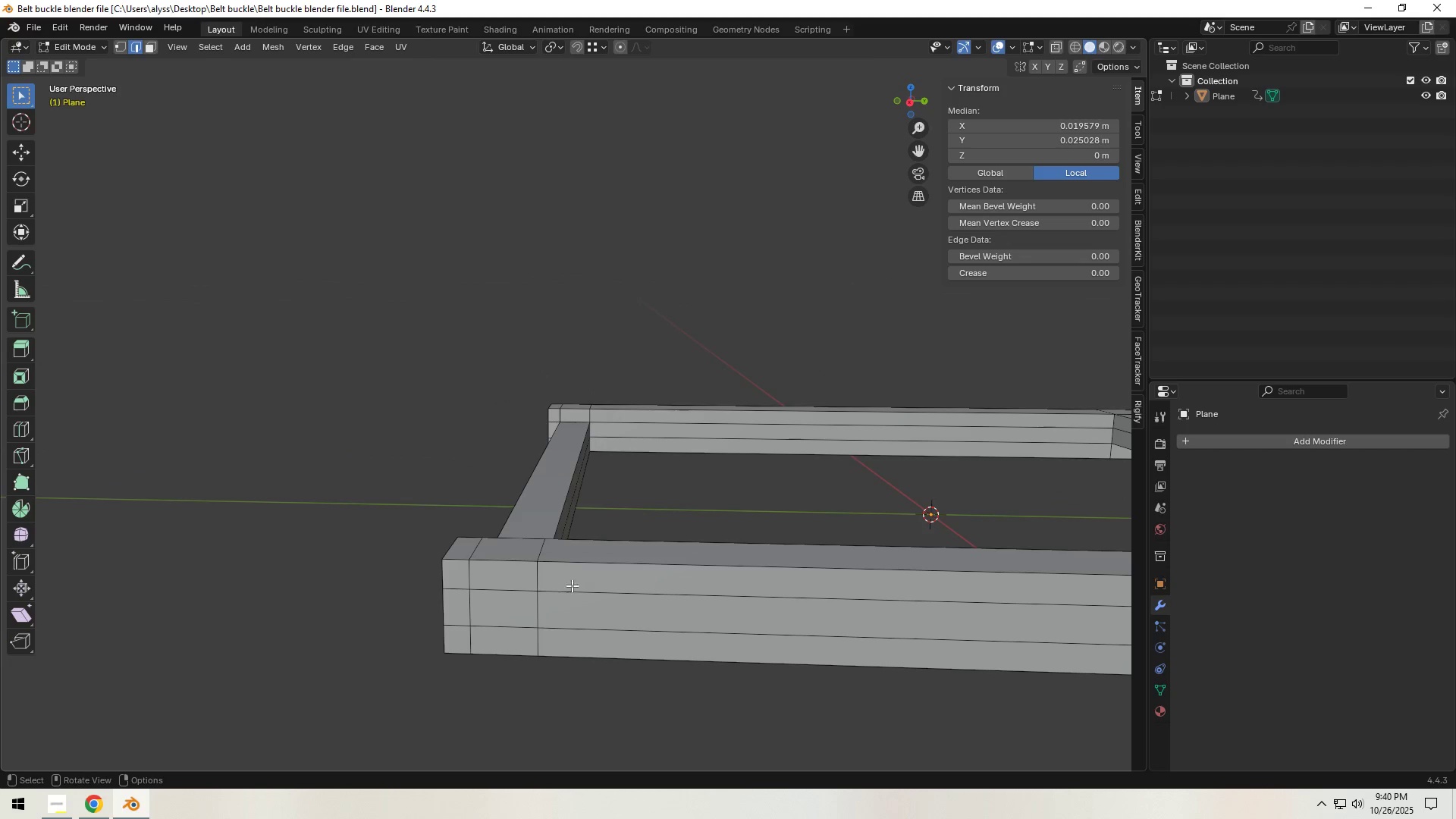 
hold_key(key=ShiftLeft, duration=0.4)
 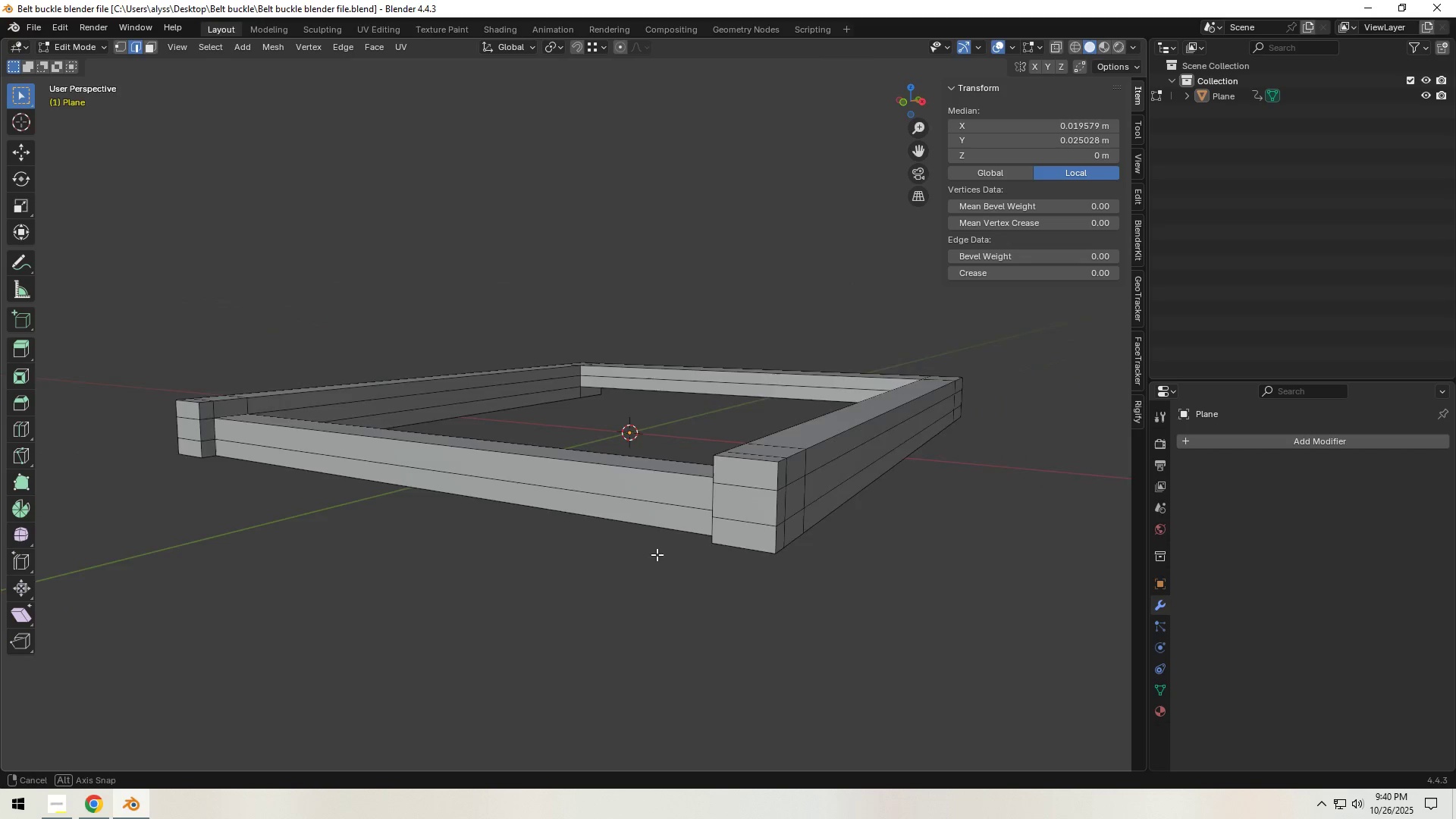 
key(Shift+ShiftLeft)
 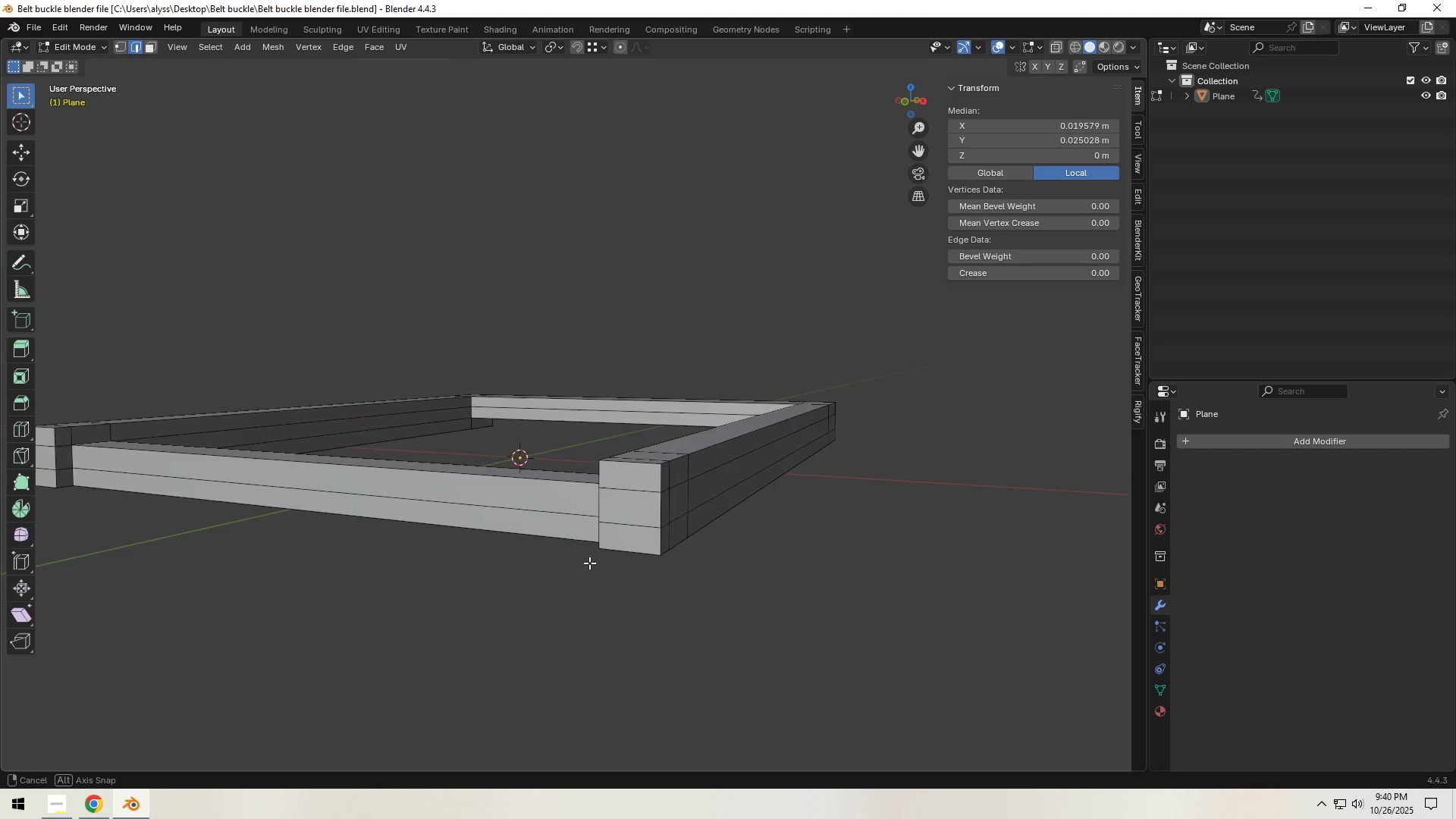 
scroll: coordinate [642, 561], scroll_direction: up, amount: 1.0
 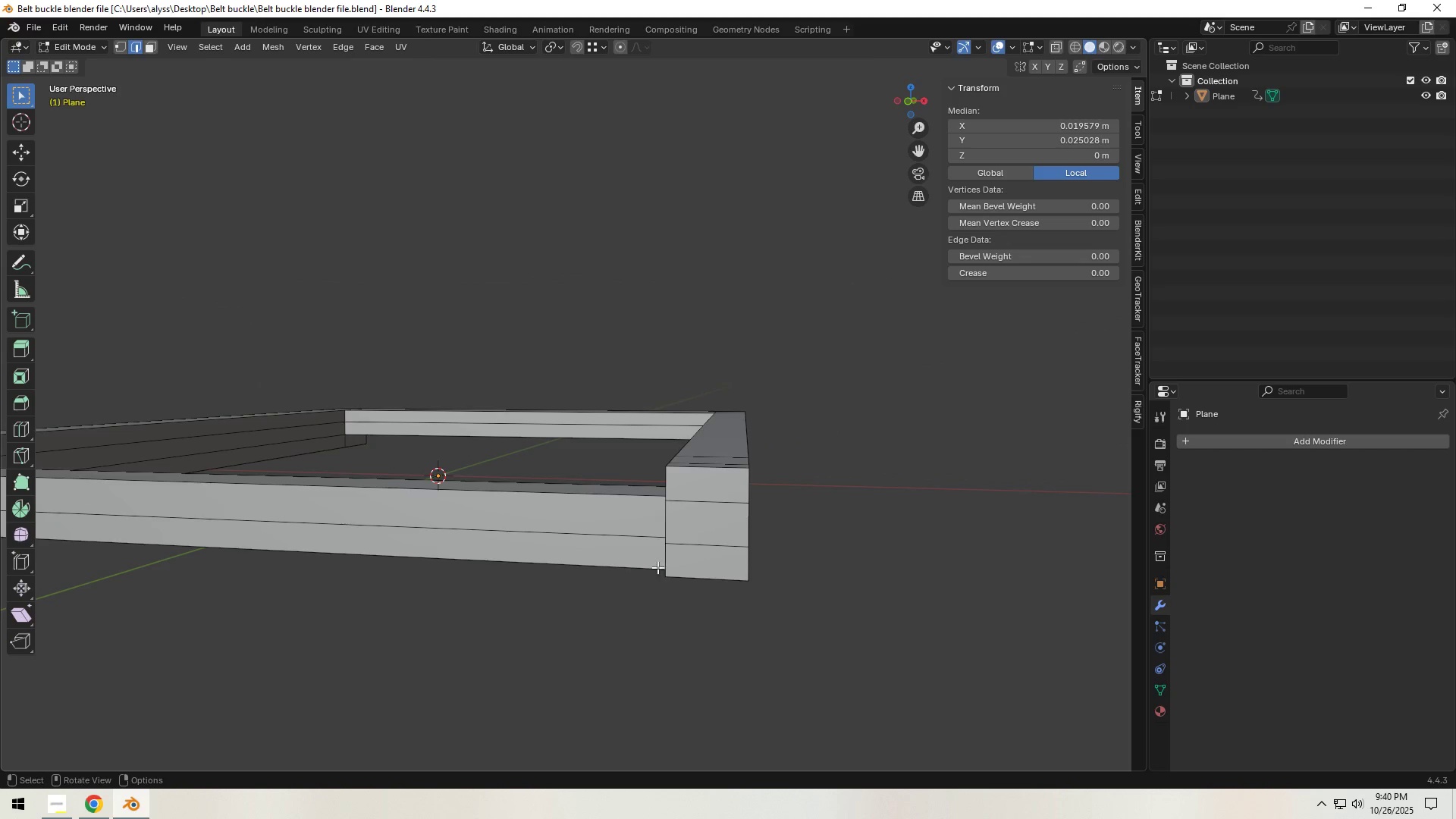 
hold_key(key=ShiftLeft, duration=0.91)
 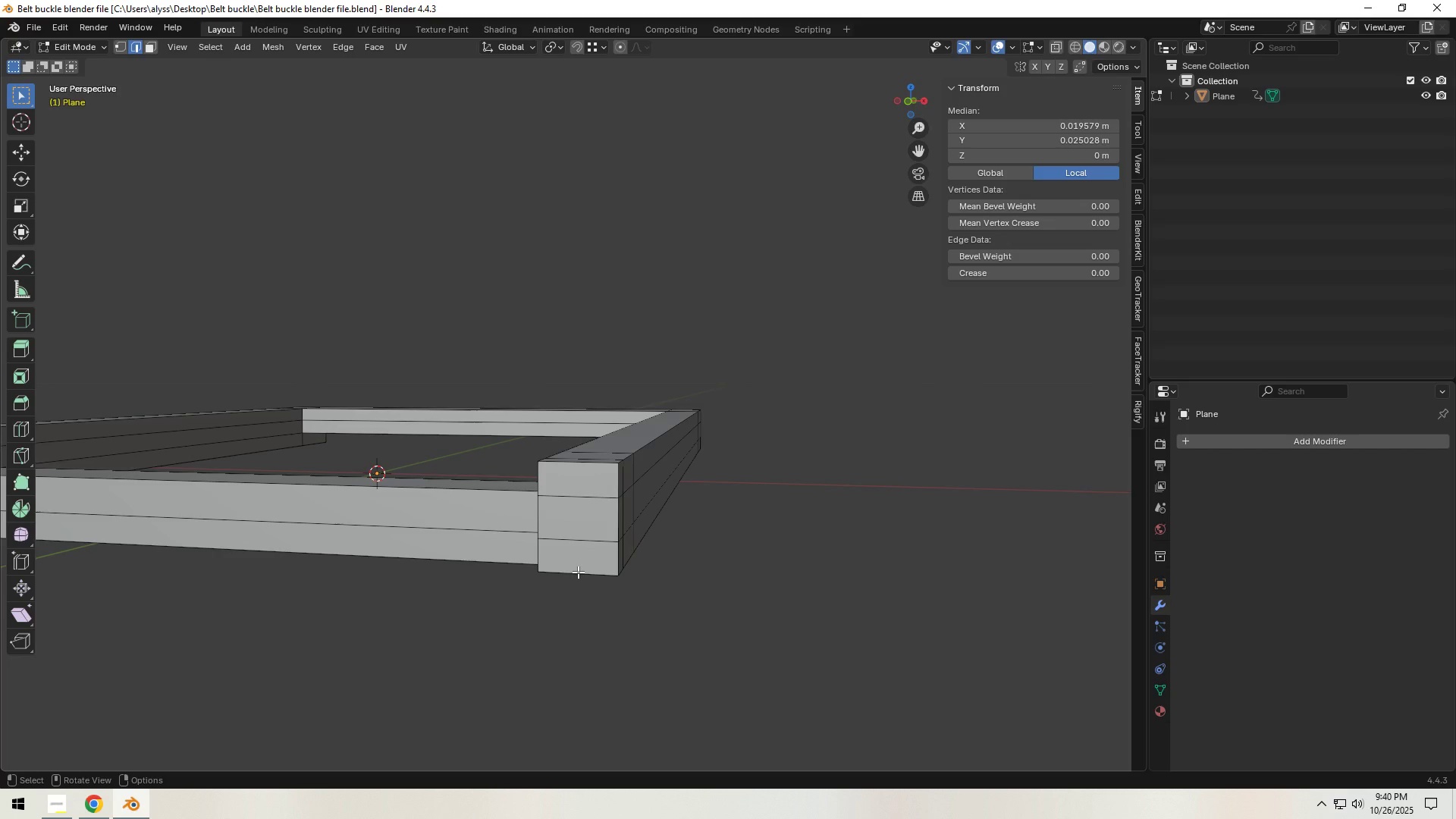 
wait(7.26)
 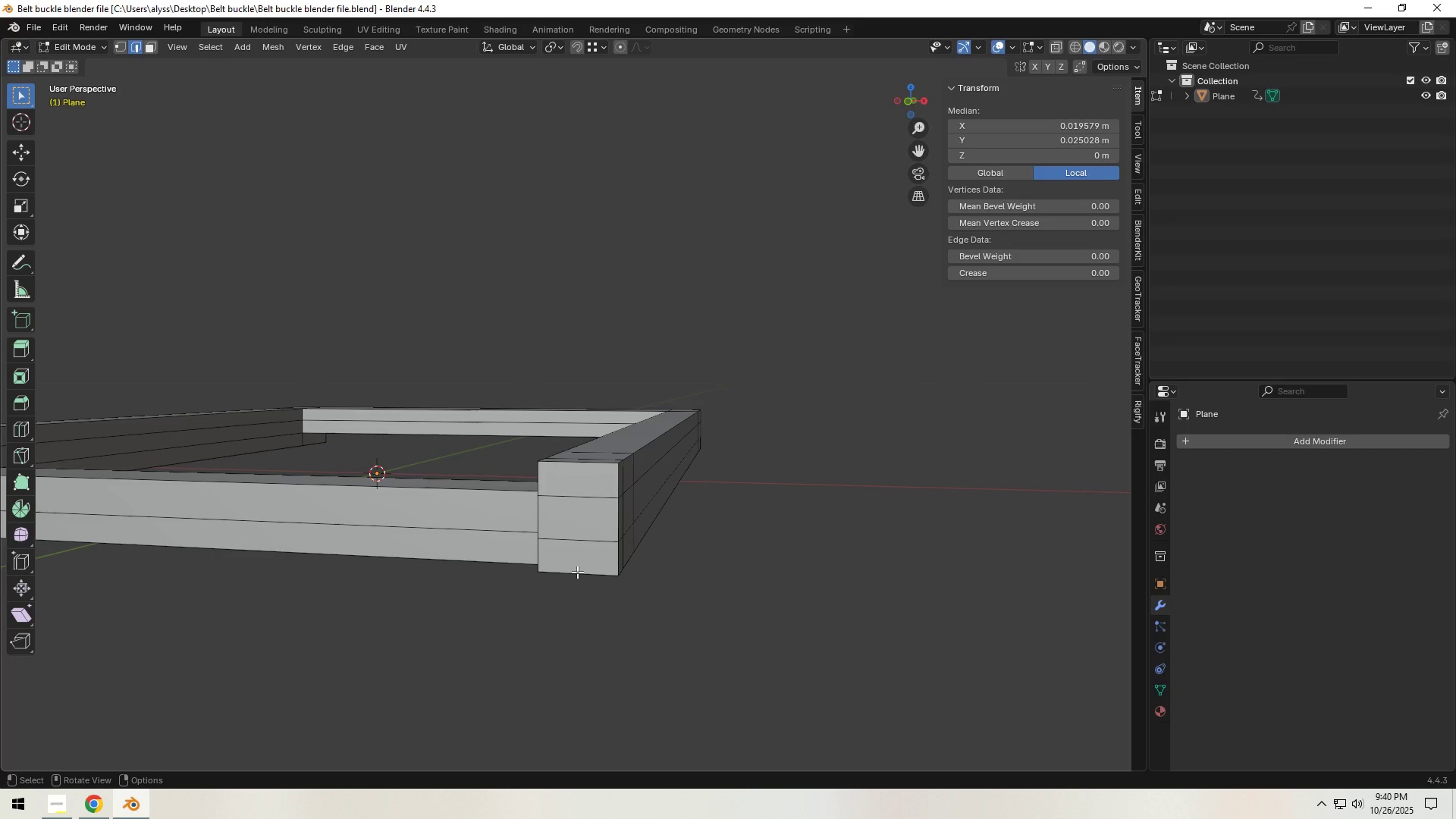 
scroll: coordinate [583, 573], scroll_direction: up, amount: 1.0
 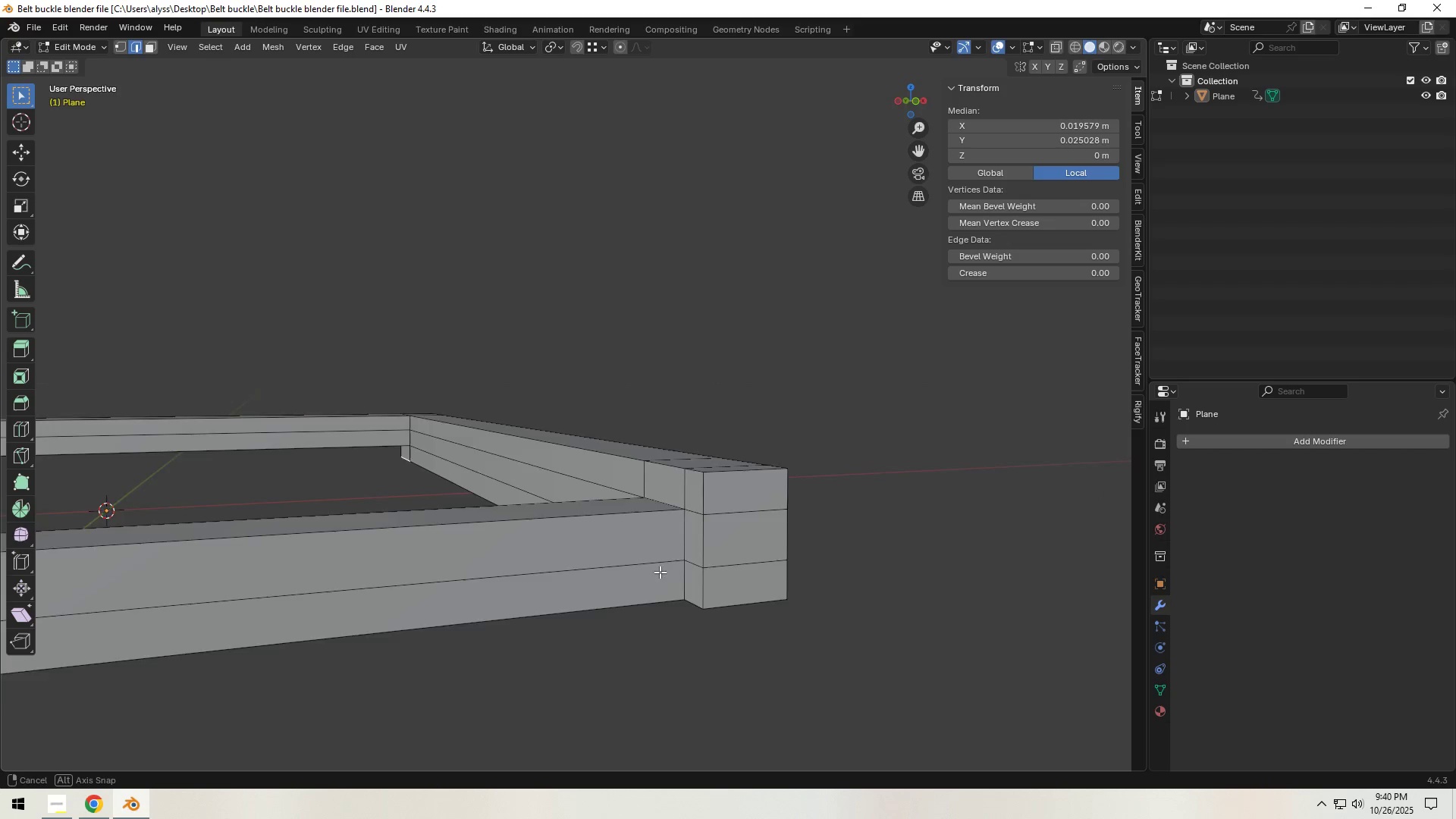 
hold_key(key=ShiftLeft, duration=0.43)
 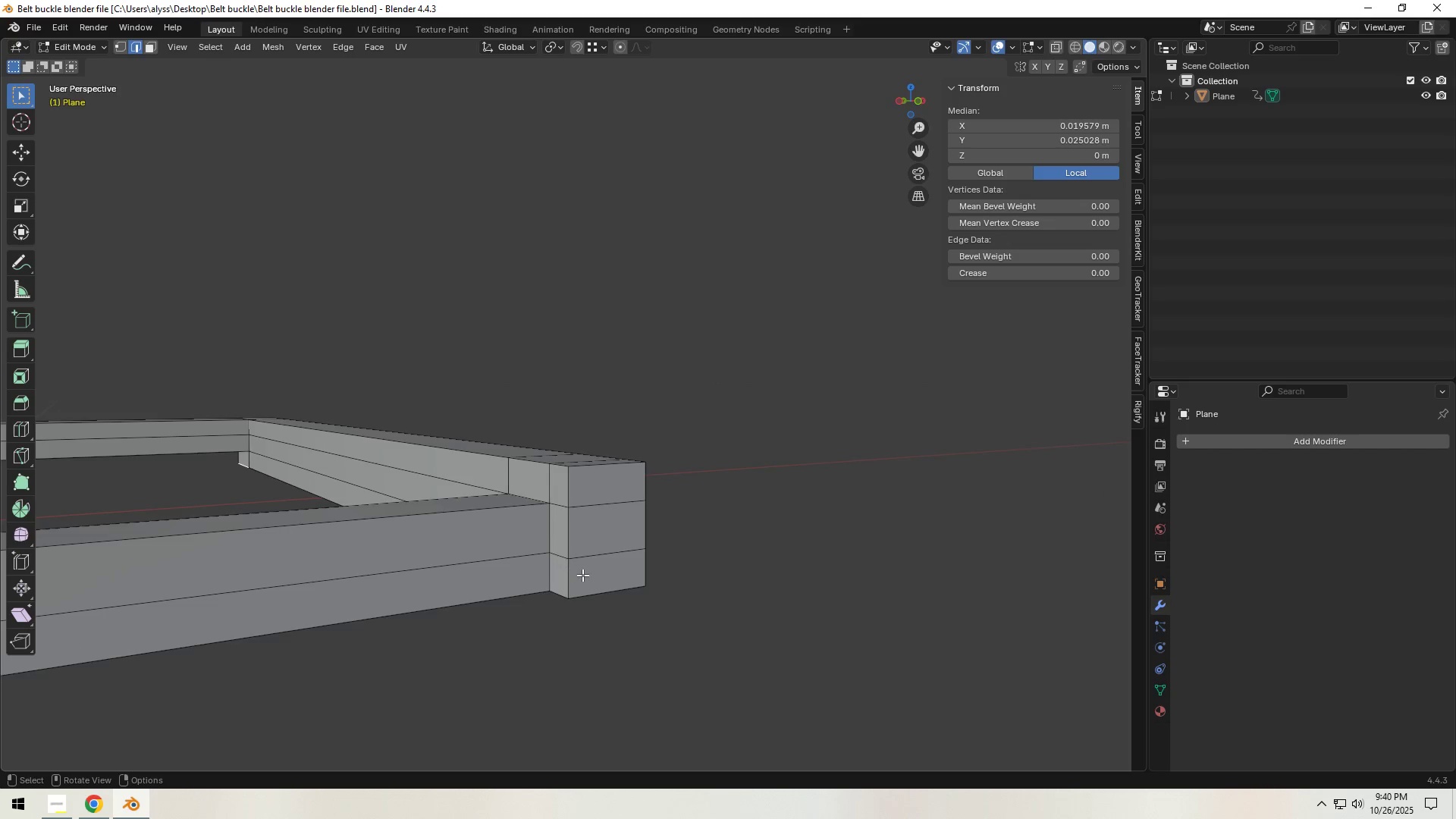 
scroll: coordinate [582, 575], scroll_direction: up, amount: 1.0
 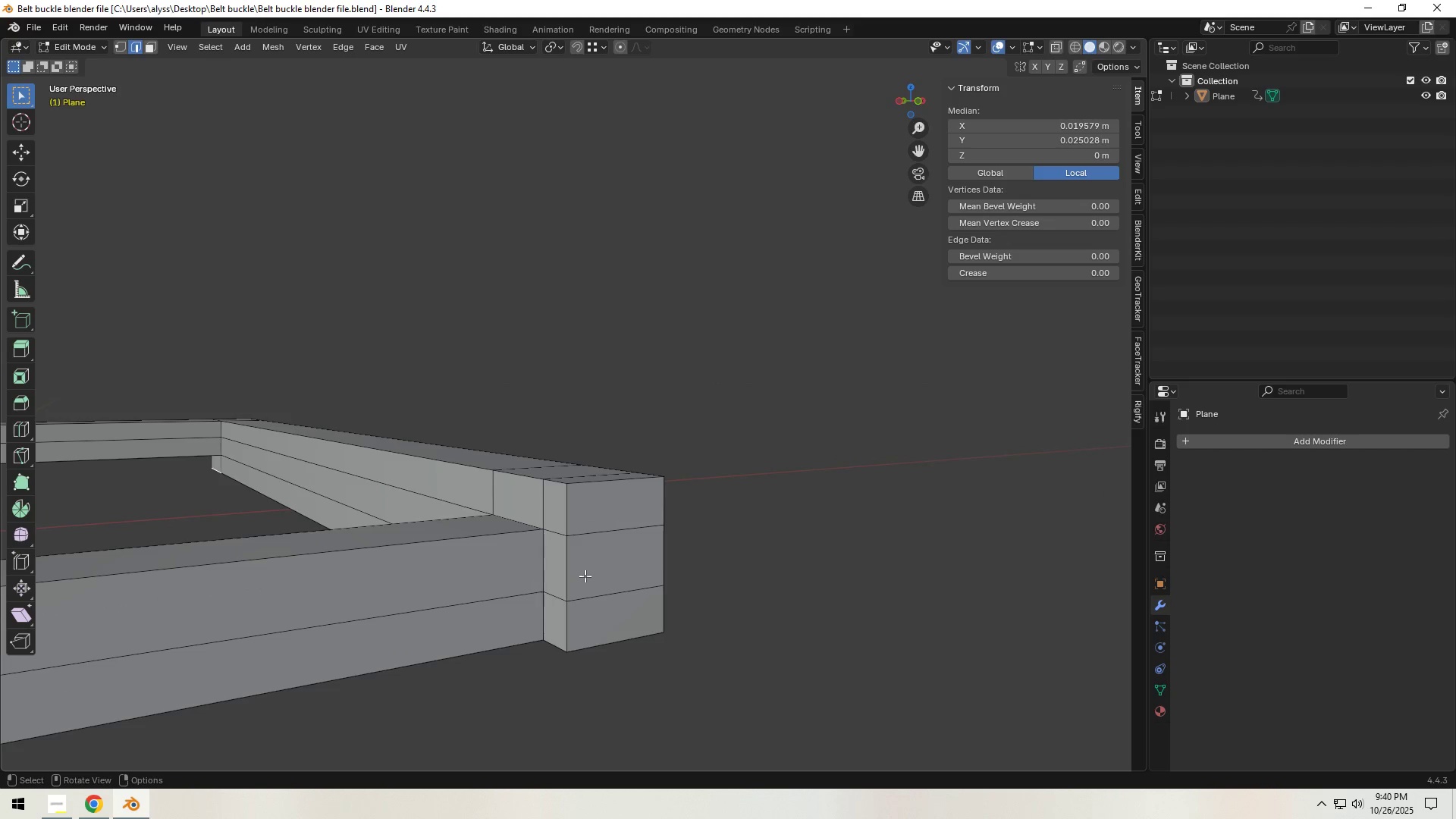 
hold_key(key=ShiftLeft, duration=0.32)
 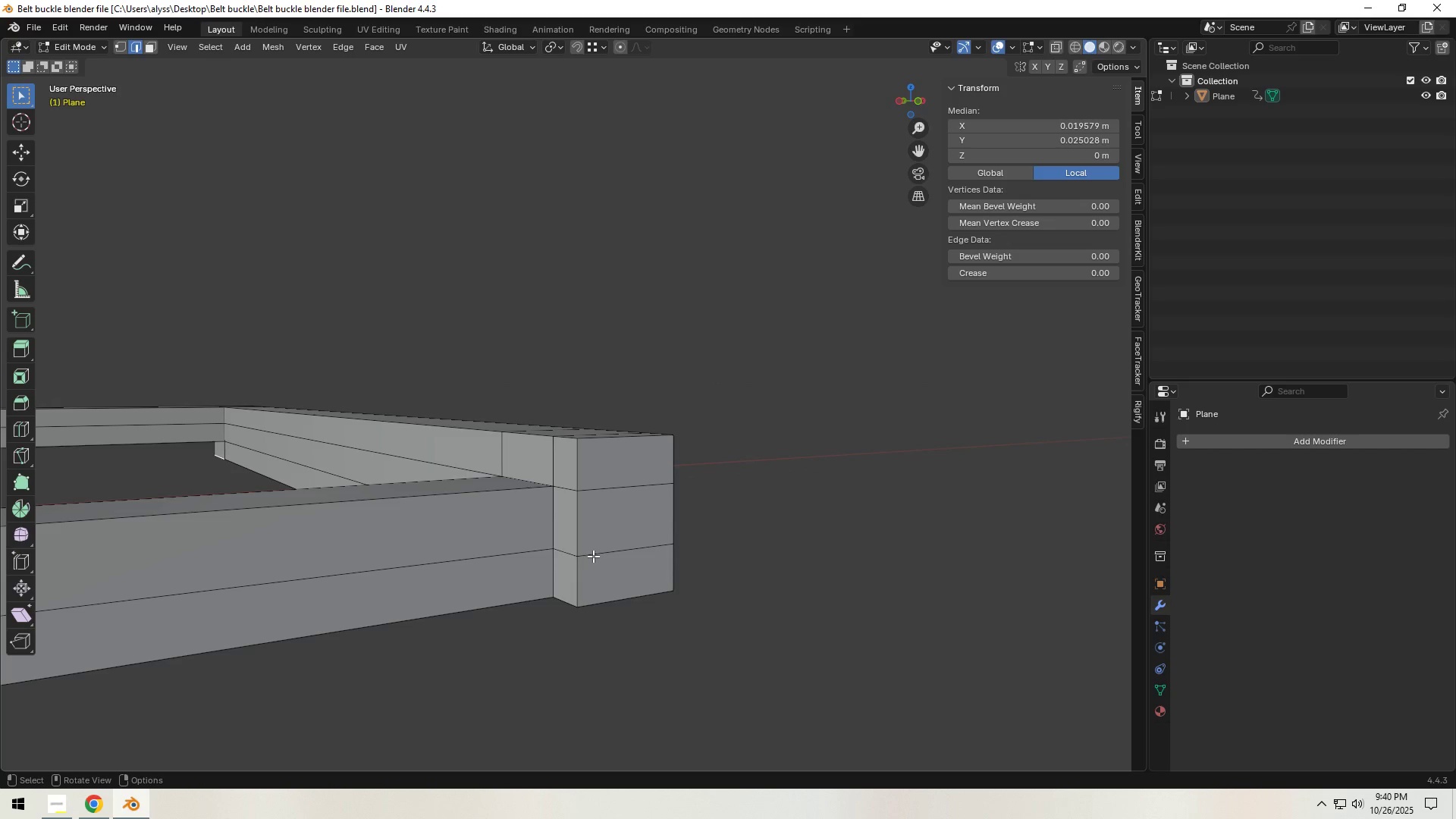 
scroll: coordinate [593, 557], scroll_direction: up, amount: 1.0
 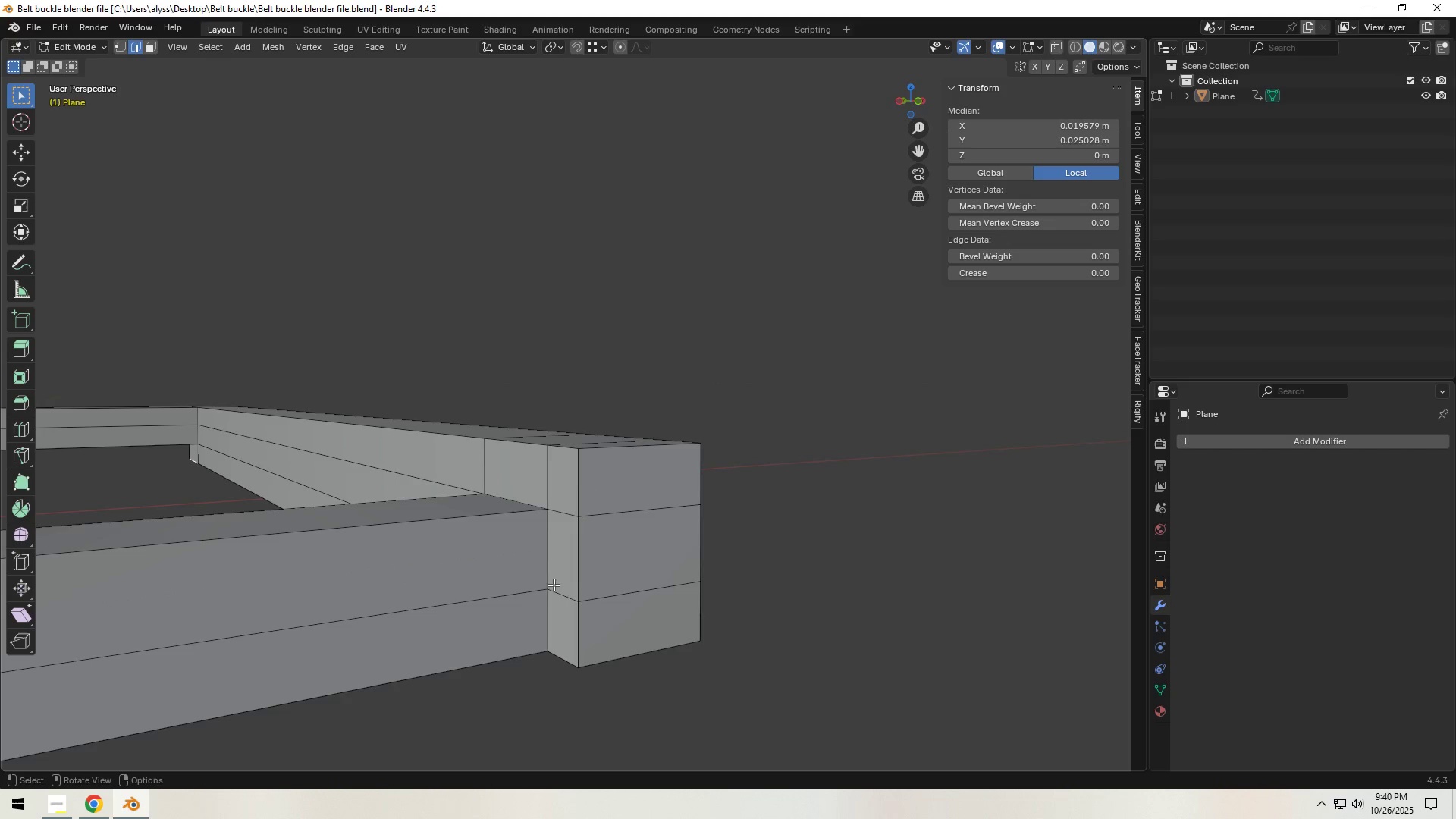 
scroll: coordinate [552, 586], scroll_direction: down, amount: 1.0
 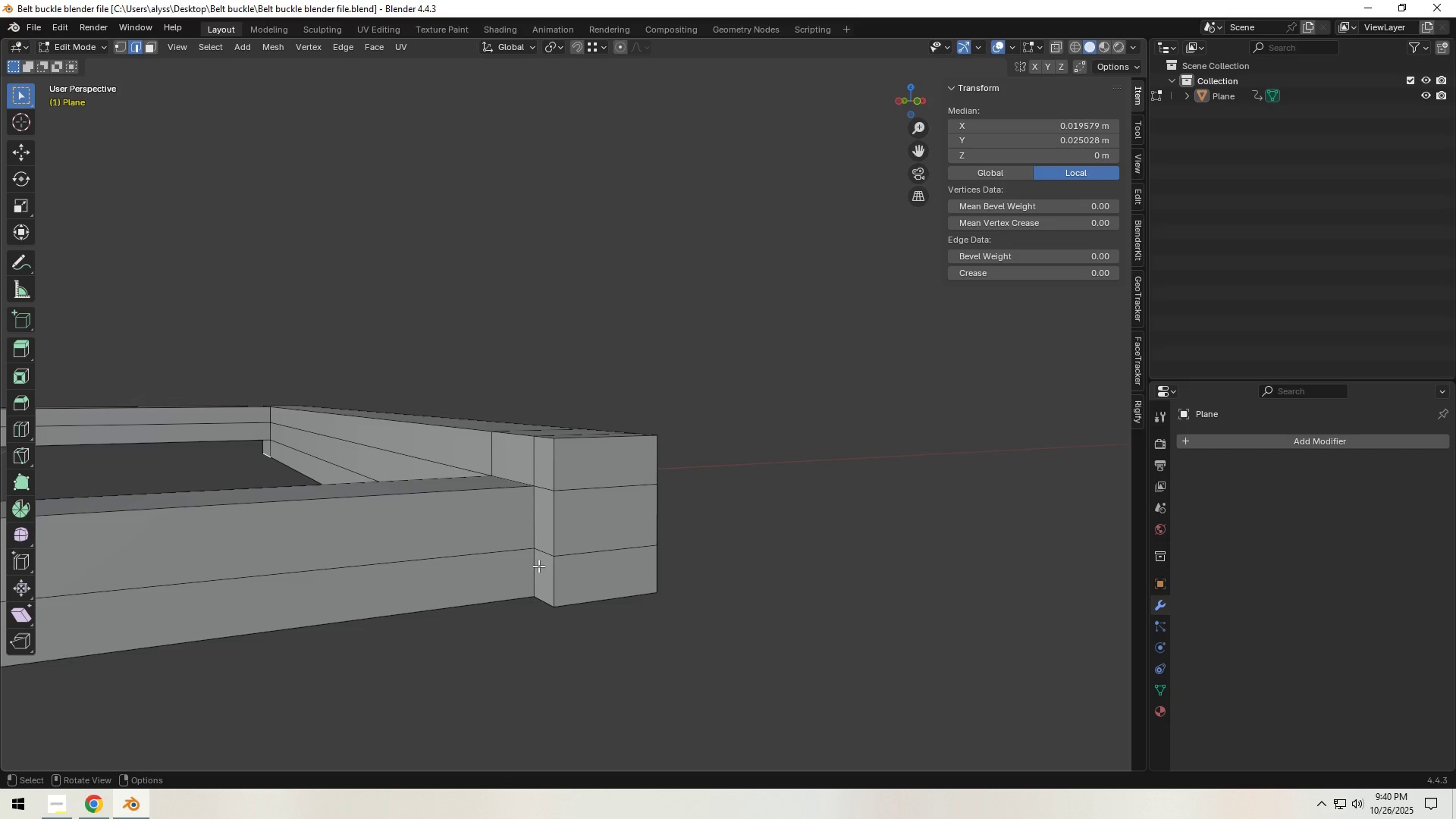 
left_click([540, 555])
 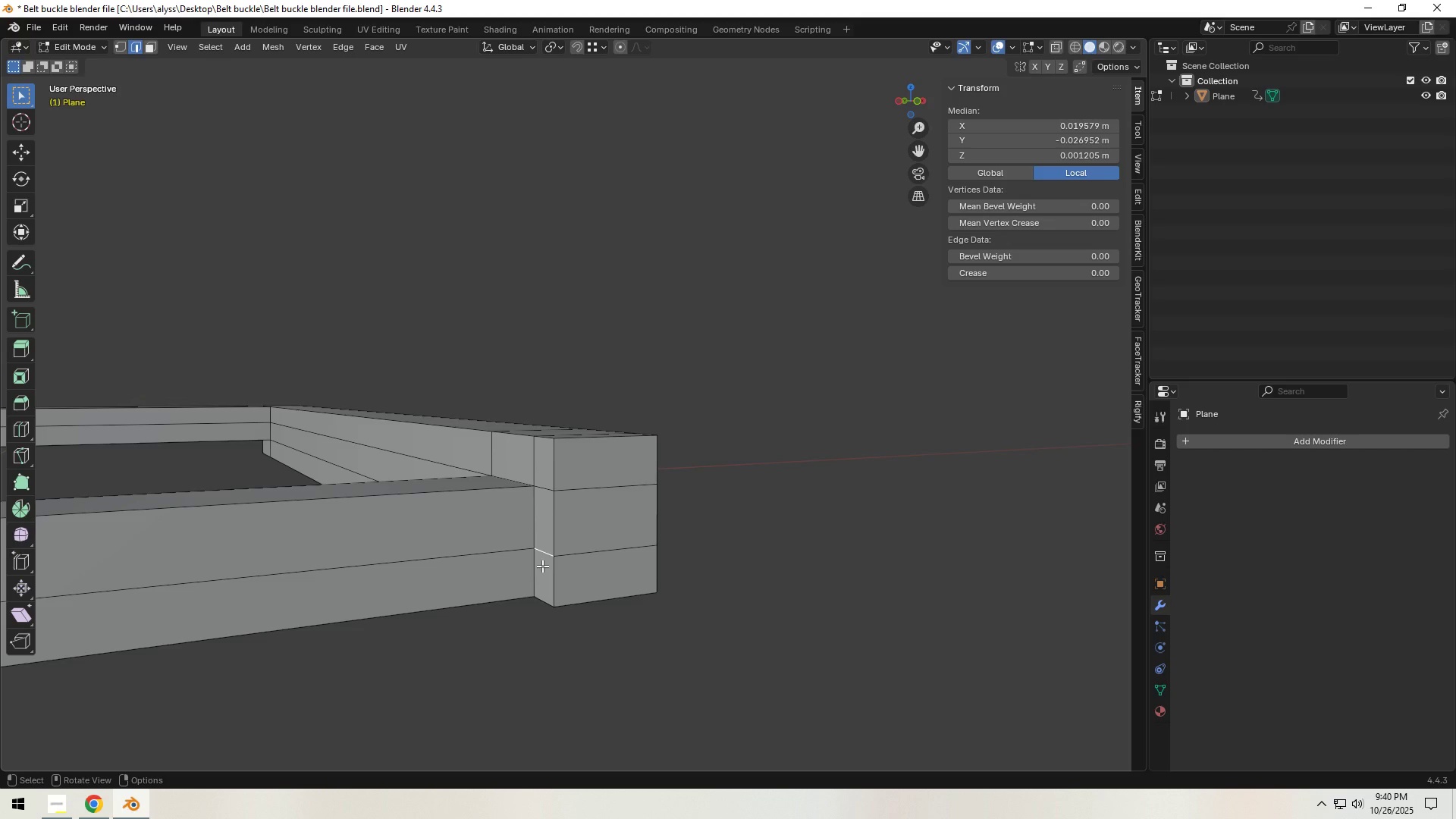 
key(Control+X)
 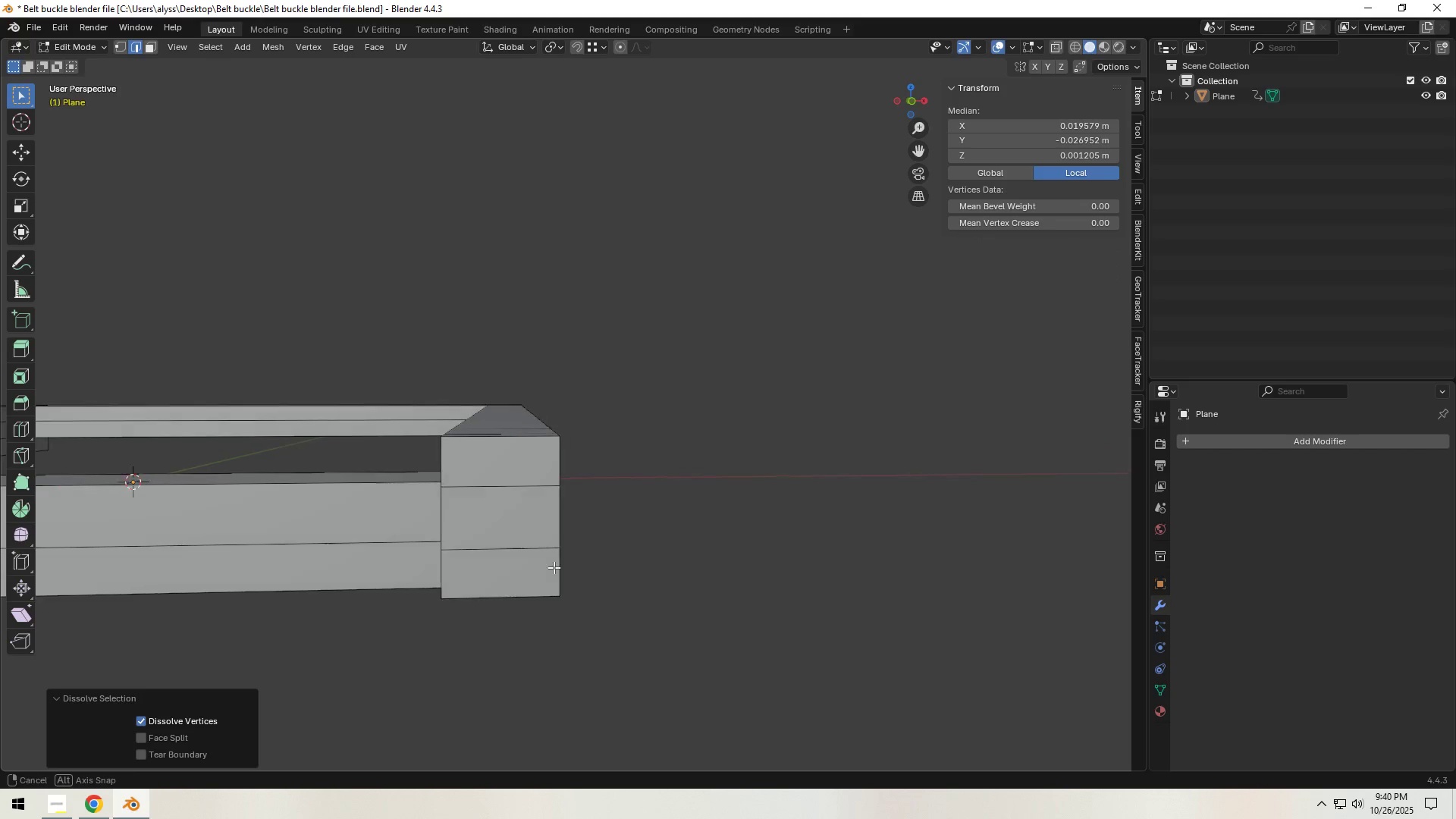 
hold_key(key=Backquote, duration=0.69)
 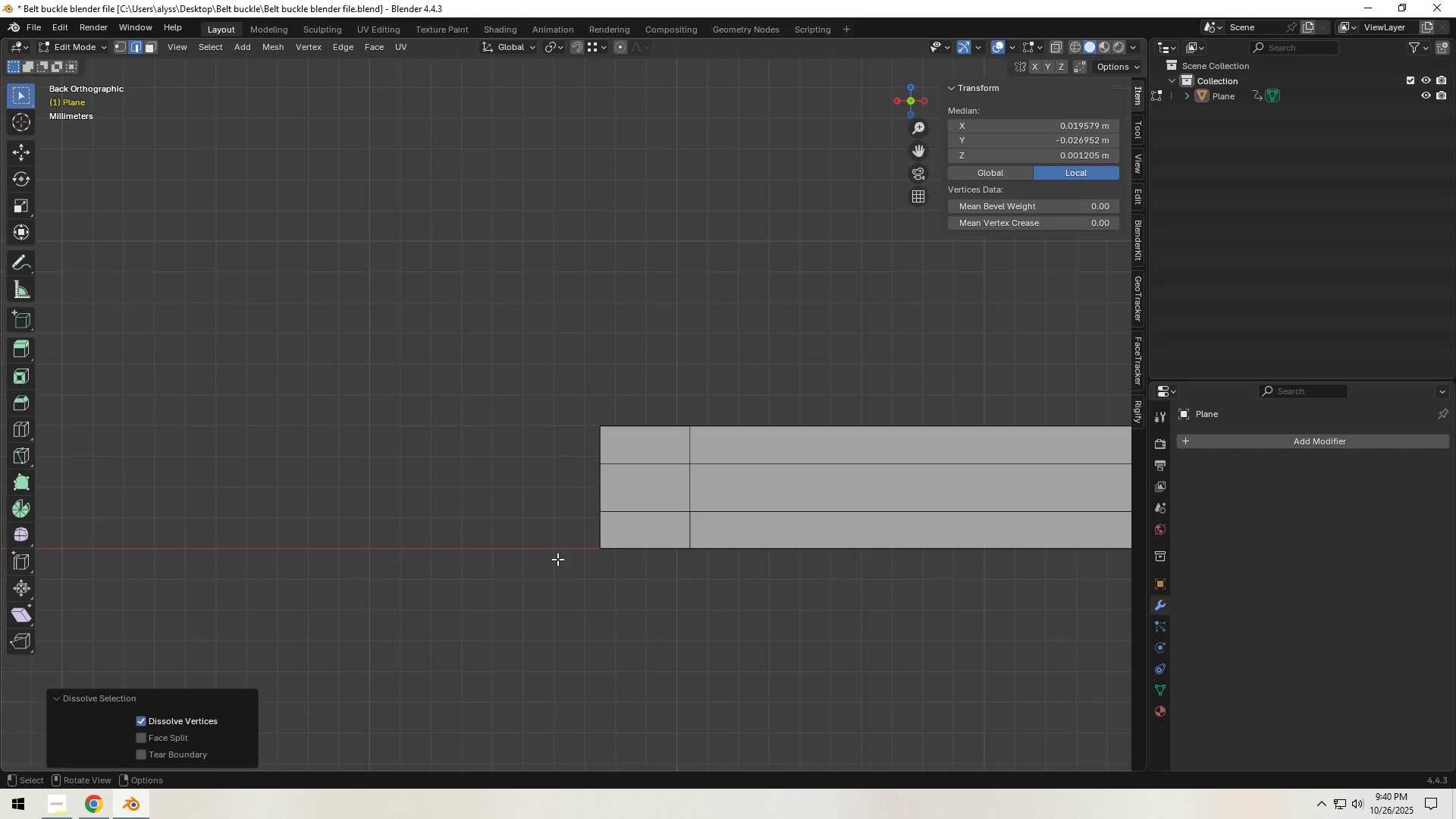 
hold_key(key=Backquote, duration=0.39)
 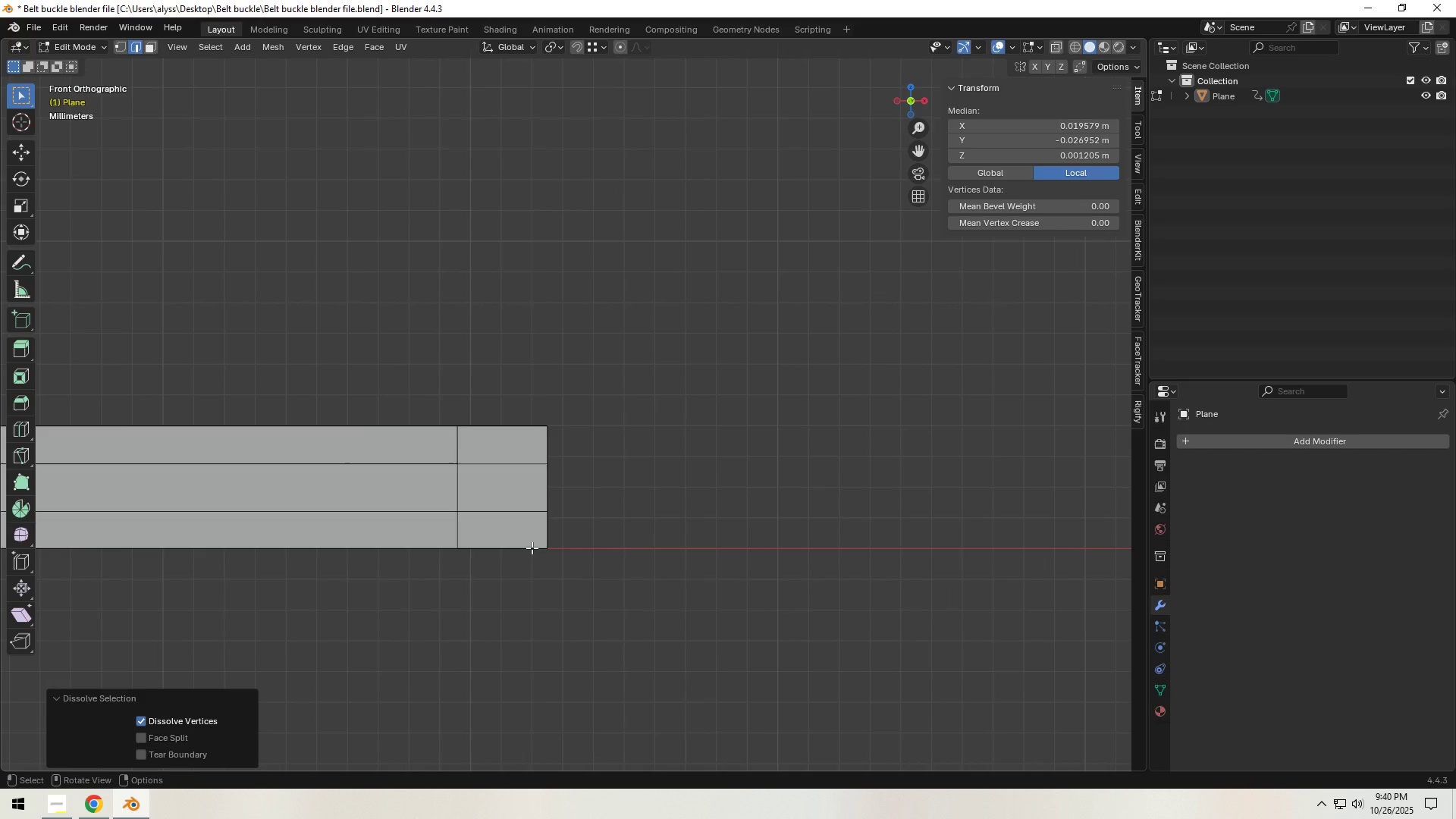 
scroll: coordinate [533, 549], scroll_direction: down, amount: 3.0
 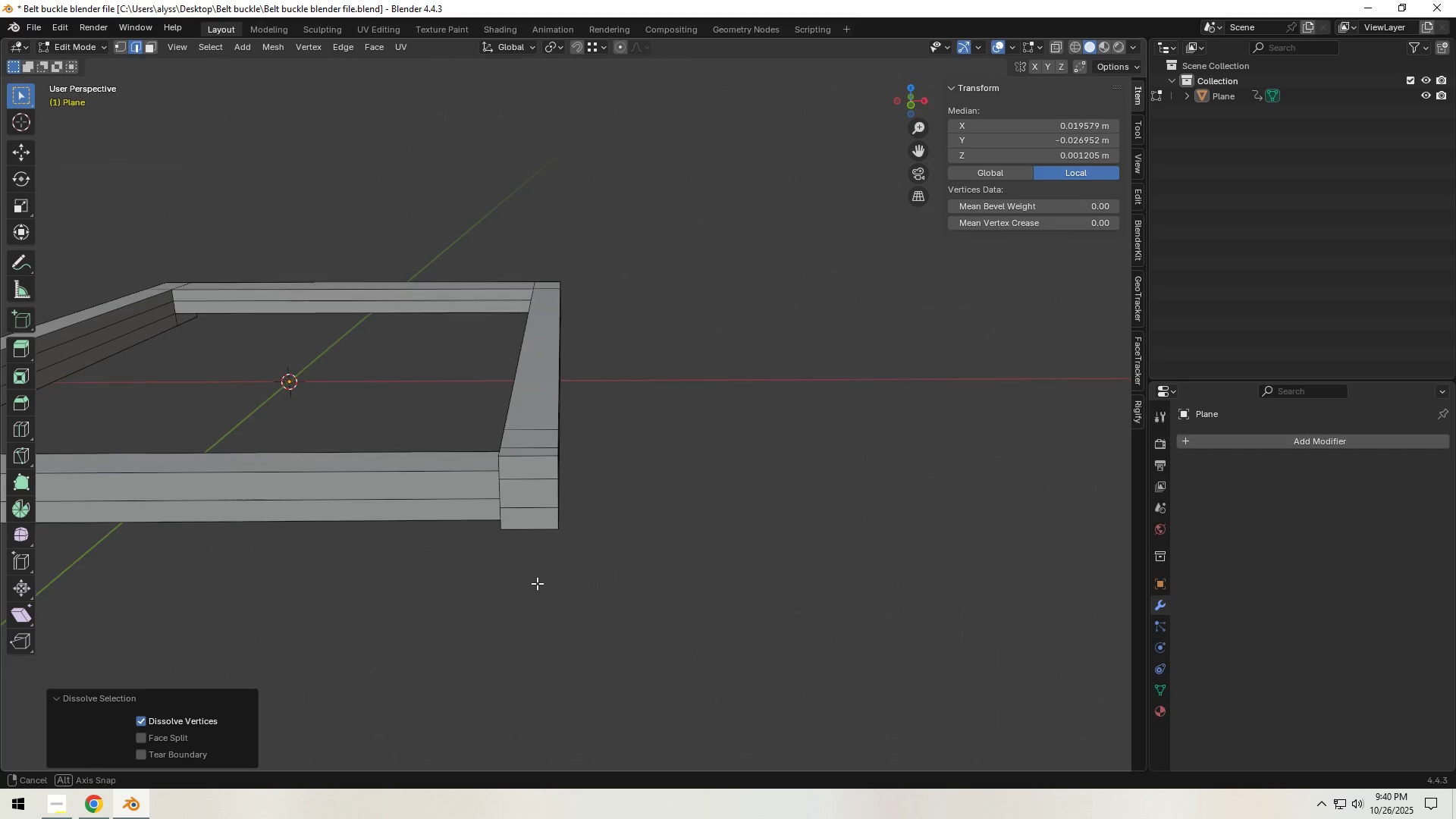 
hold_key(key=Backquote, duration=1.5)
 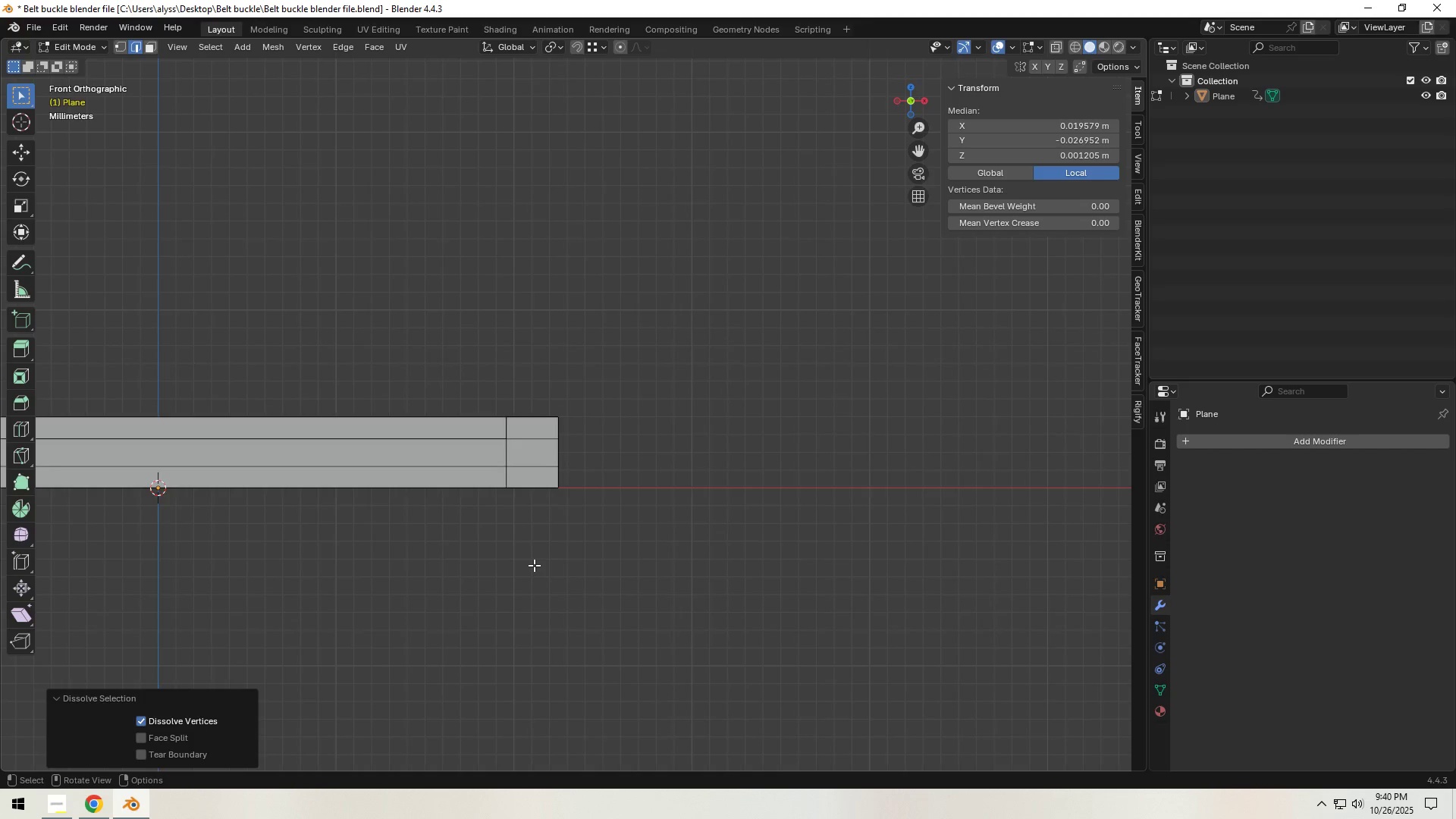 
scroll: coordinate [534, 565], scroll_direction: up, amount: 3.0
 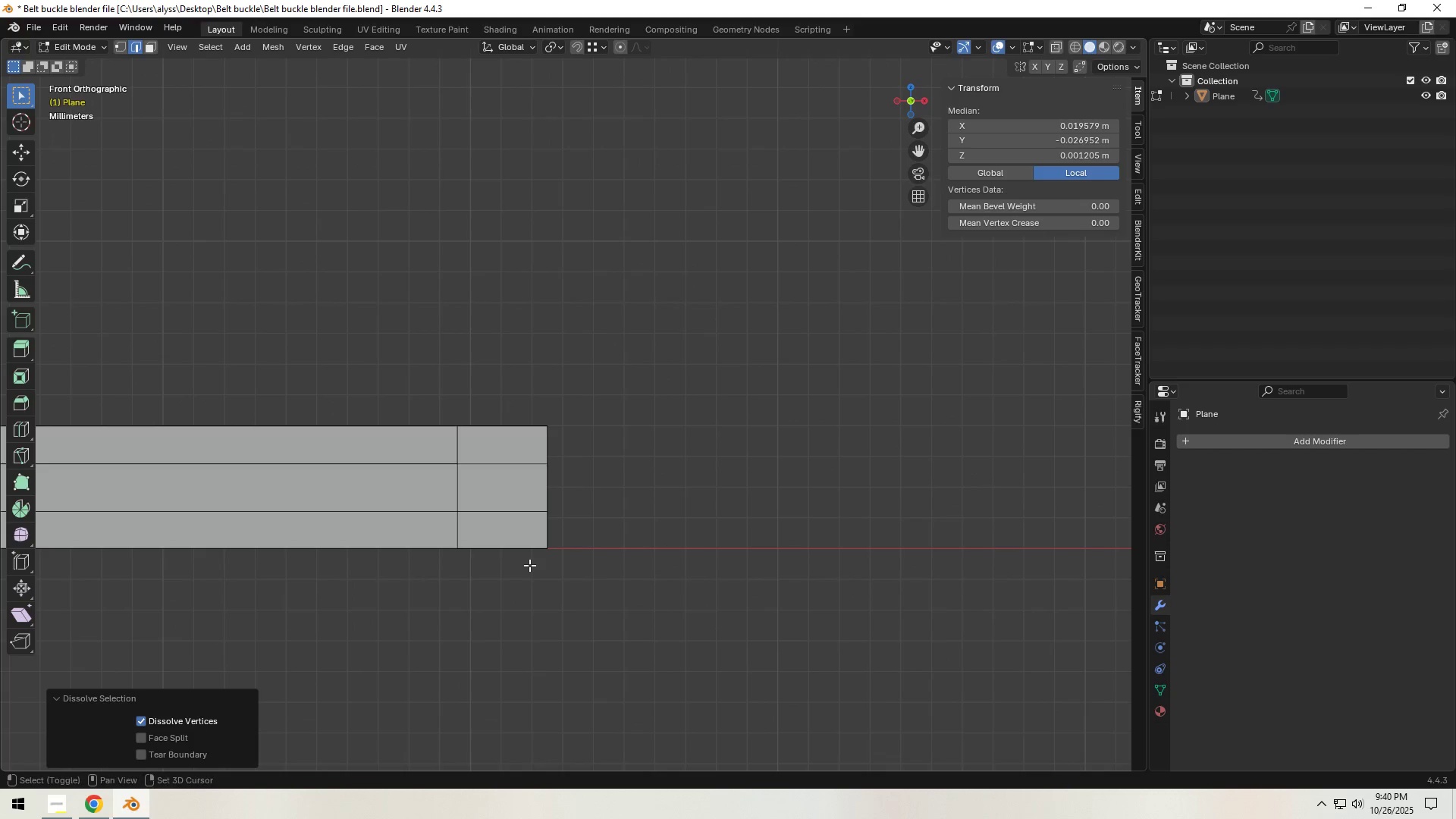 
hold_key(key=ShiftLeft, duration=0.38)
 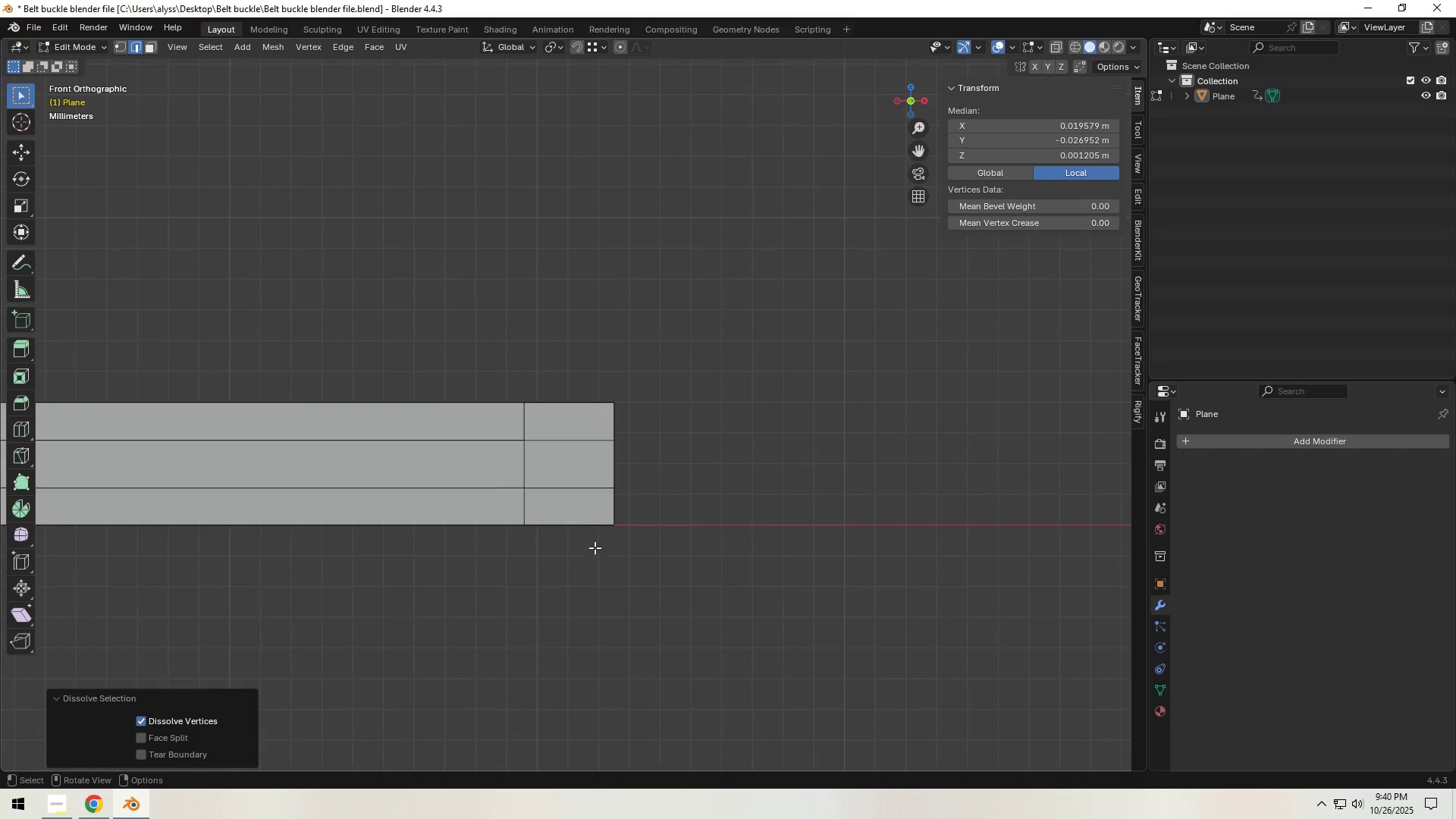 
scroll: coordinate [595, 549], scroll_direction: up, amount: 2.0
 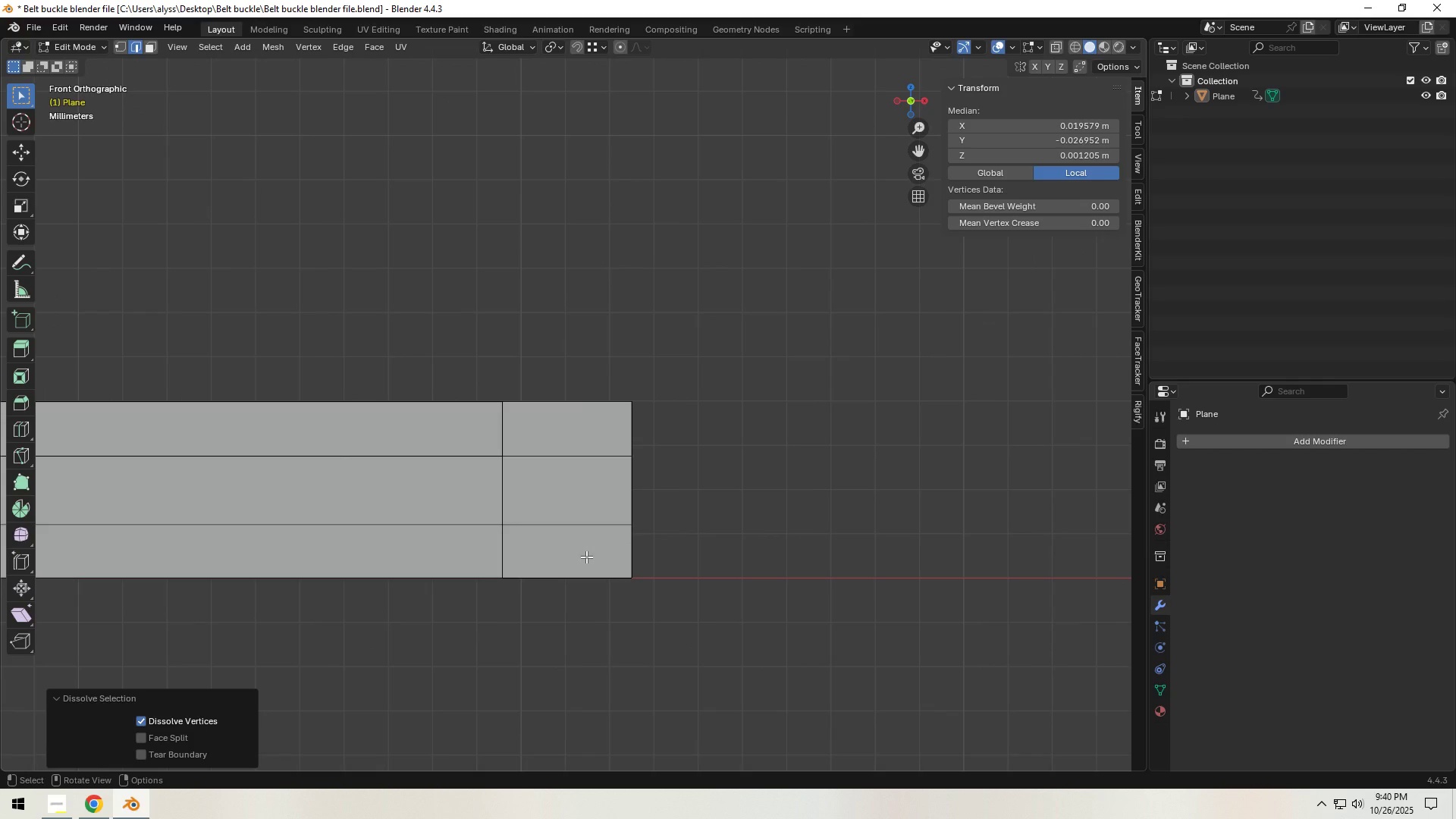 
wait(15.78)
 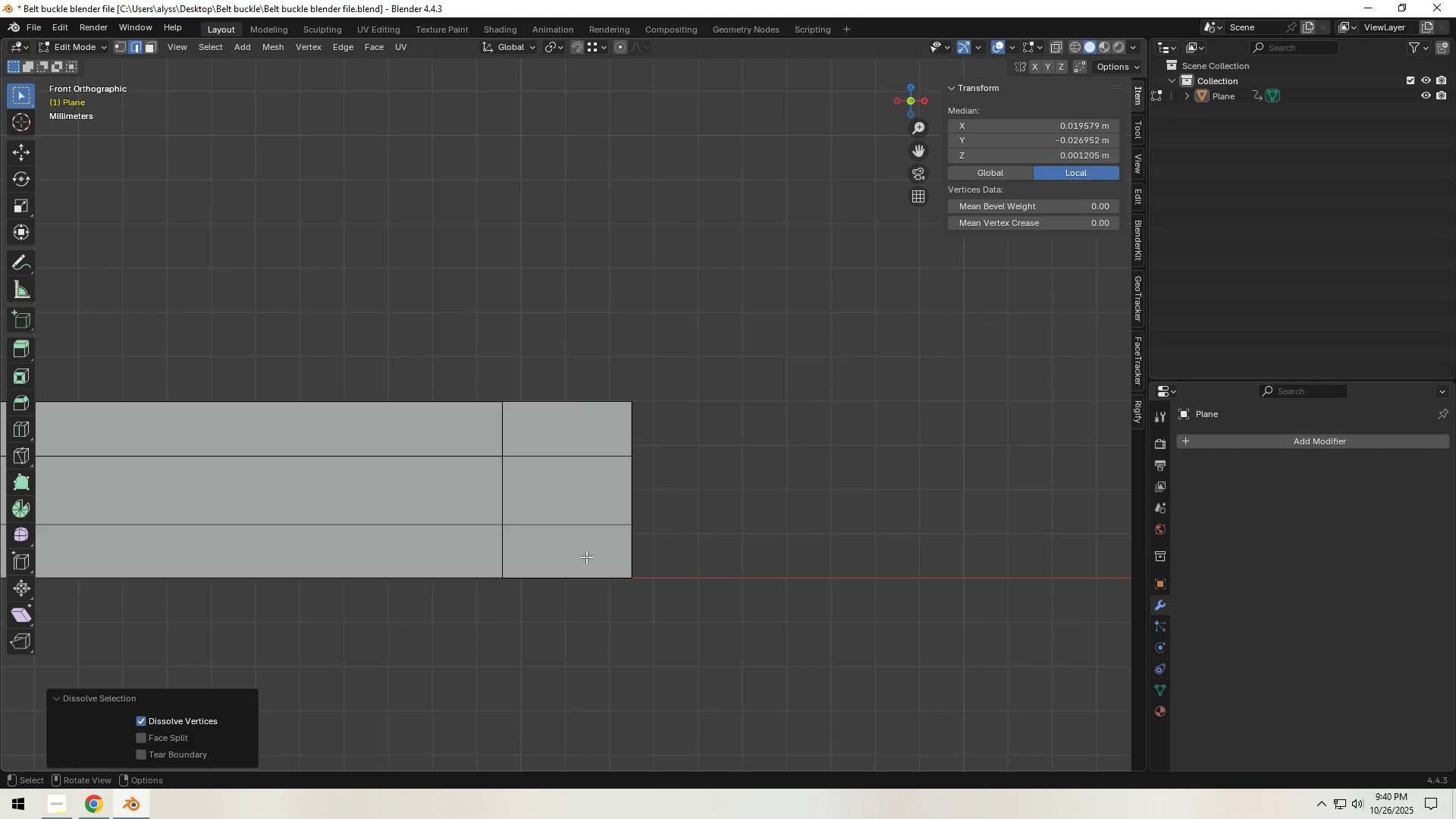 
left_click([470, 729])
 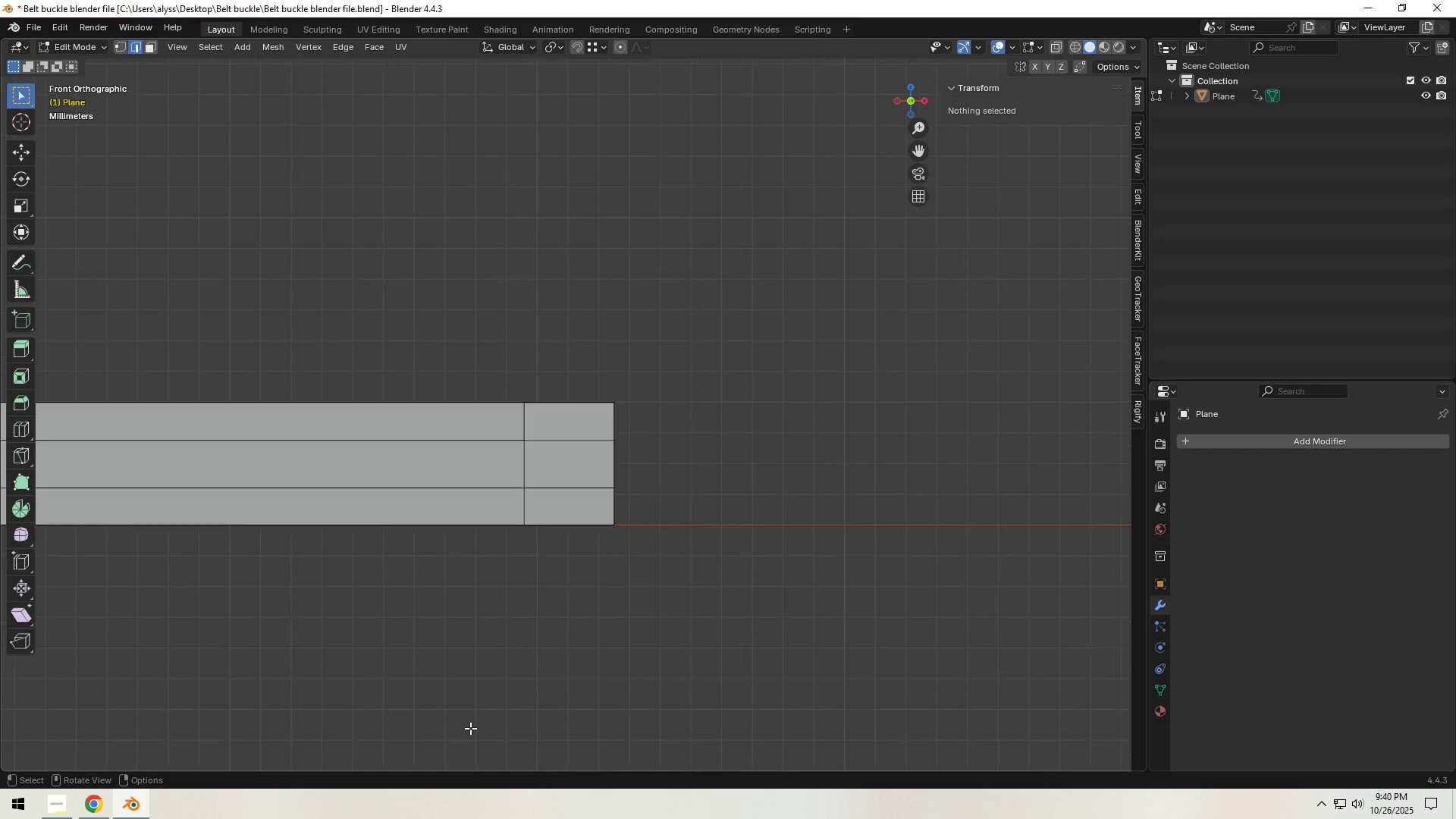 
scroll: coordinate [554, 670], scroll_direction: down, amount: 5.0
 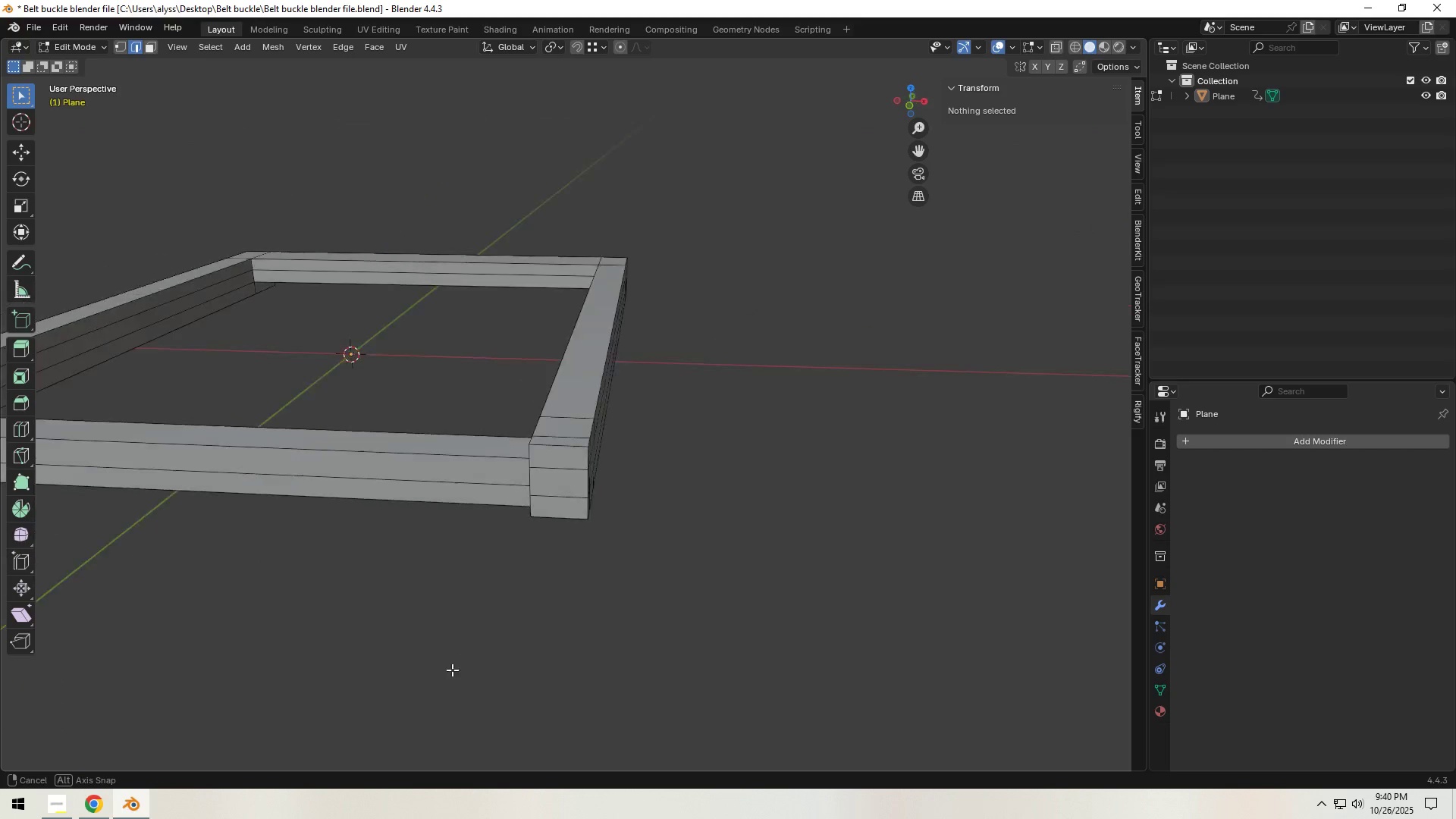 
hold_key(key=ShiftLeft, duration=0.53)
 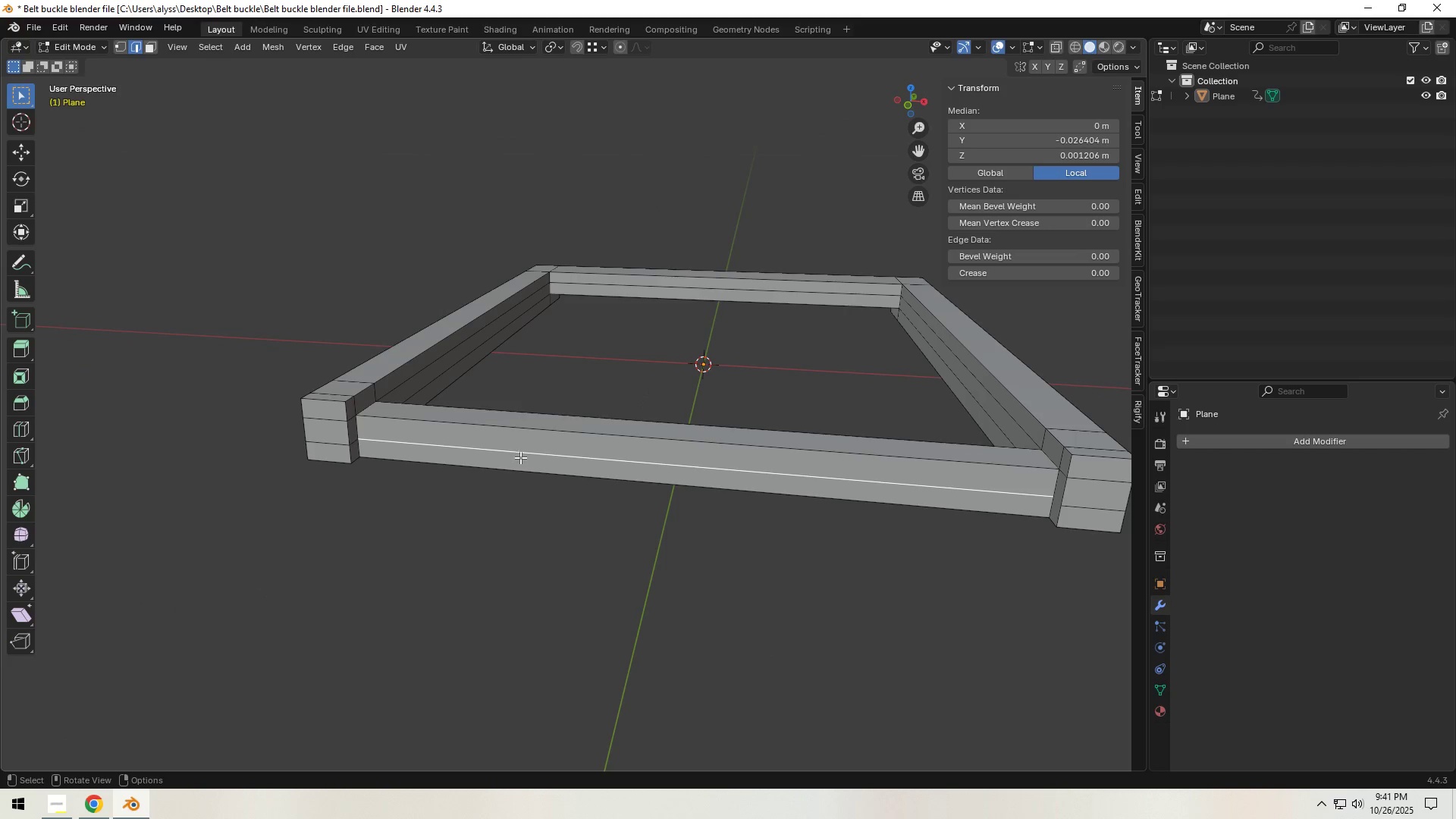 
key(Control+X)
 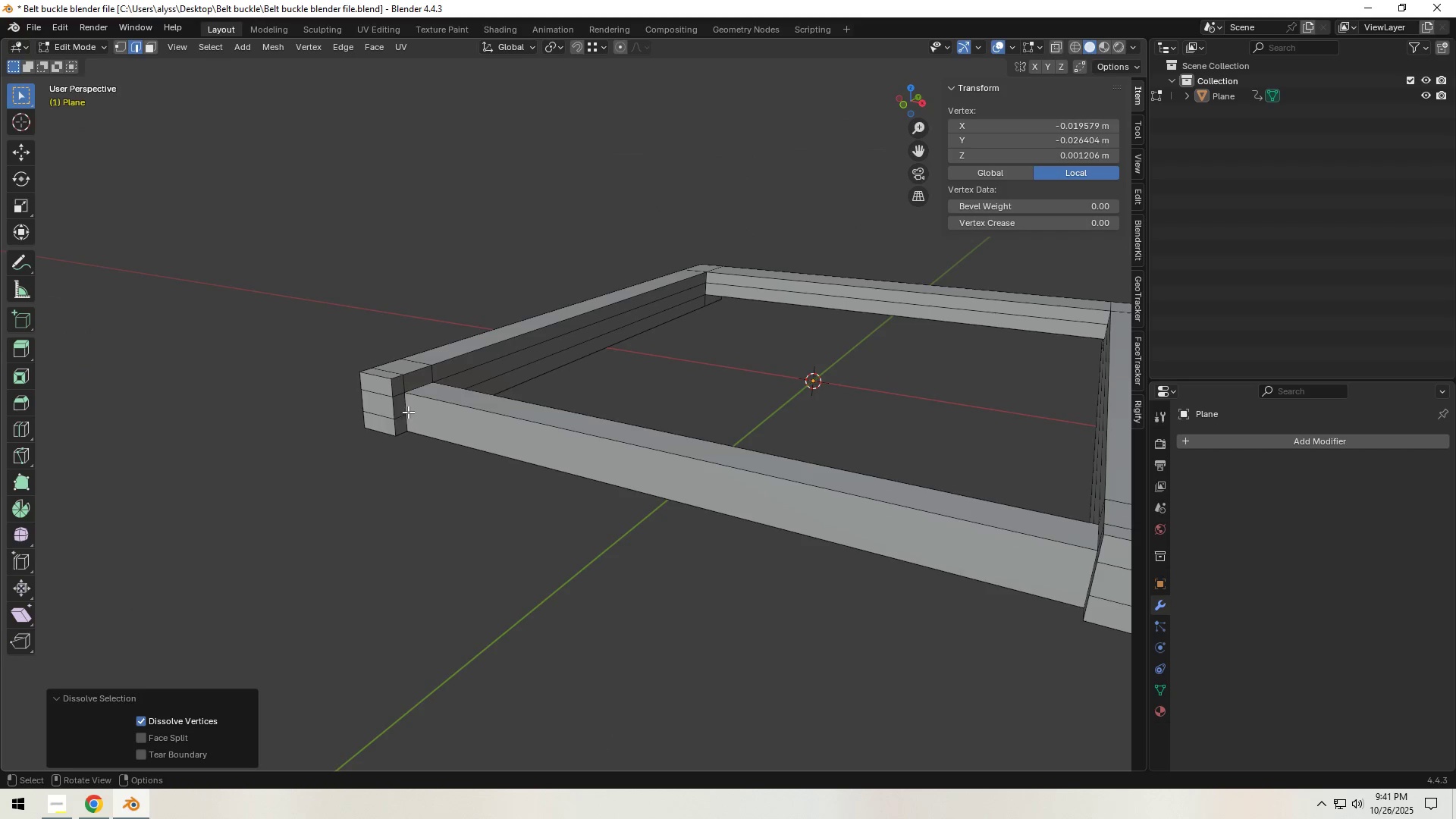 
left_click([403, 418])
 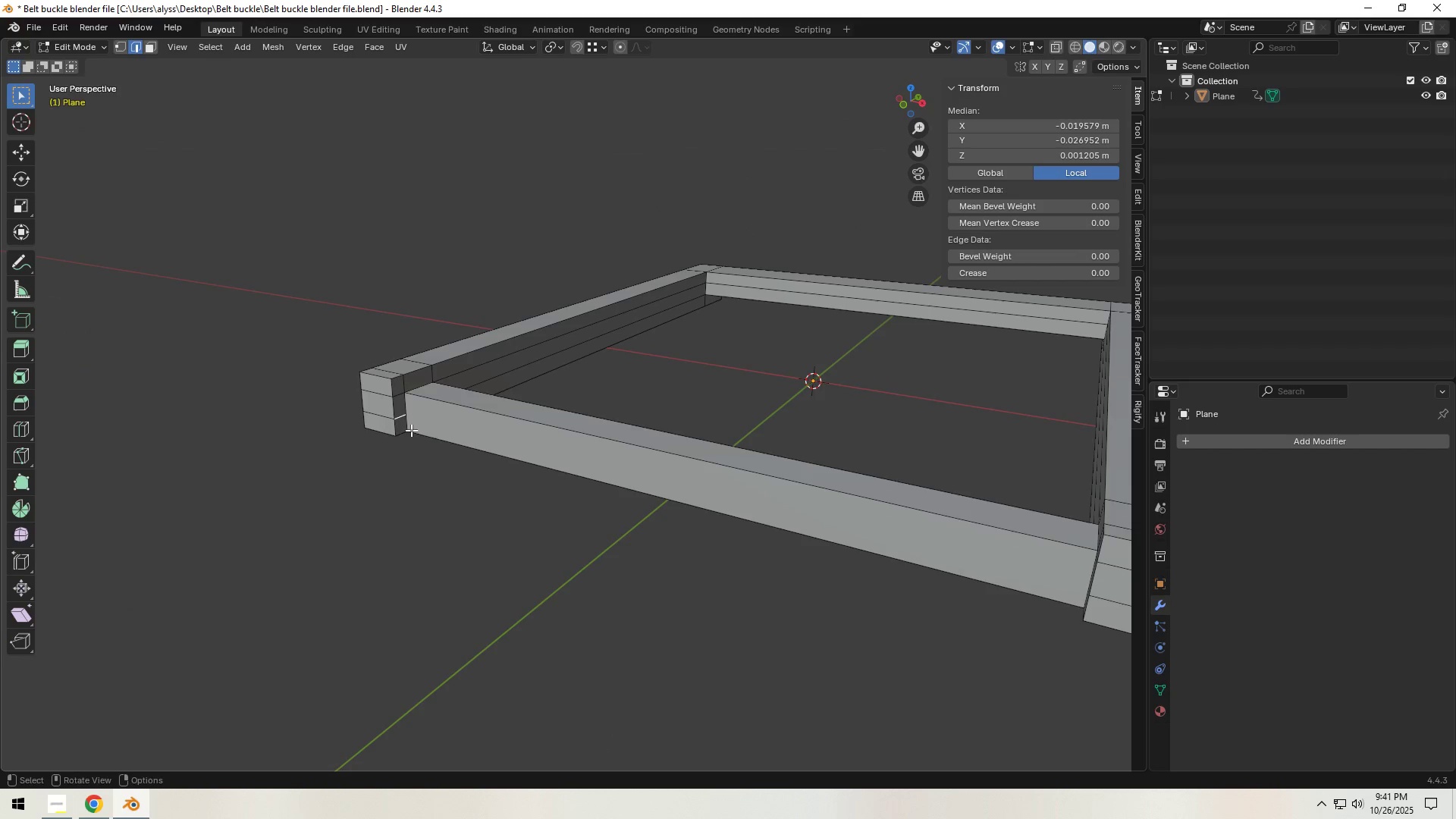 
key(Control+X)
 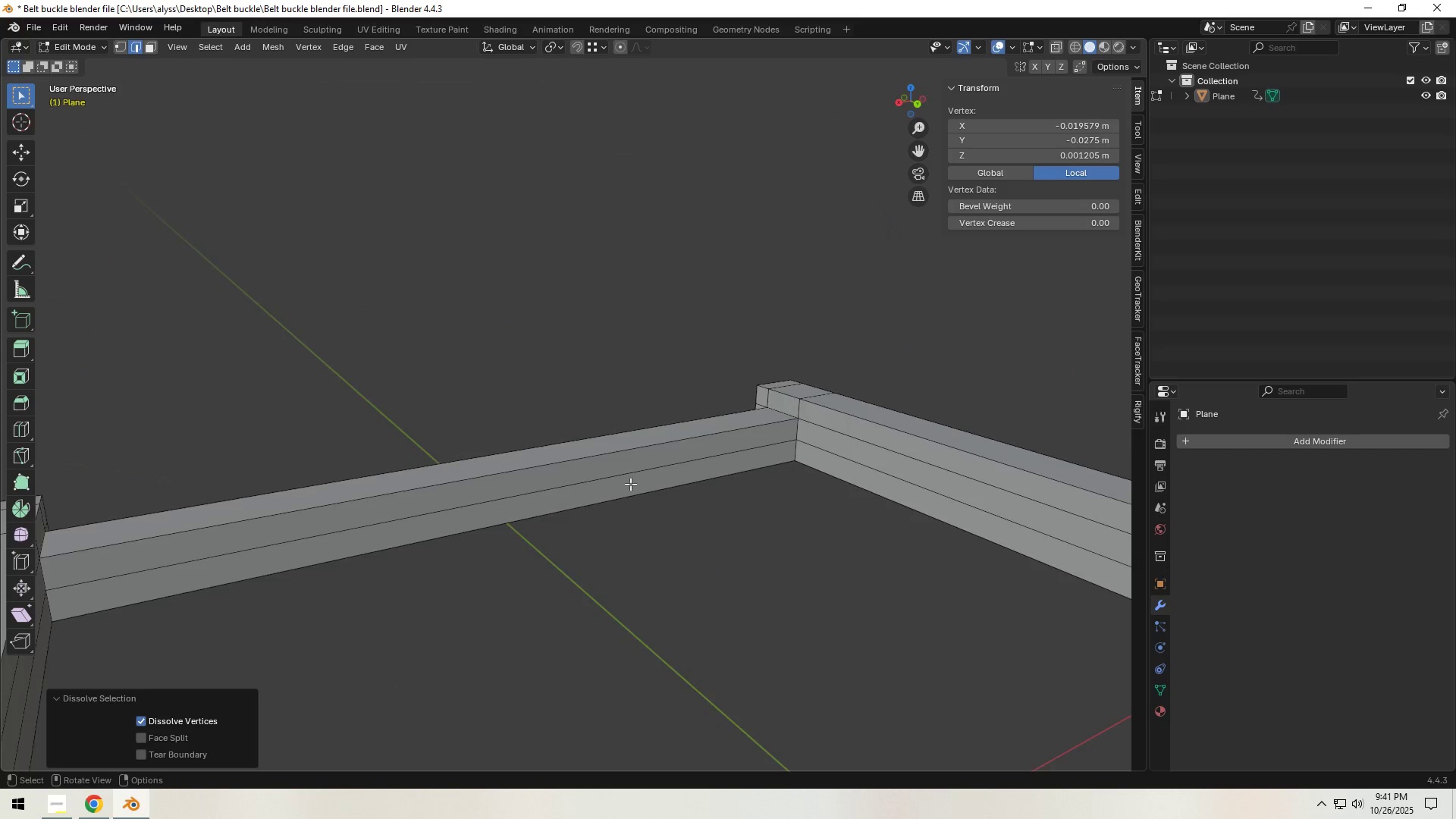 
left_click([667, 471])
 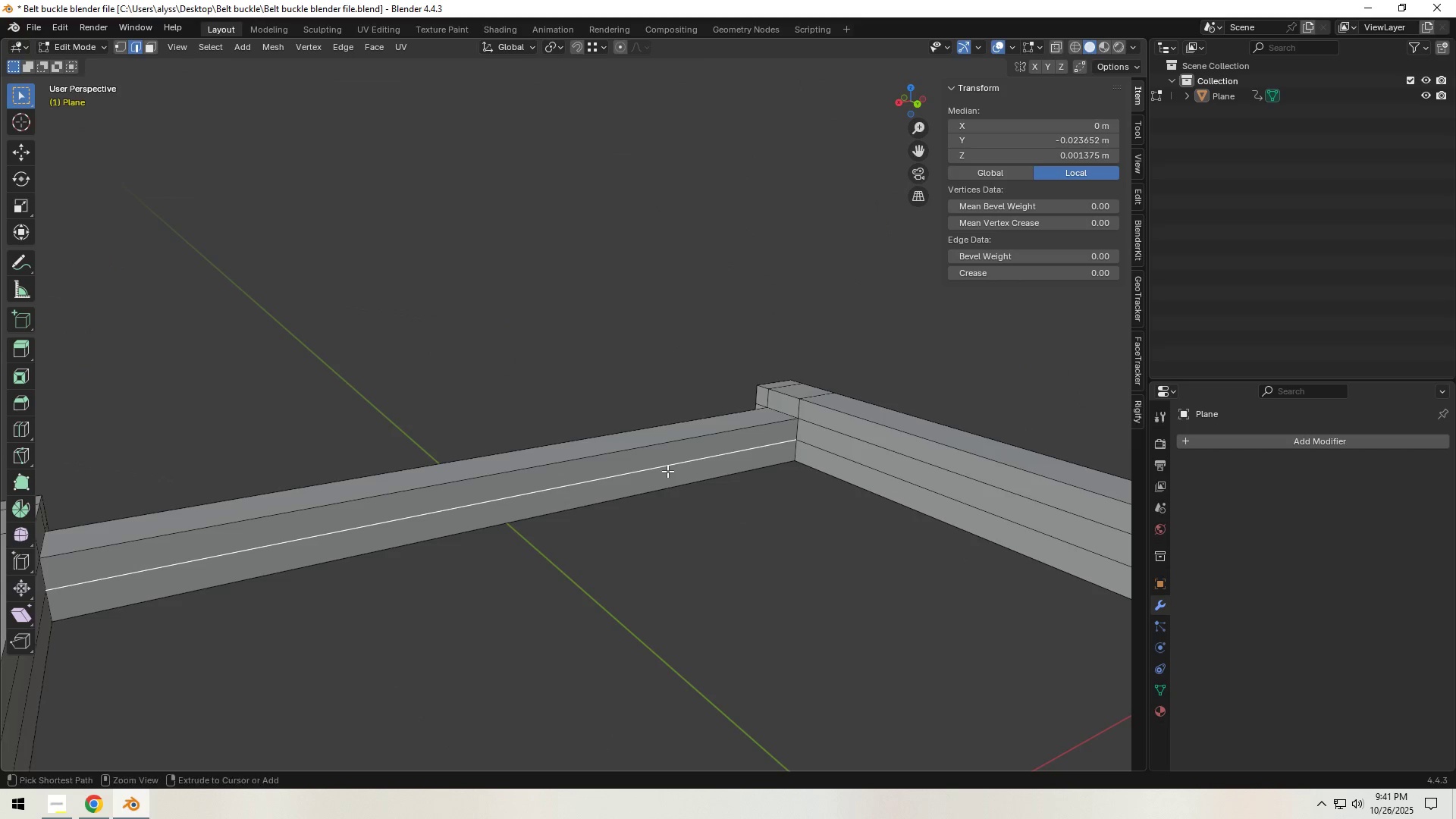 
key(Control+X)
 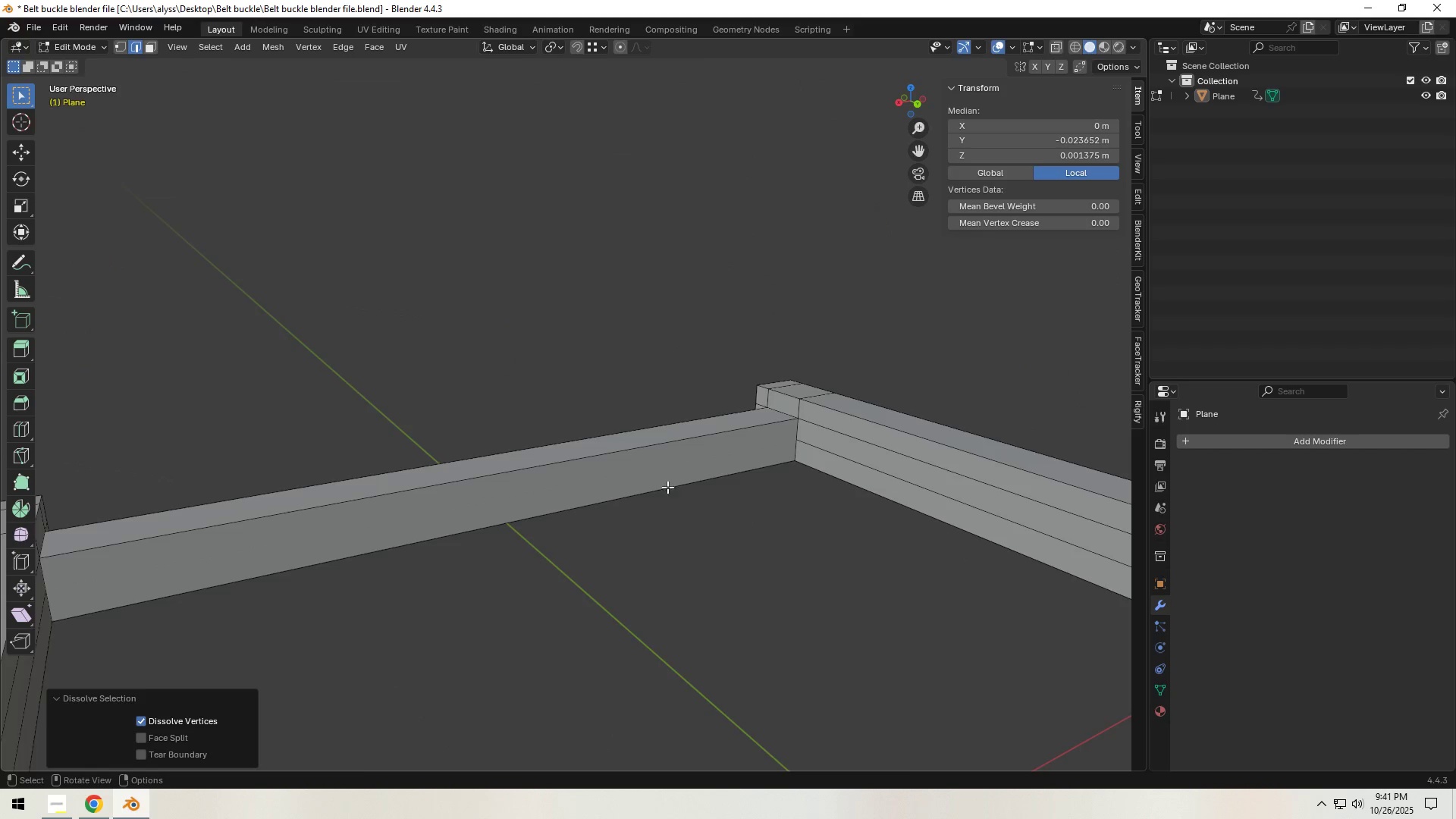 
scroll: coordinate [667, 488], scroll_direction: down, amount: 2.0
 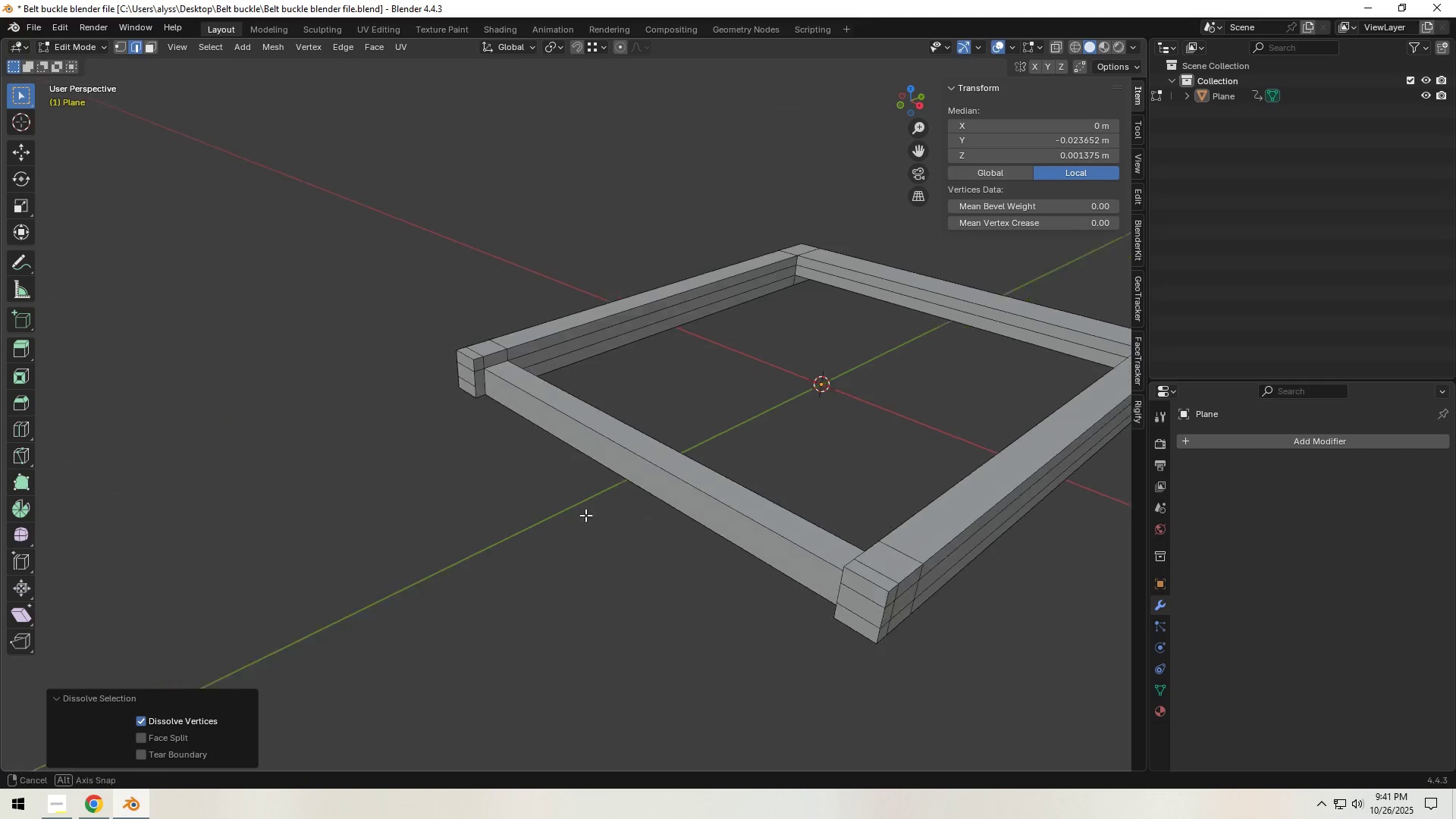 
scroll: coordinate [558, 521], scroll_direction: up, amount: 2.0
 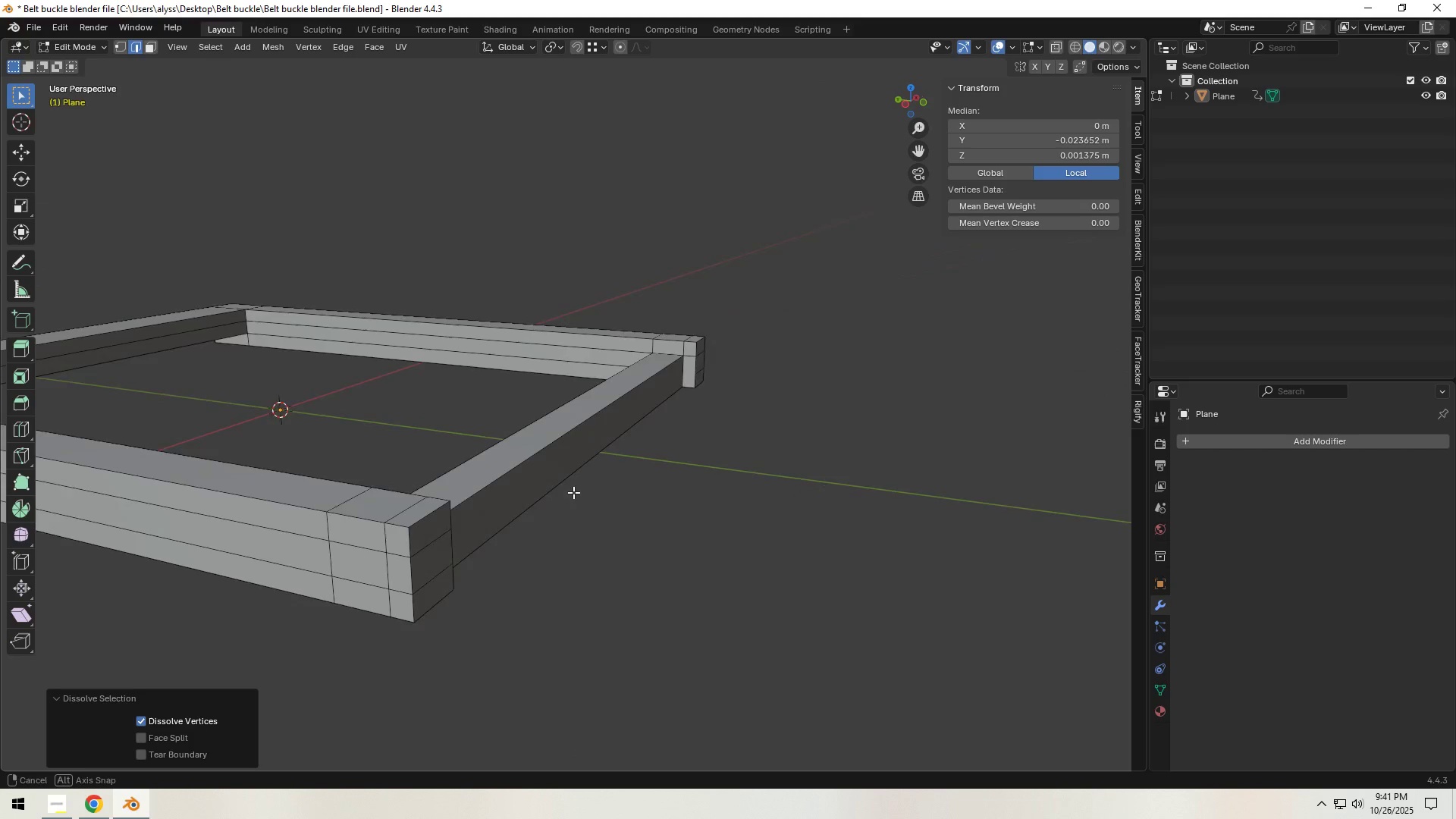 
hold_key(key=ShiftLeft, duration=0.4)
 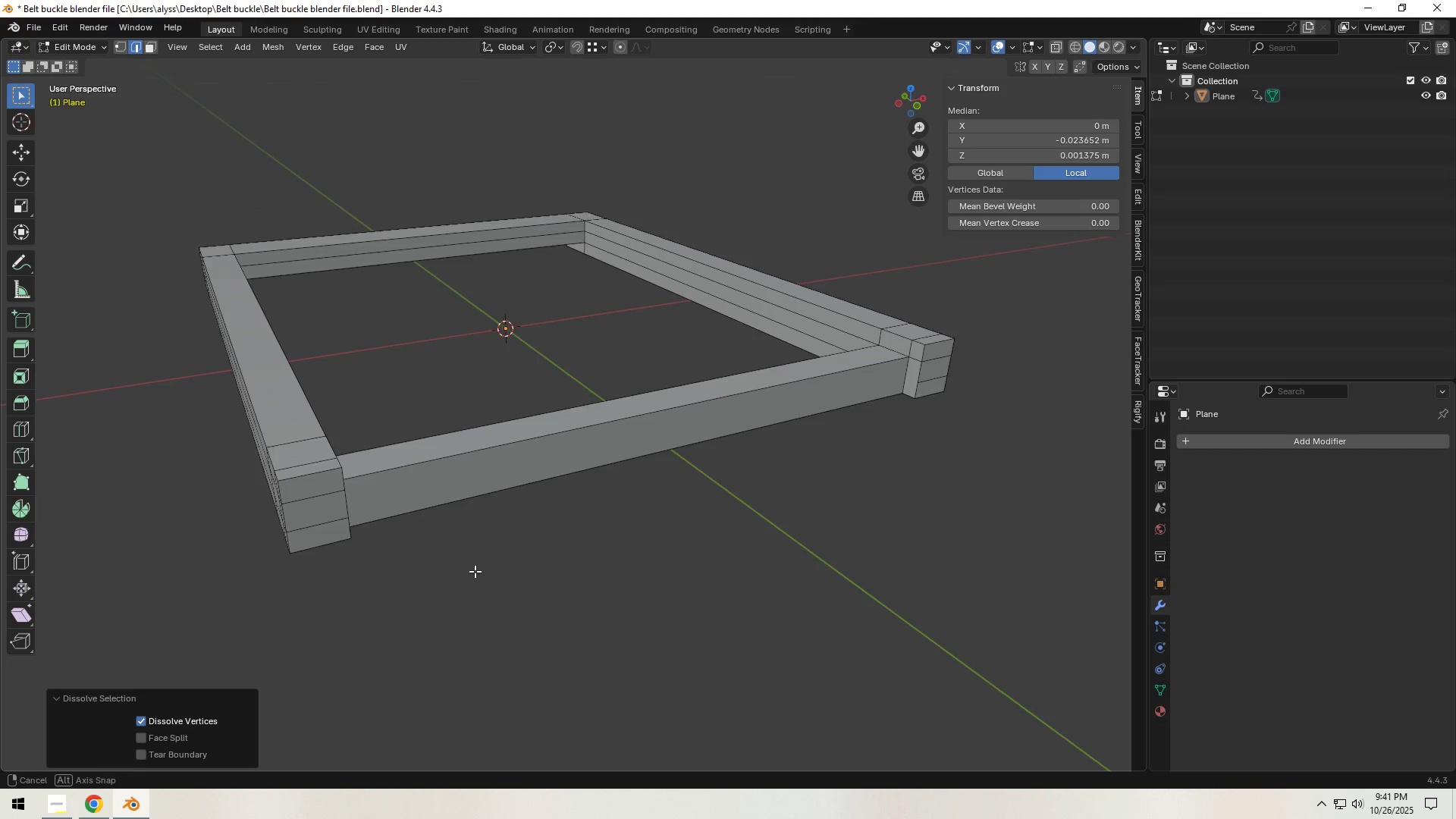 
hold_key(key=ShiftLeft, duration=0.56)
 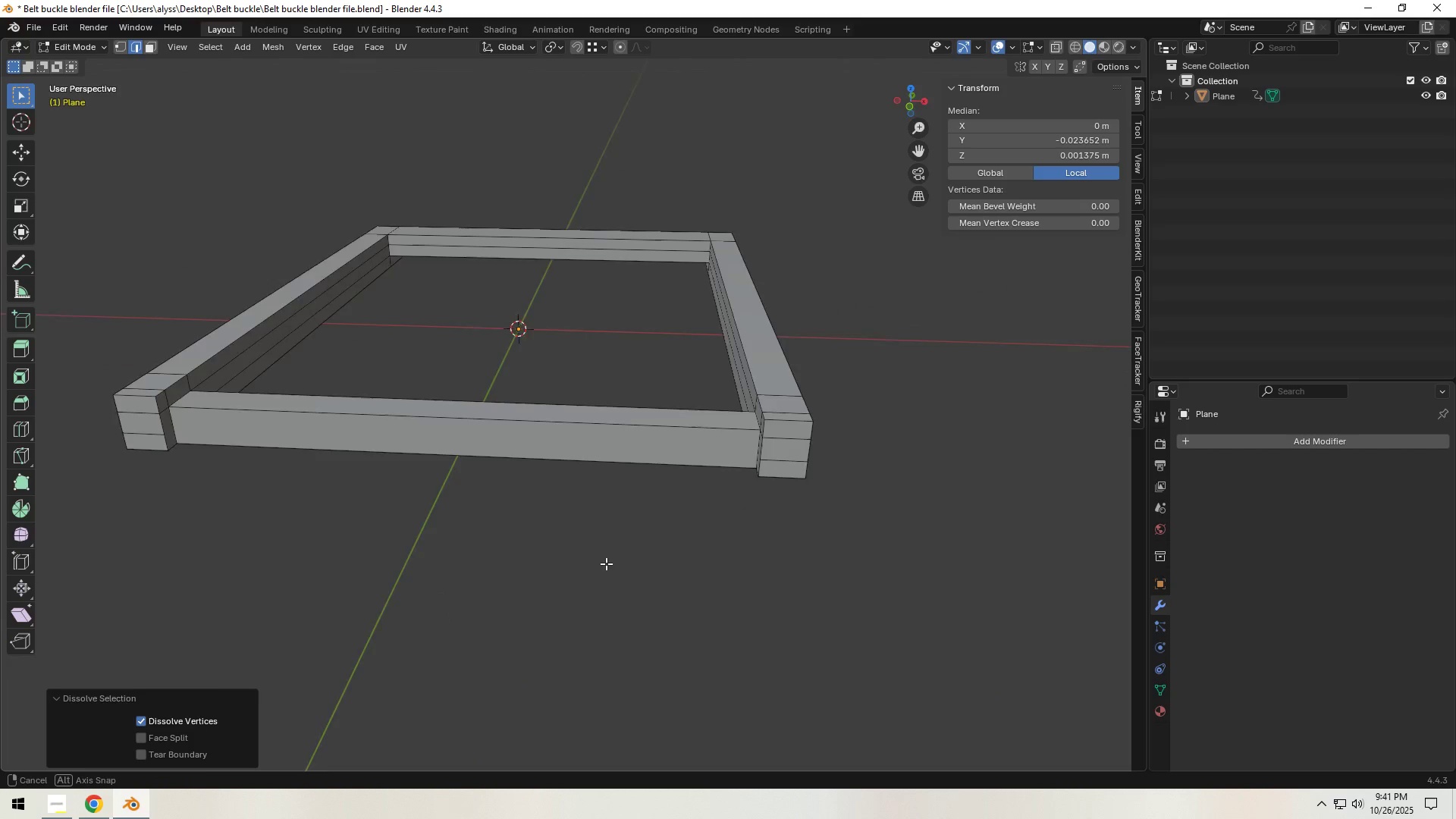 
hold_key(key=ShiftLeft, duration=0.54)
 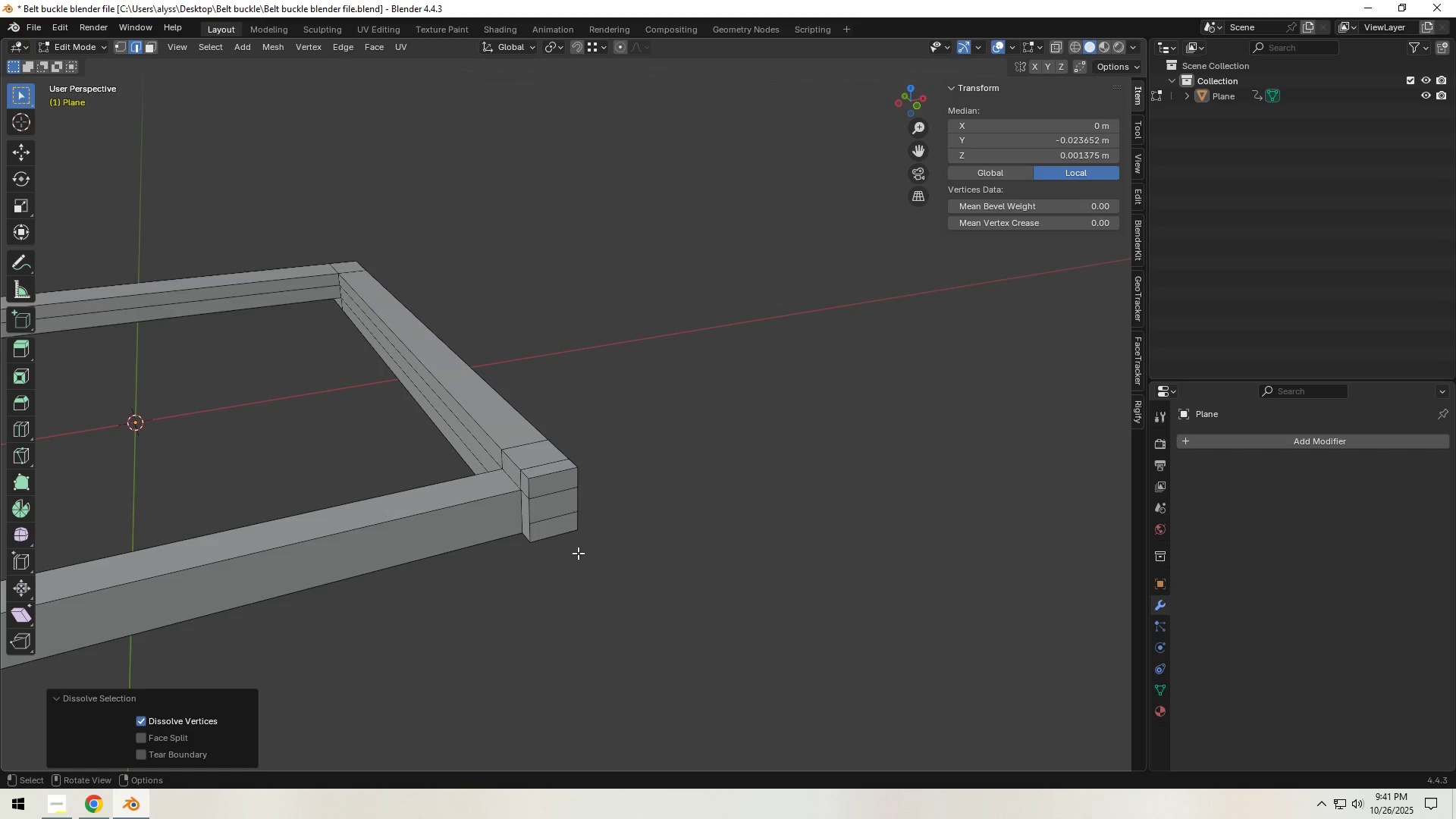 
scroll: coordinate [575, 570], scroll_direction: up, amount: 4.0
 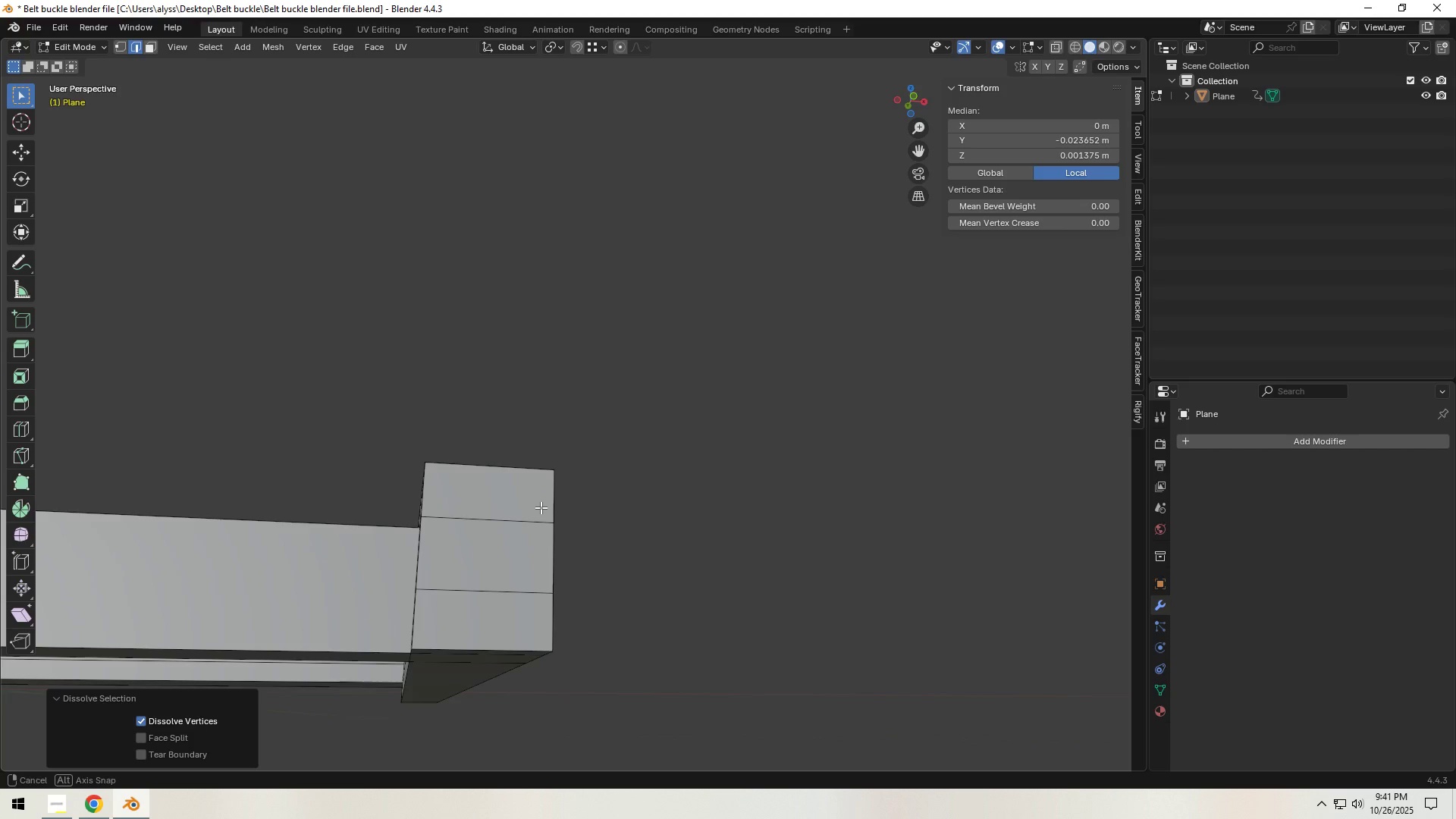 
wait(11.87)
 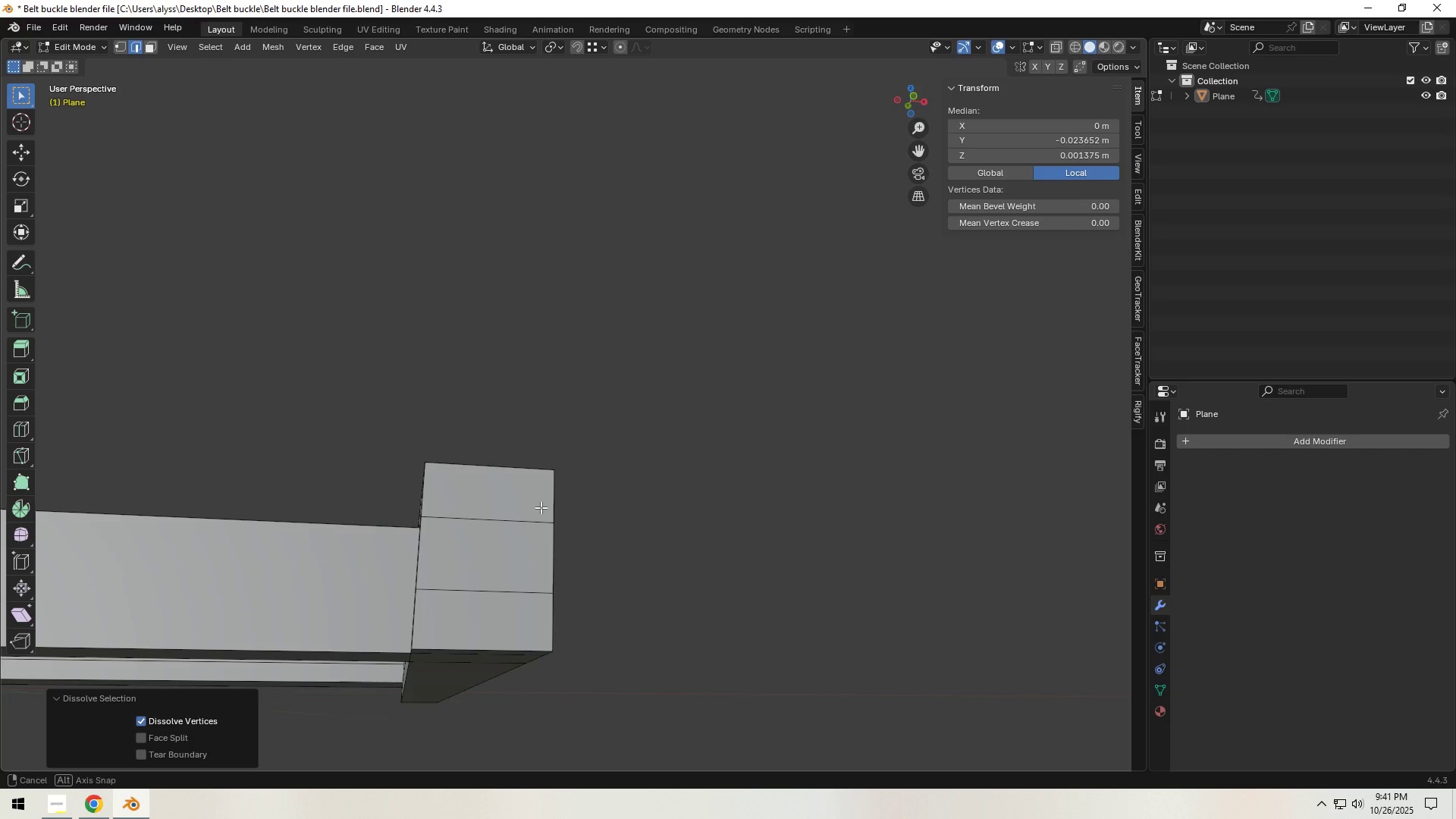 
left_click([491, 506])
 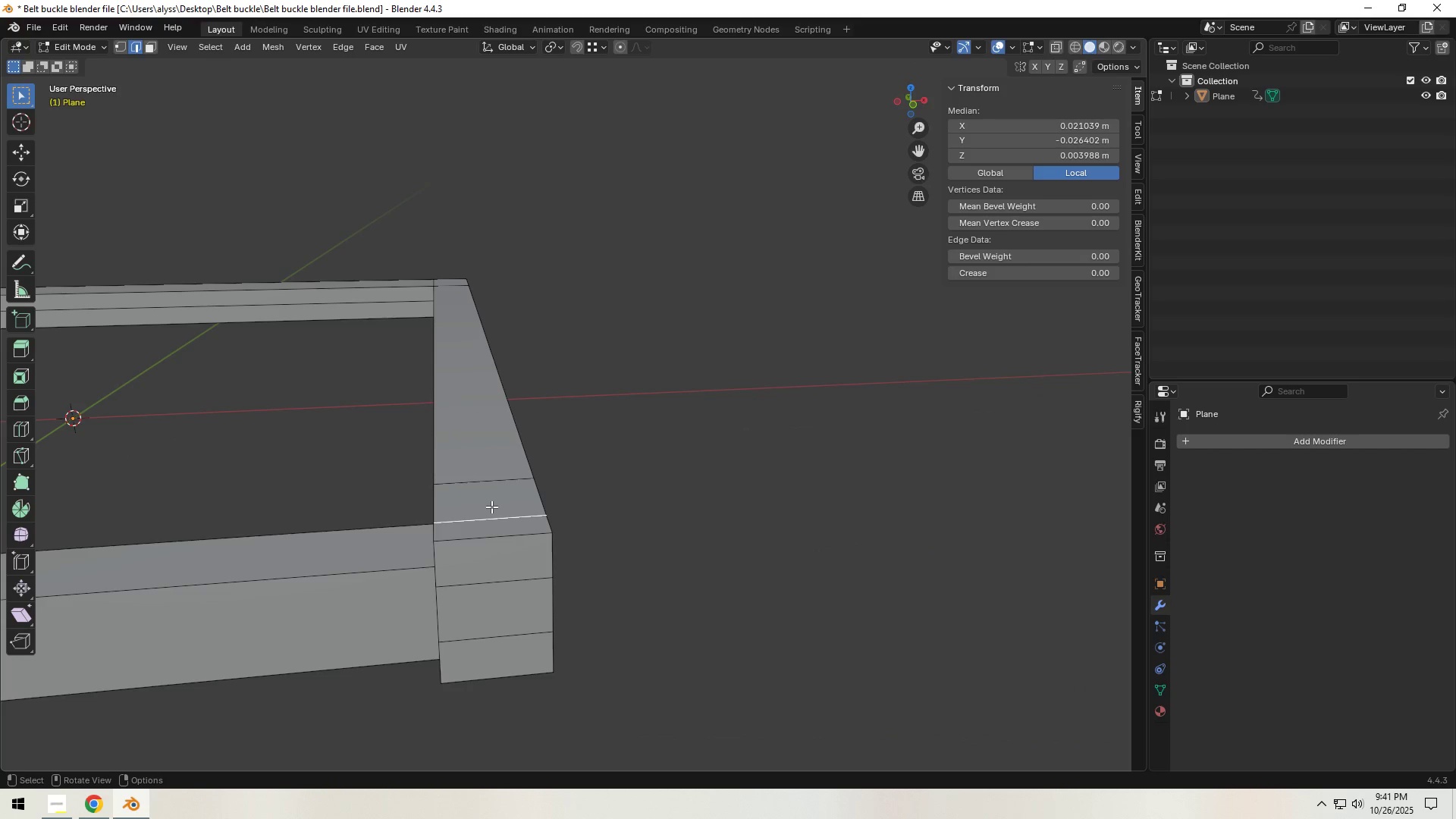 
key(3)
 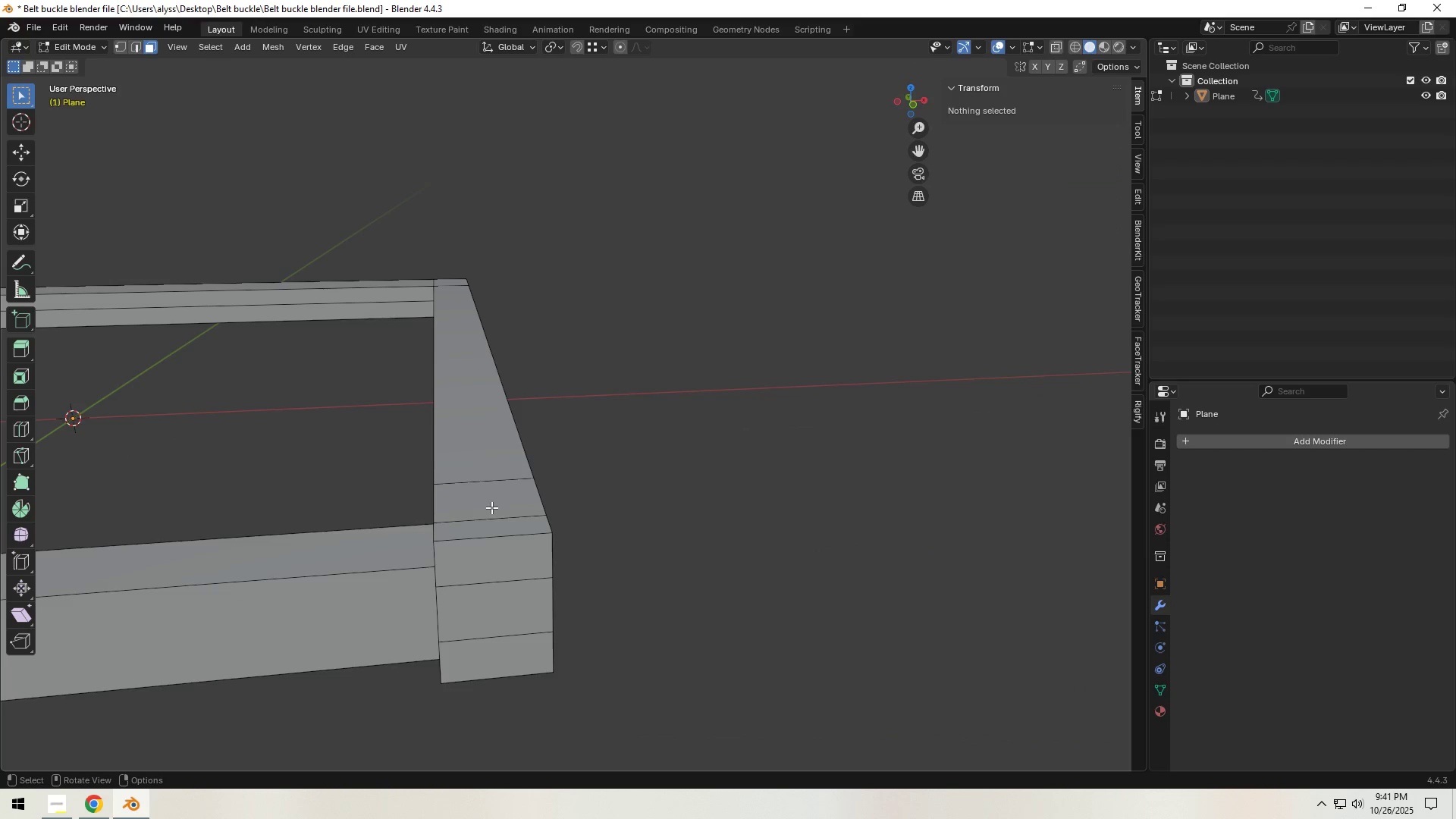 
left_click([491, 507])
 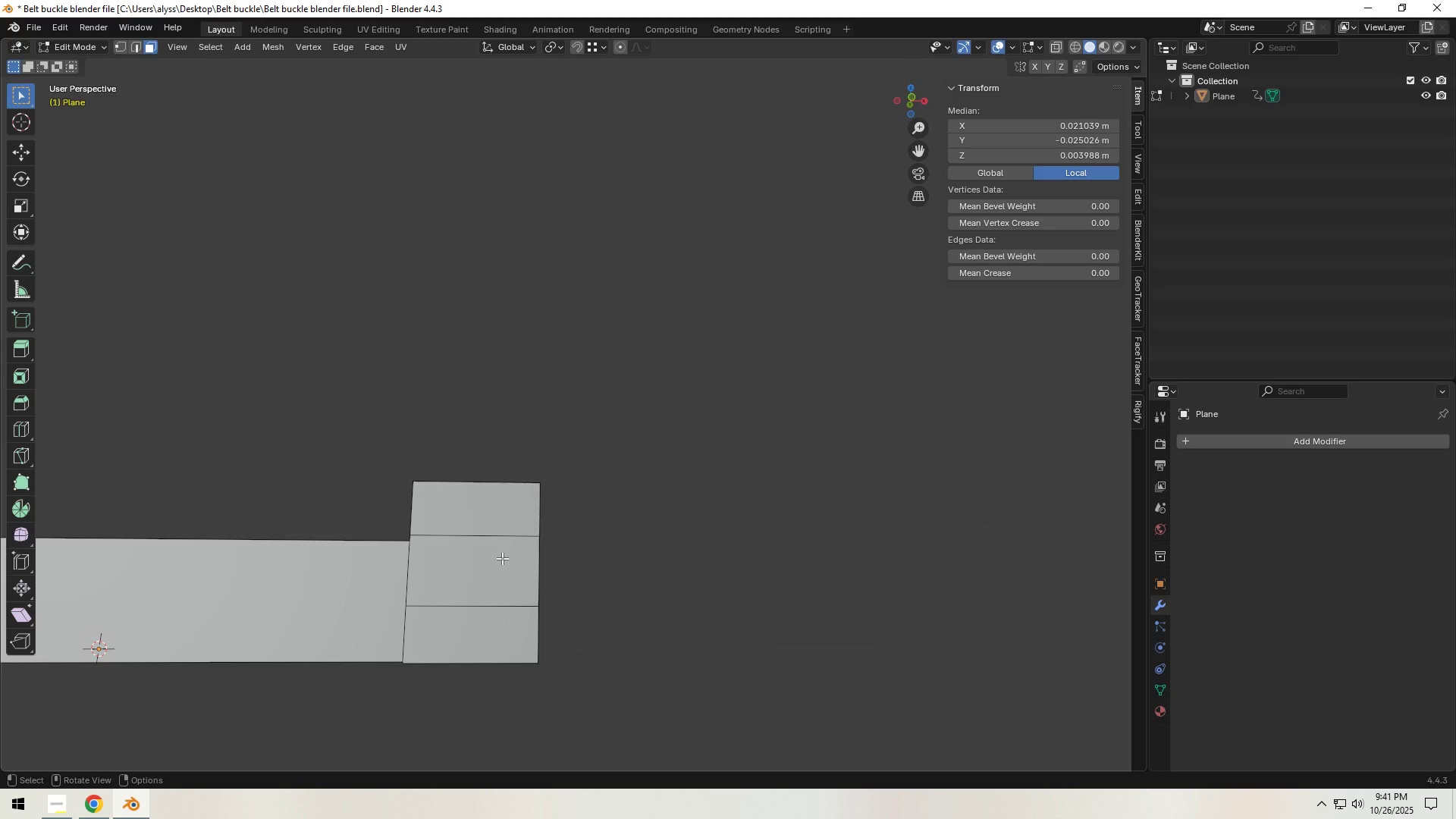 
wait(11.32)
 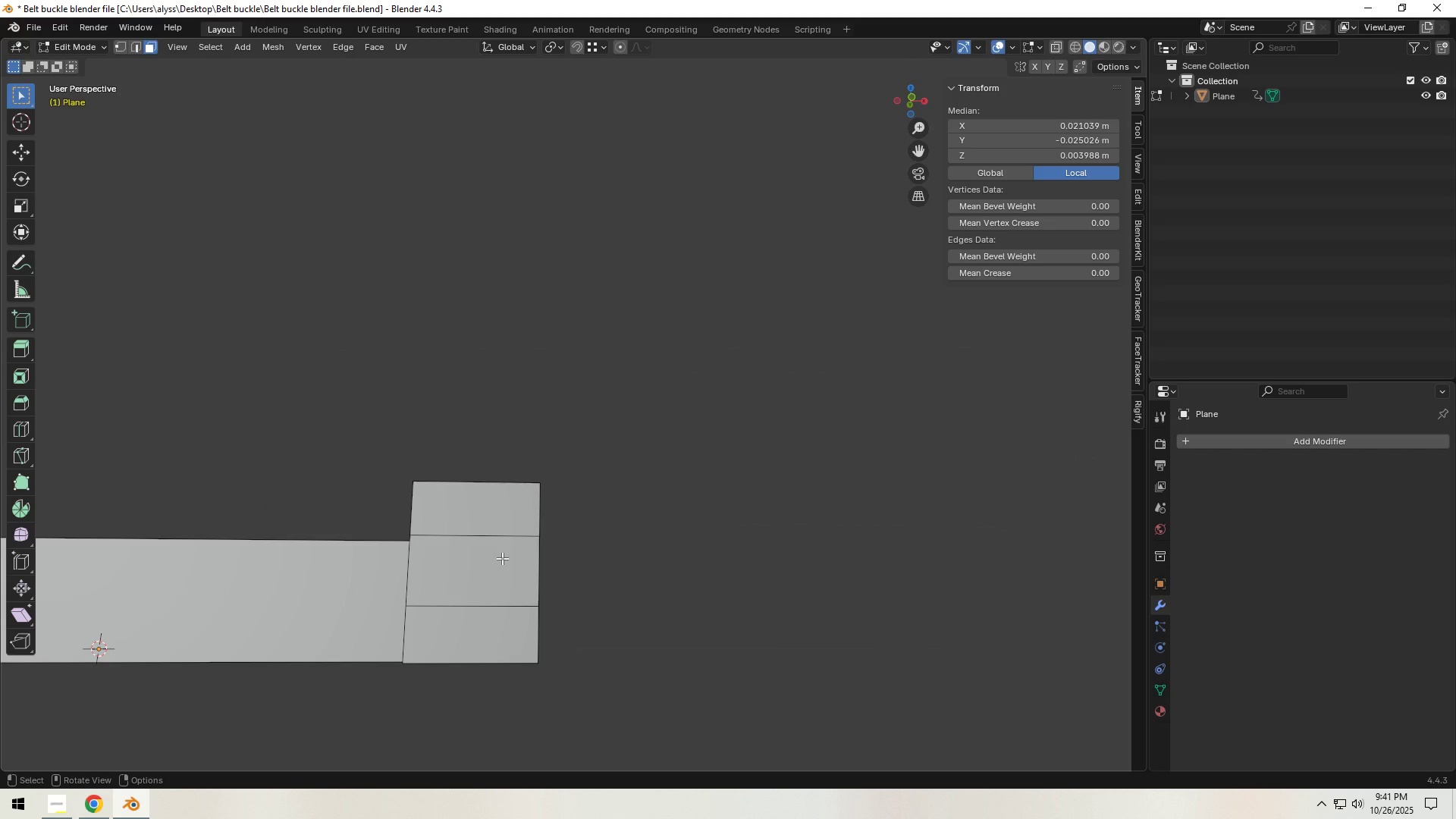 
key(Tab)
 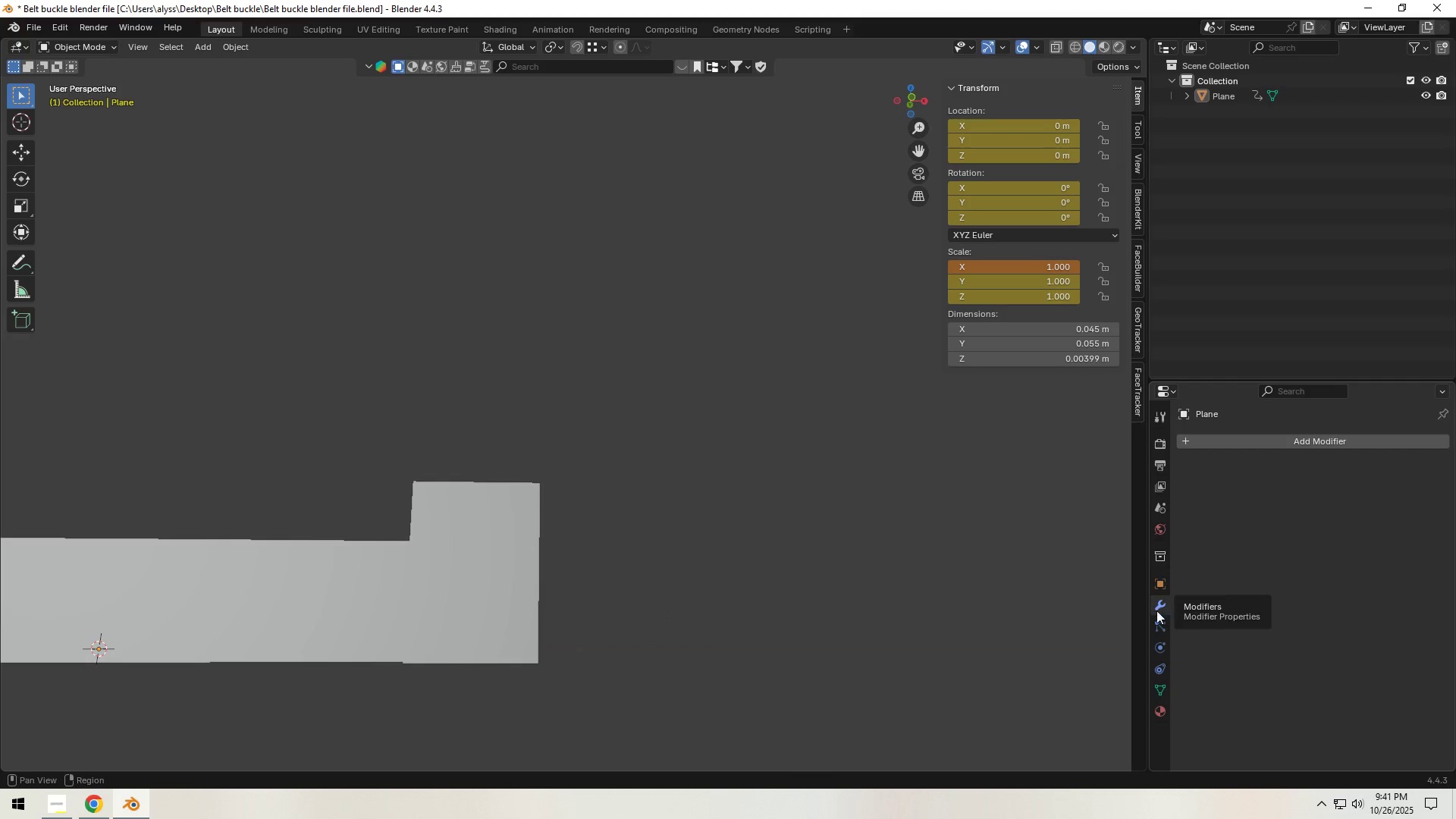 
key(Control+Z)
 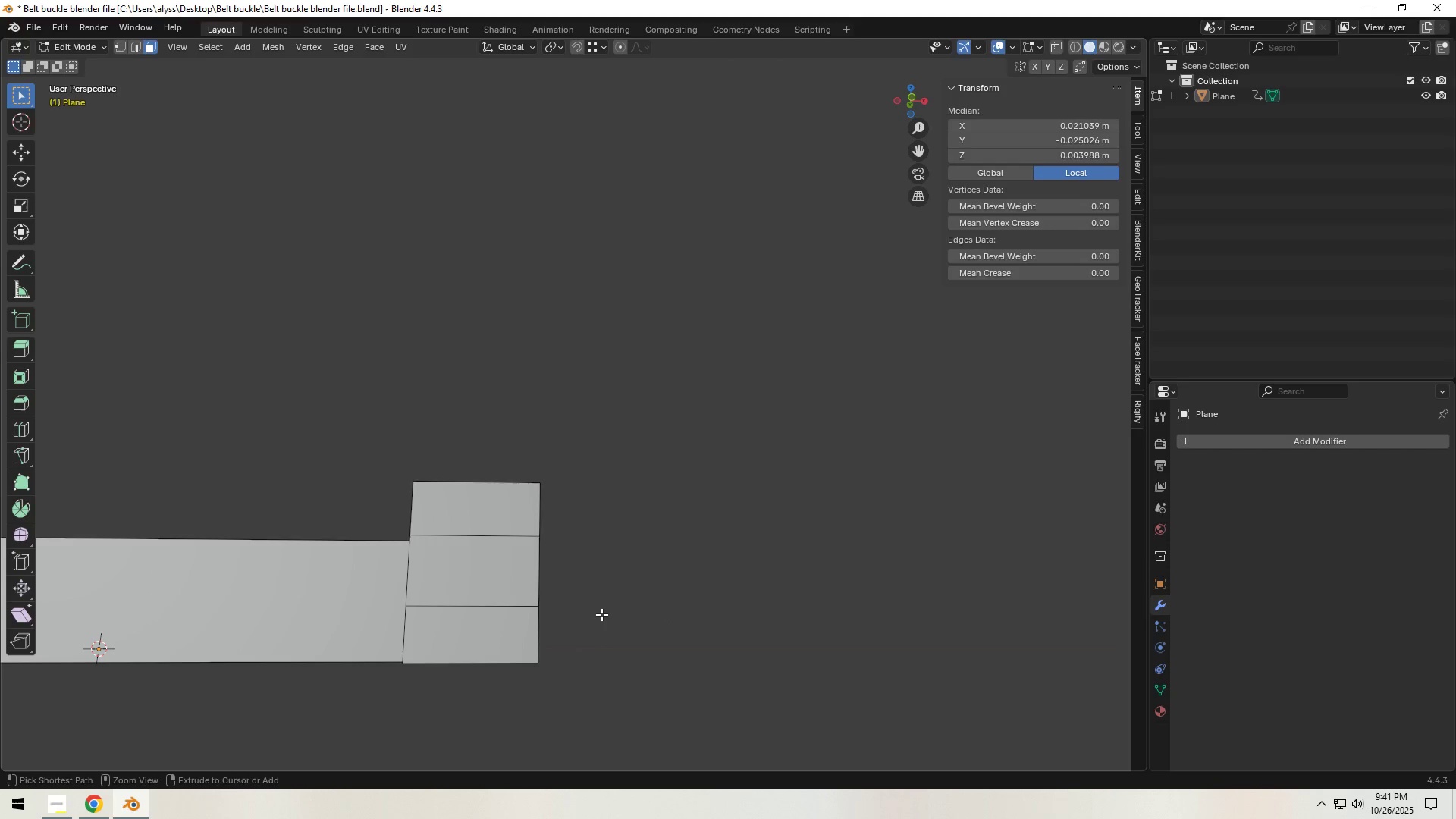 
key(Control+Z)
 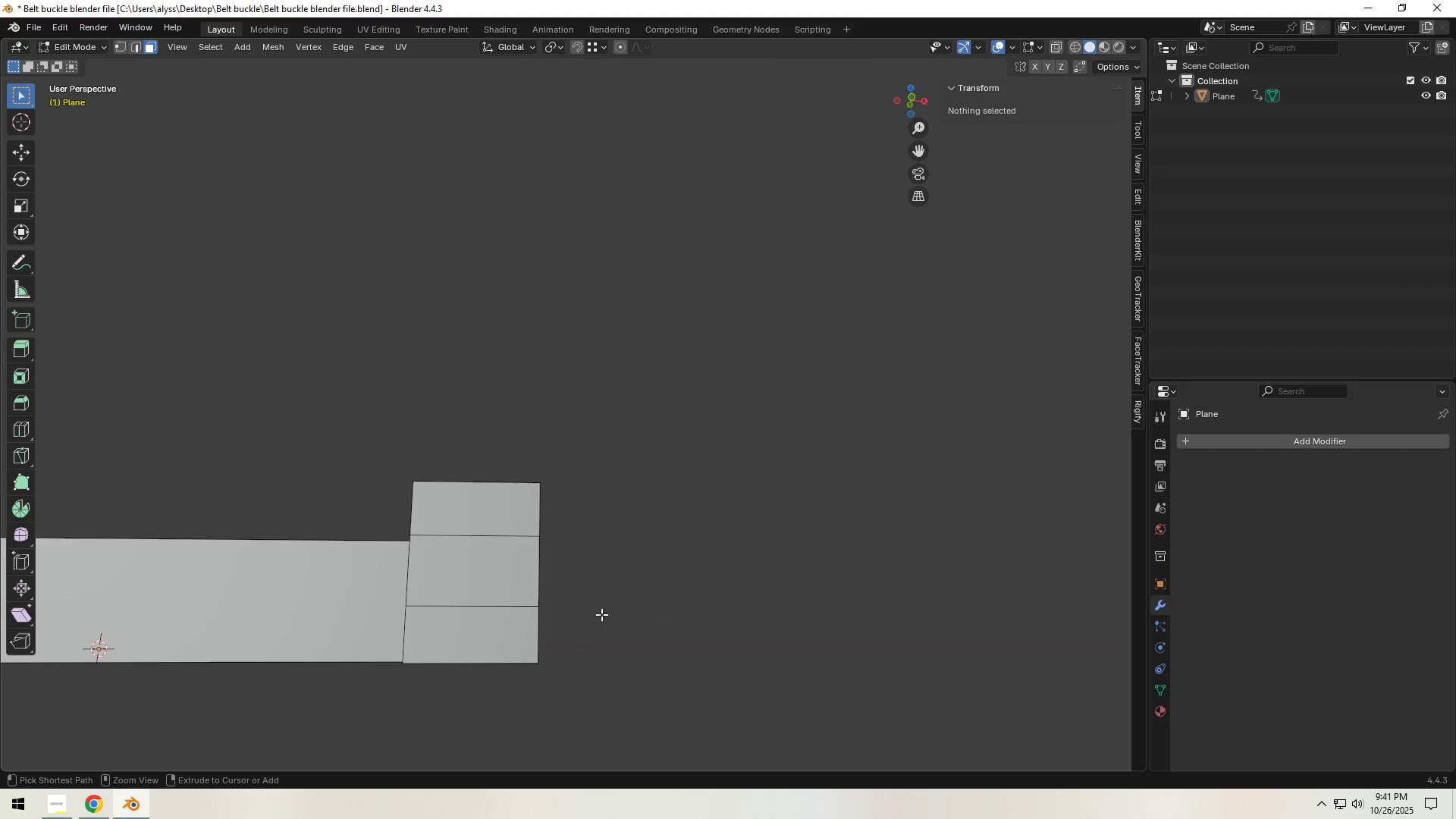 
key(Control+Z)
 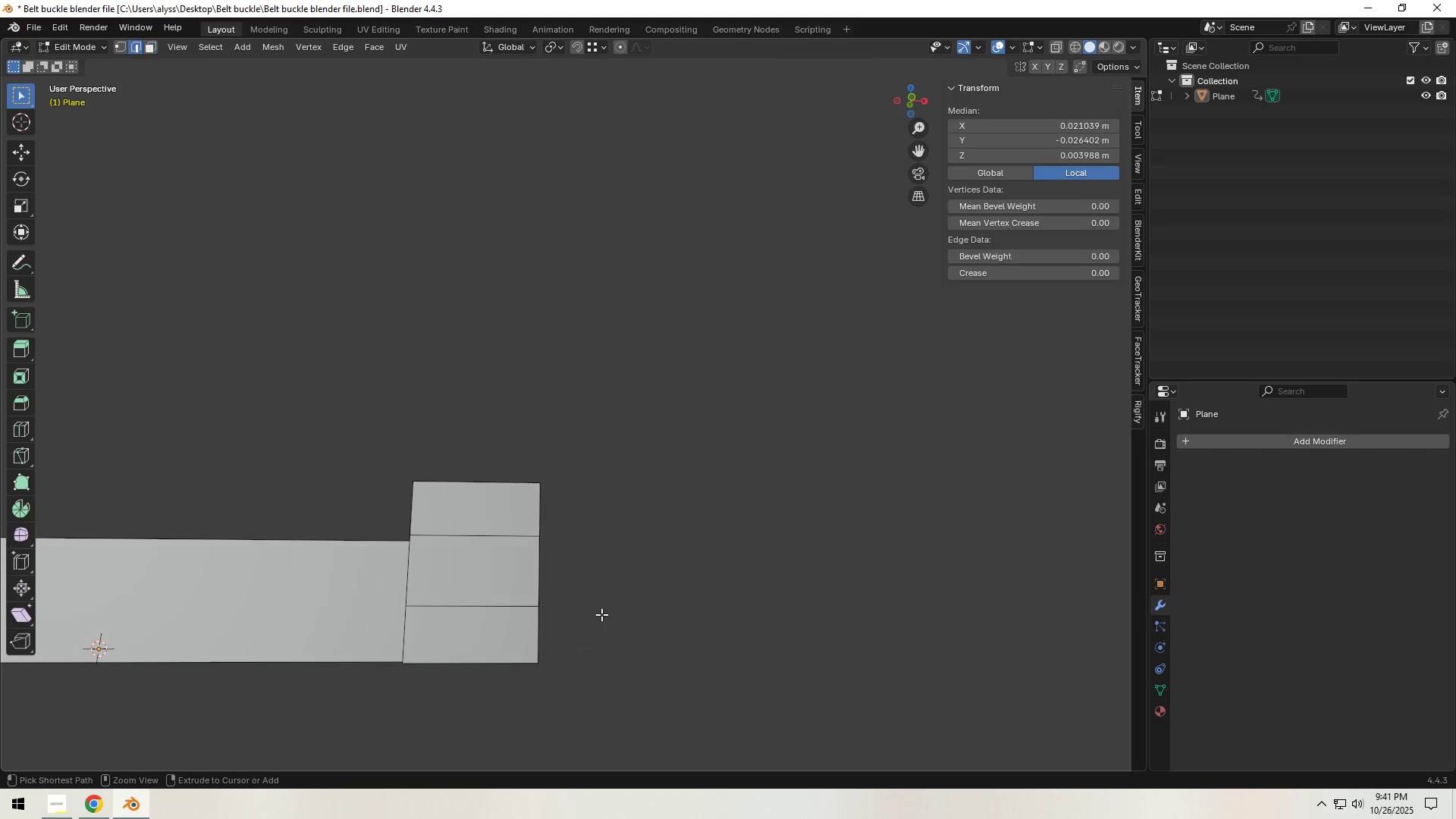 
key(Control+Z)
 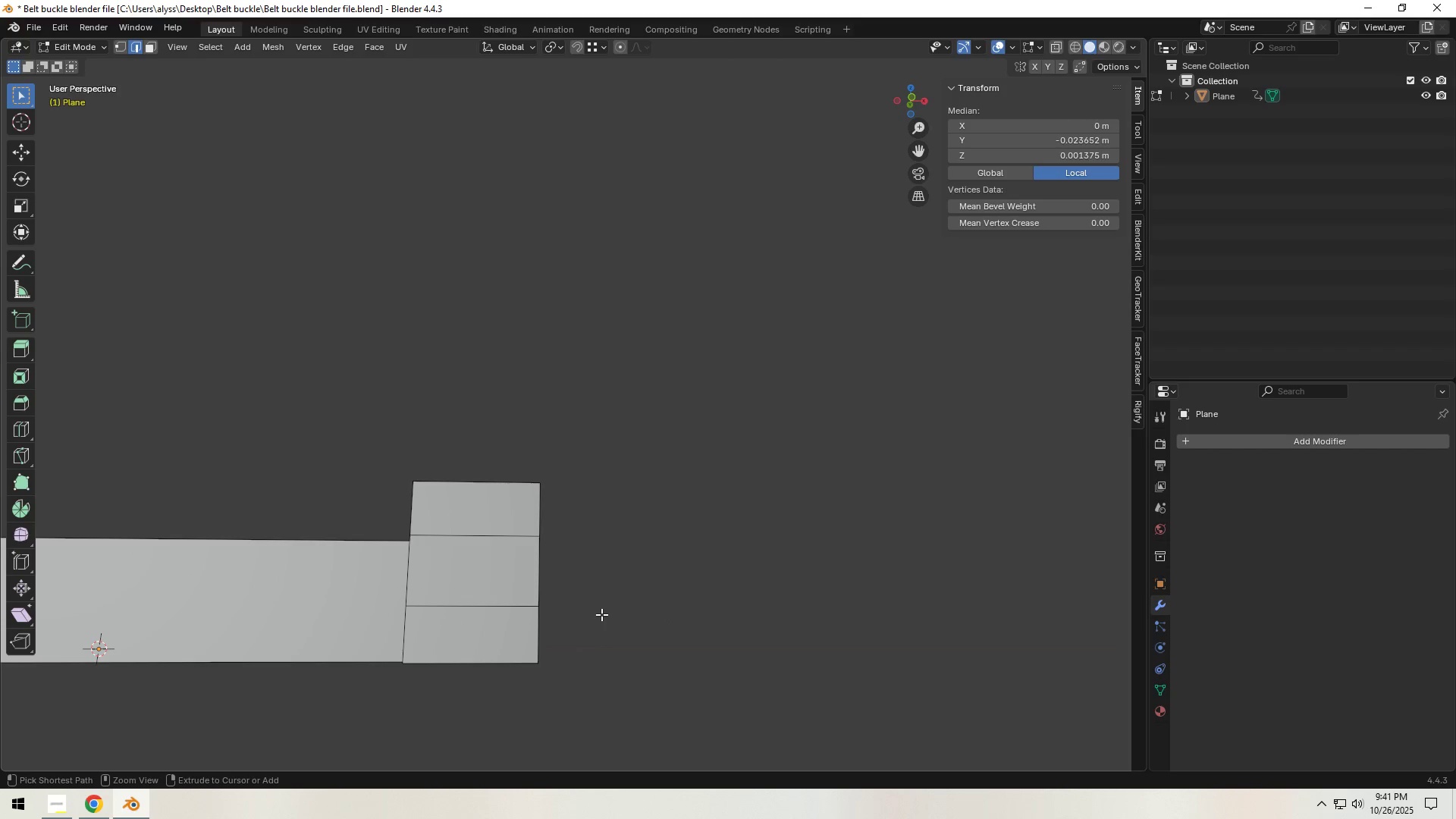 
key(Control+Z)
 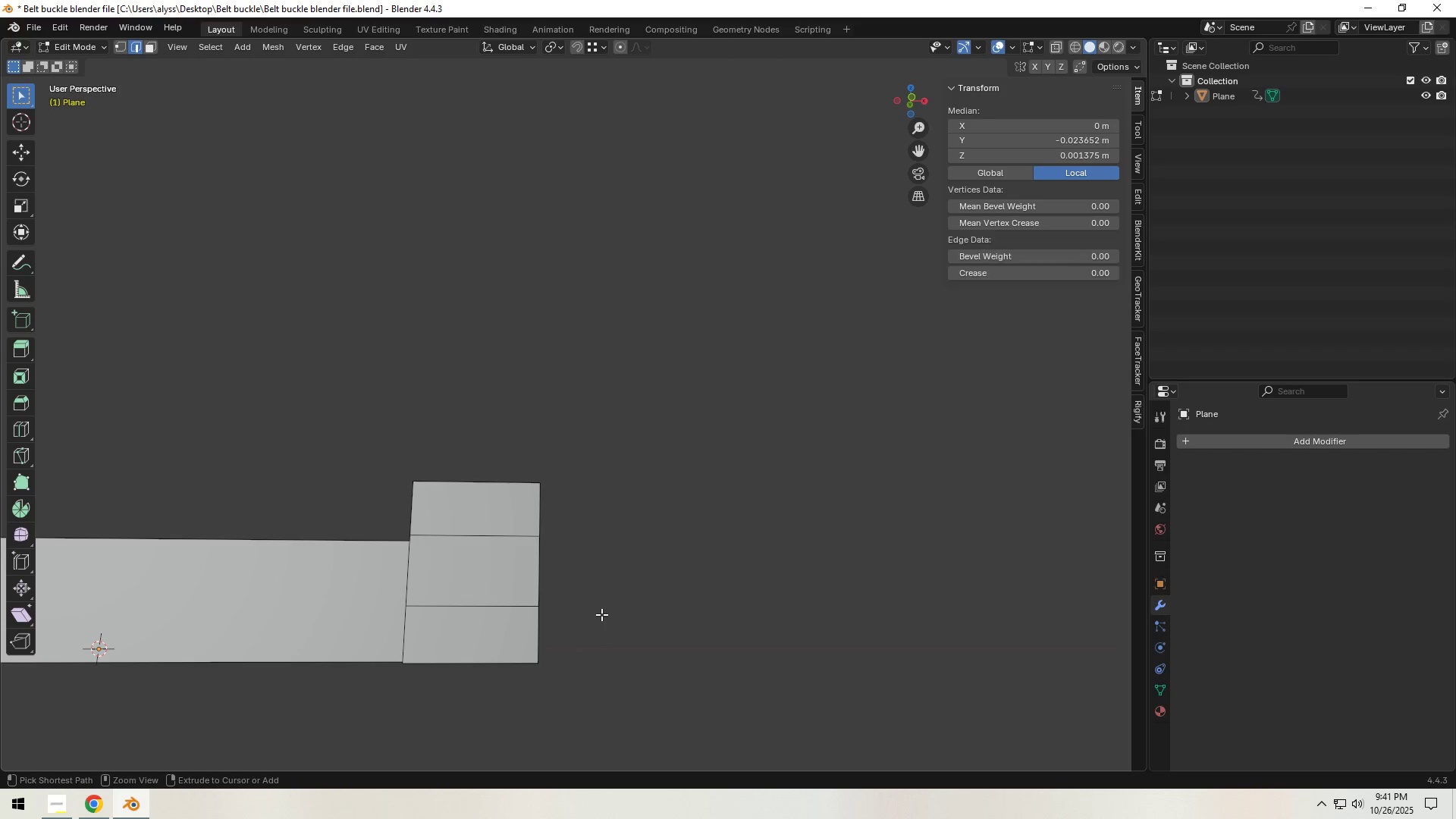 
key(Control+Z)
 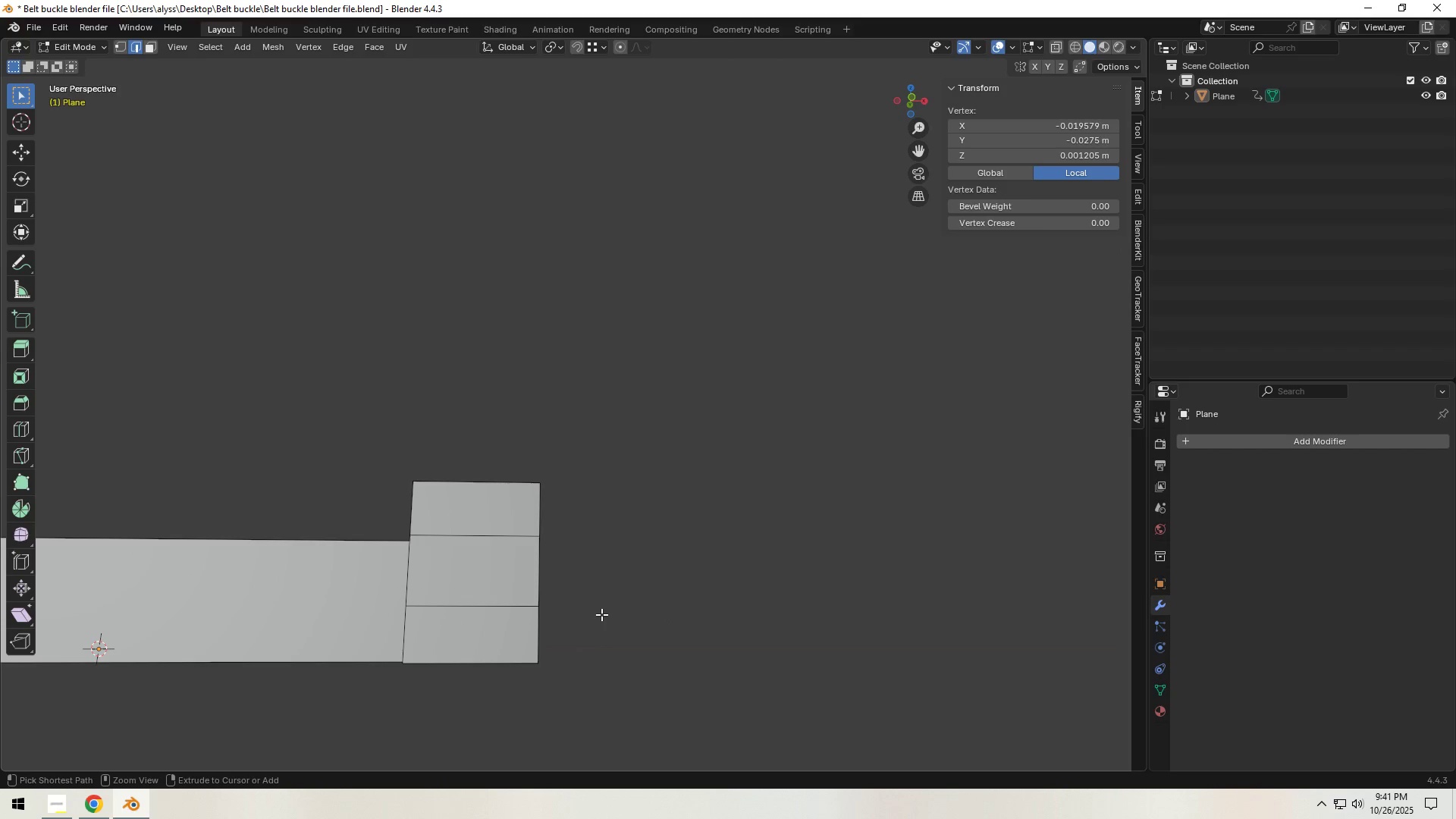 
key(Control+Z)
 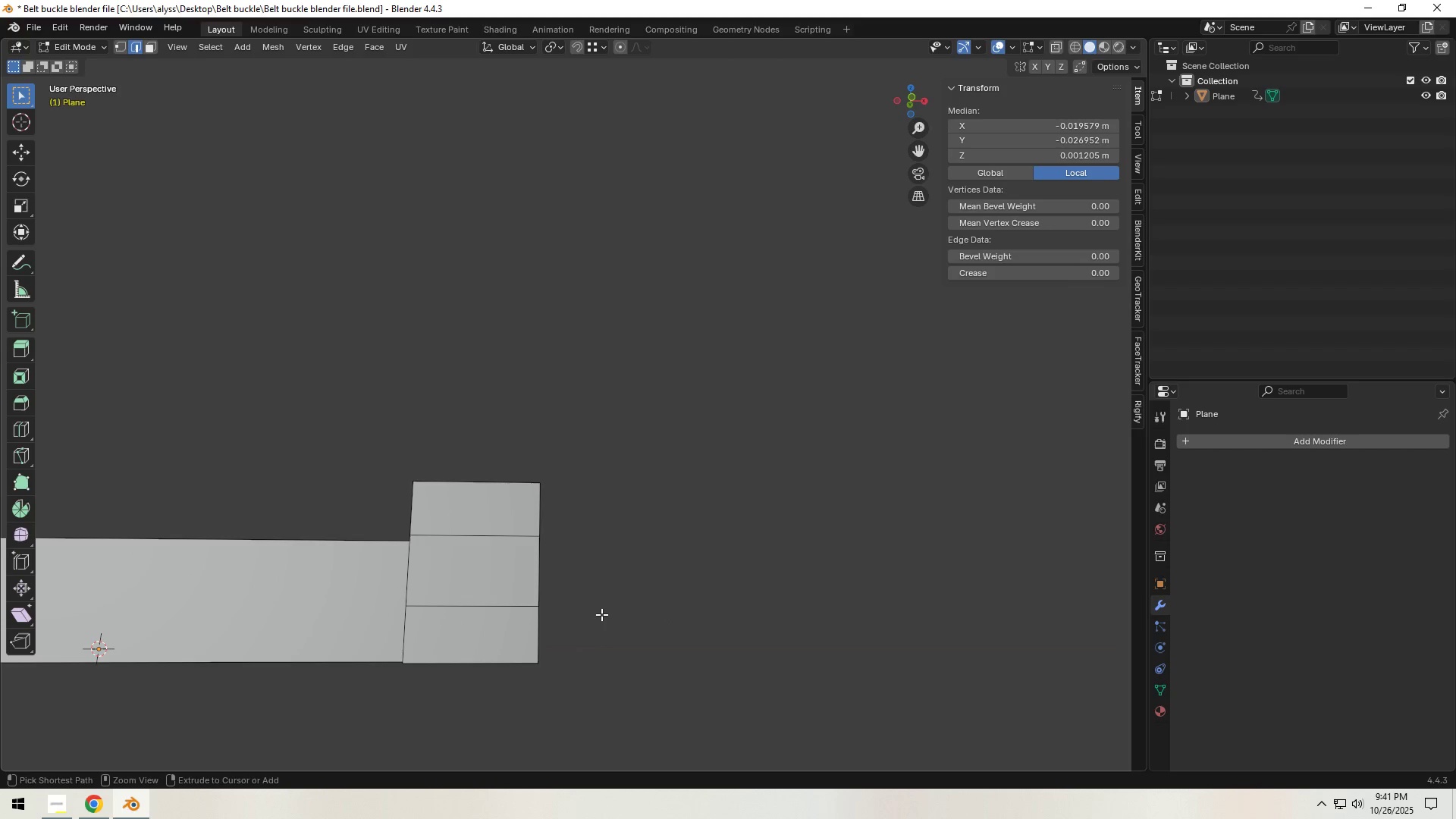 
key(Control+Z)
 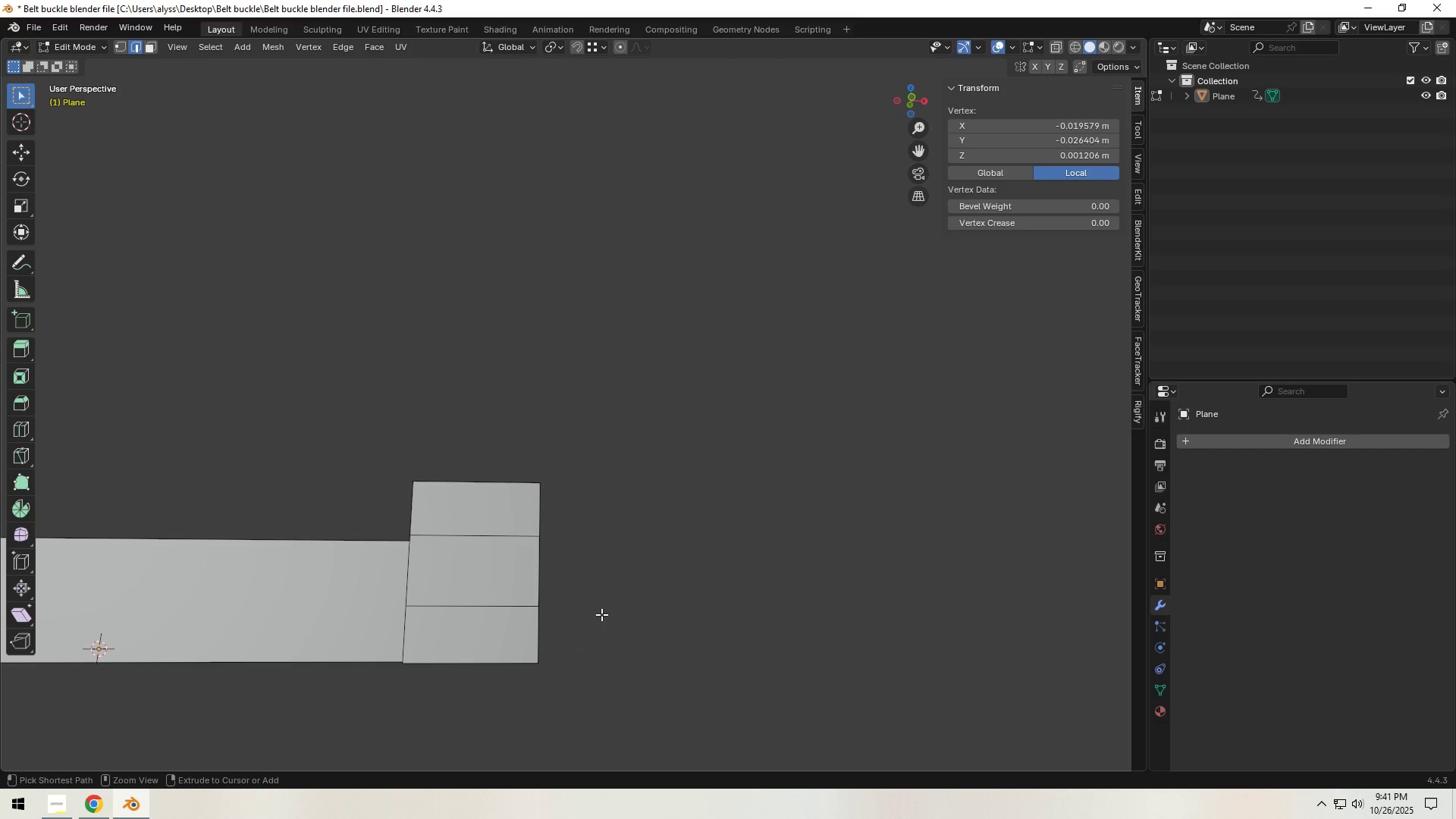 
key(Control+Z)
 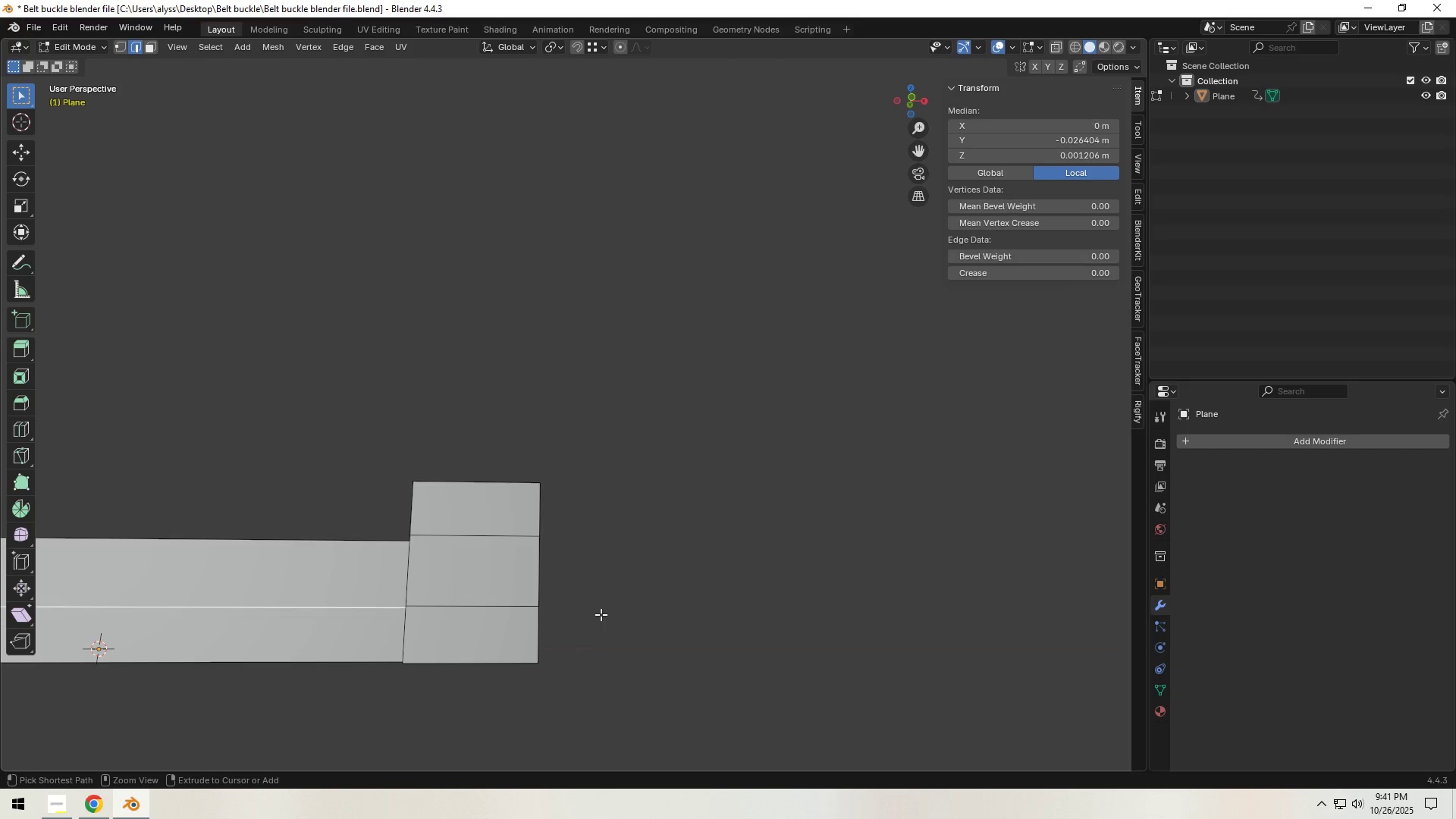 
key(Control+Z)
 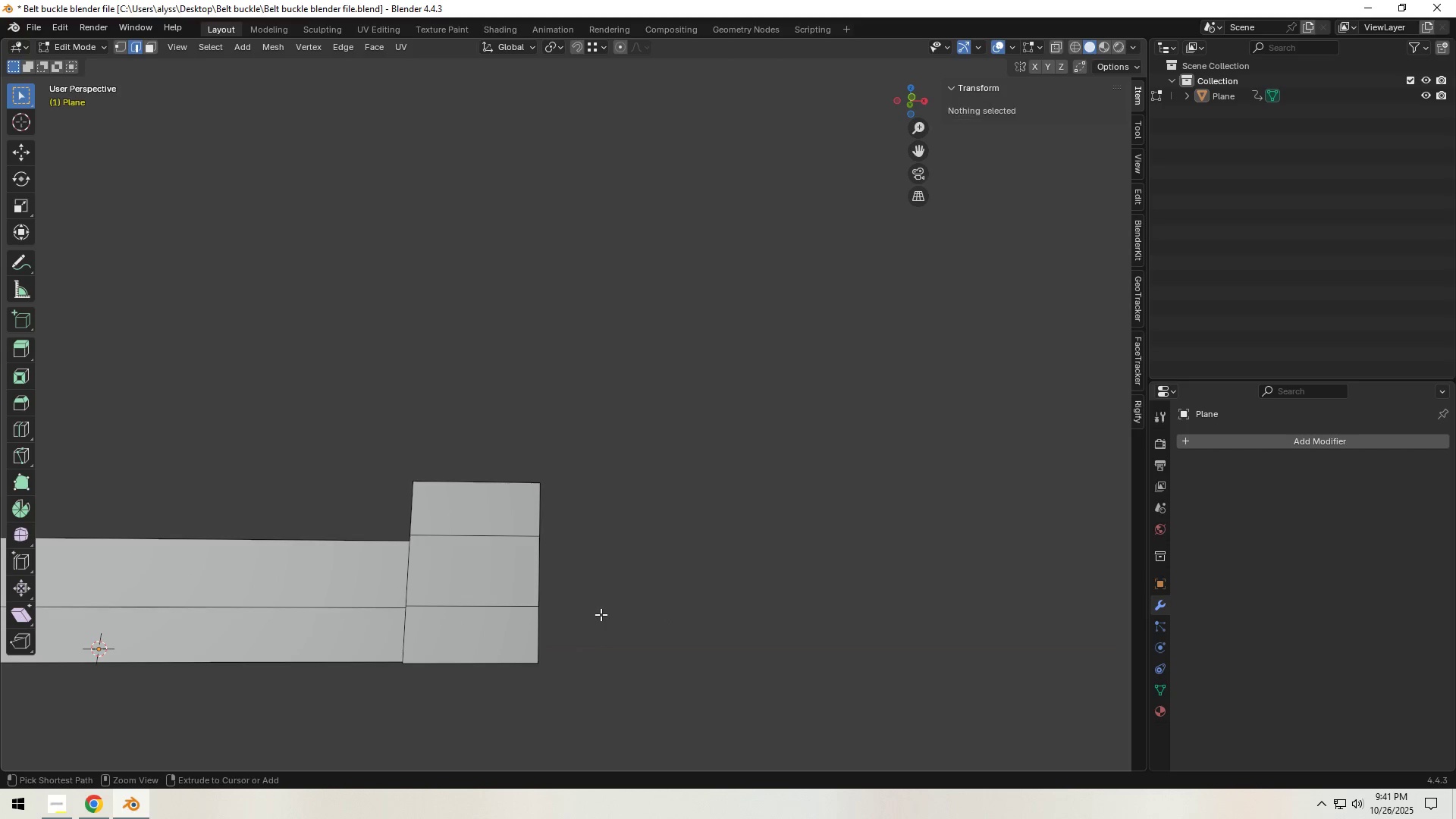 
key(Control+Z)
 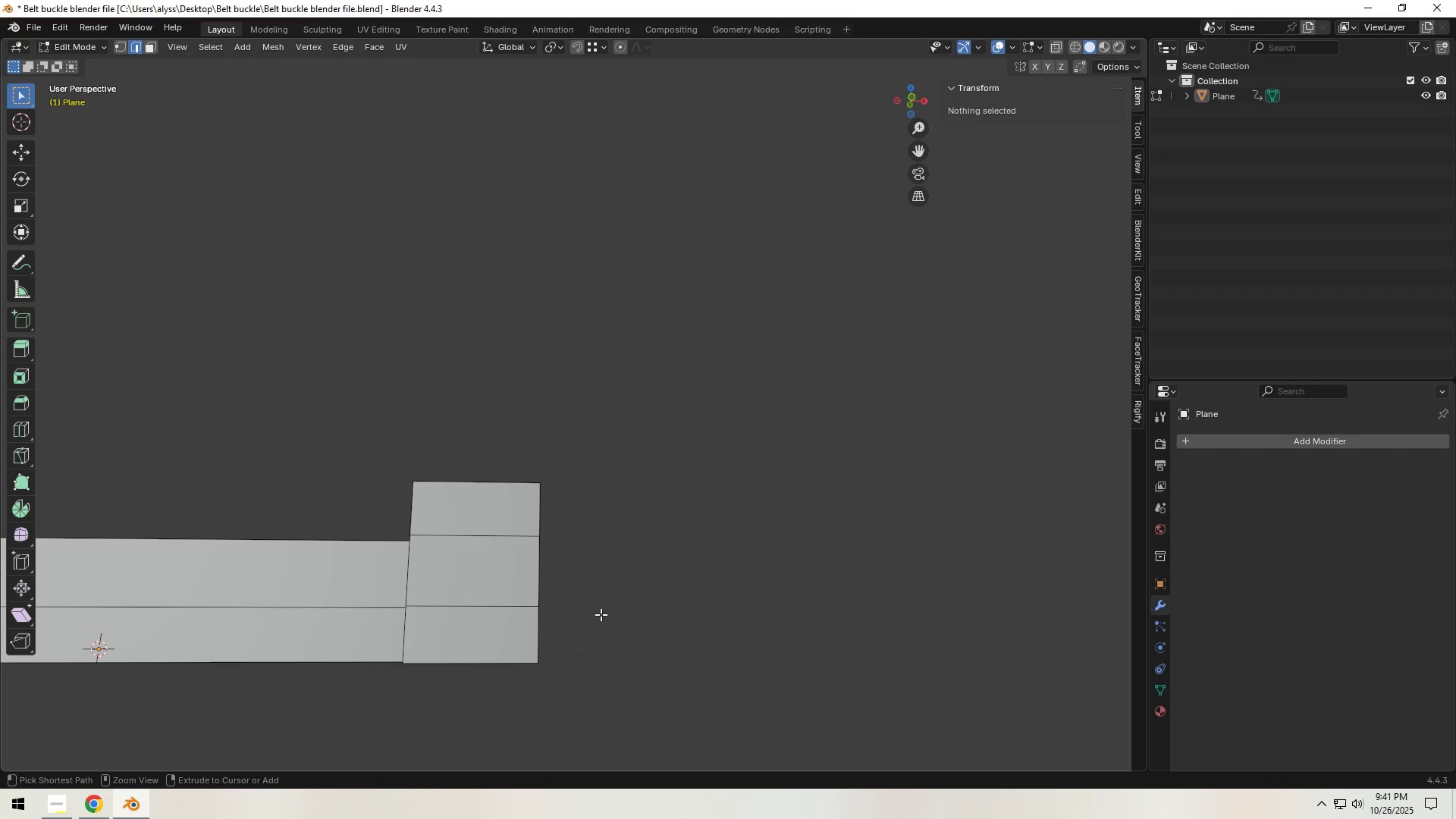 
key(Control+Z)
 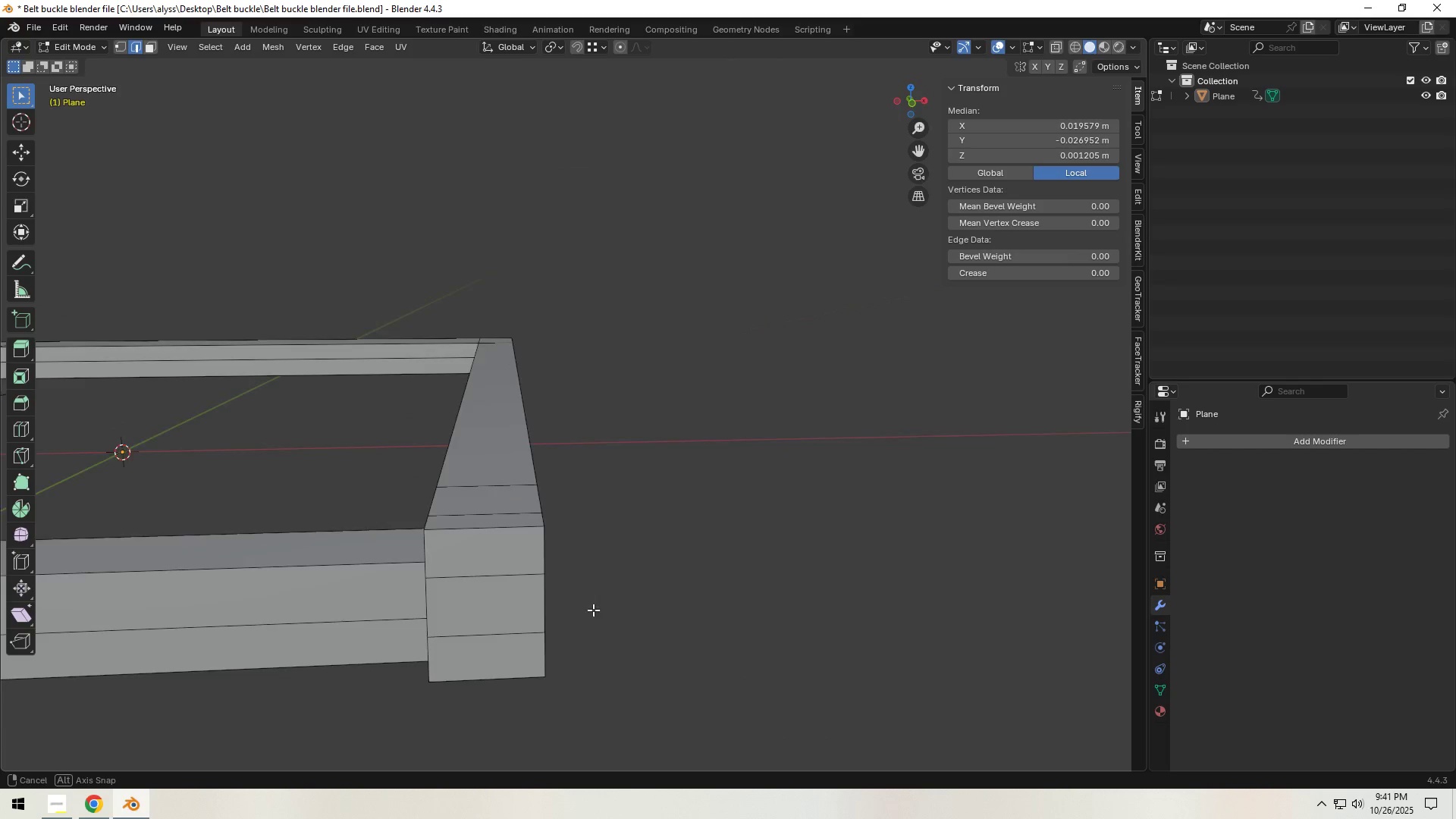 
scroll: coordinate [648, 583], scroll_direction: down, amount: 4.0
 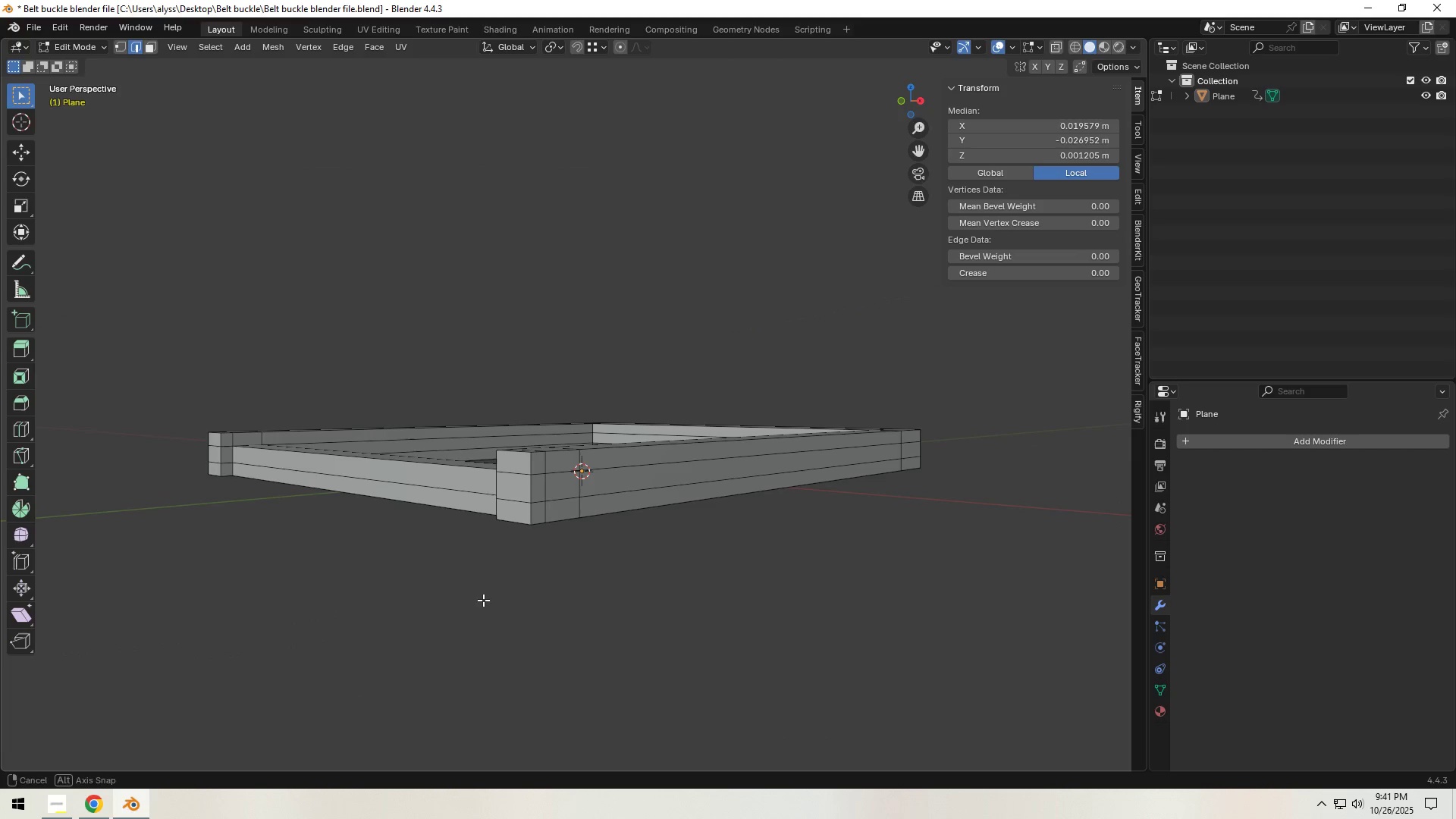 
left_click([552, 603])
 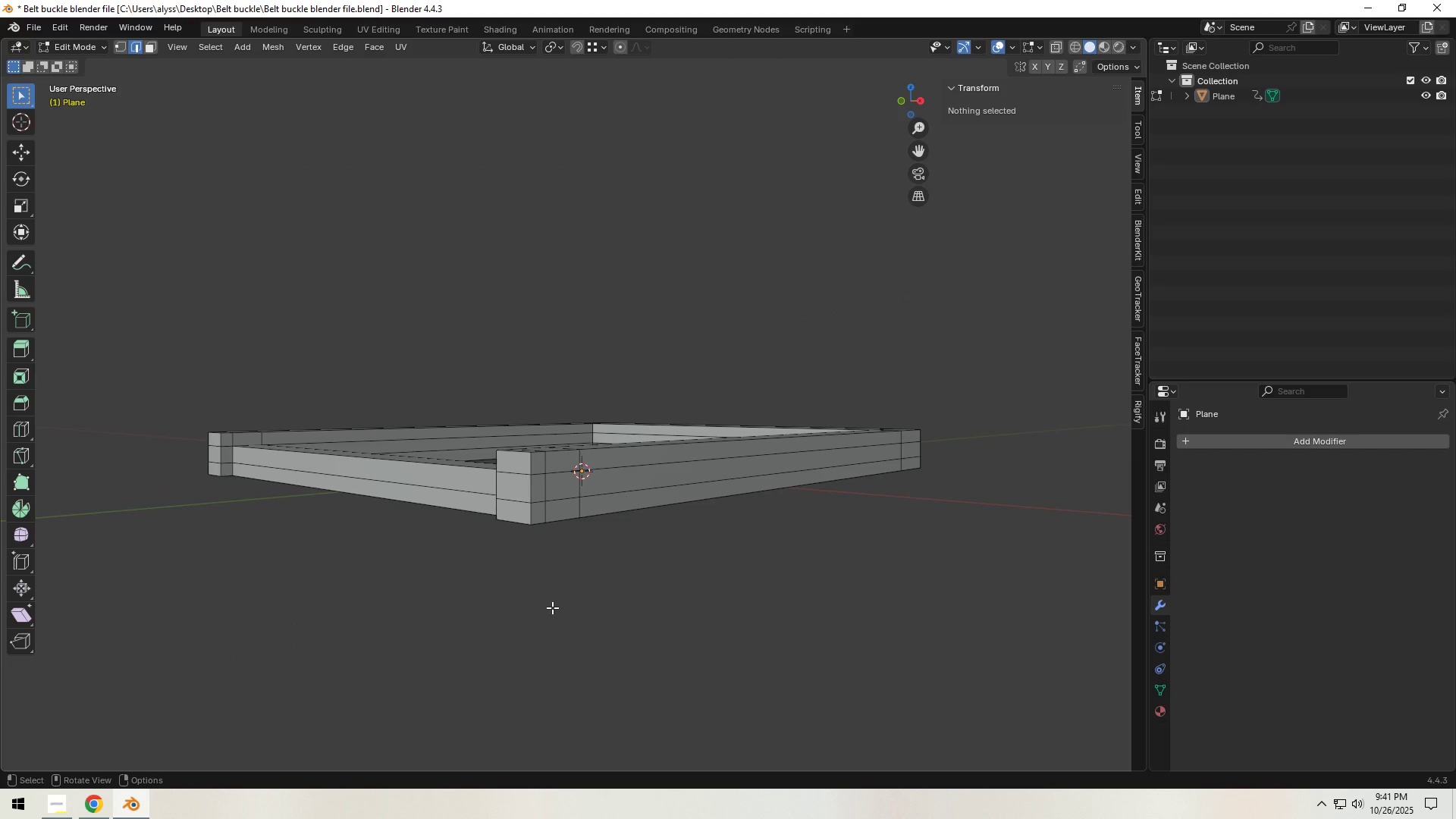 
key(Control+S)
 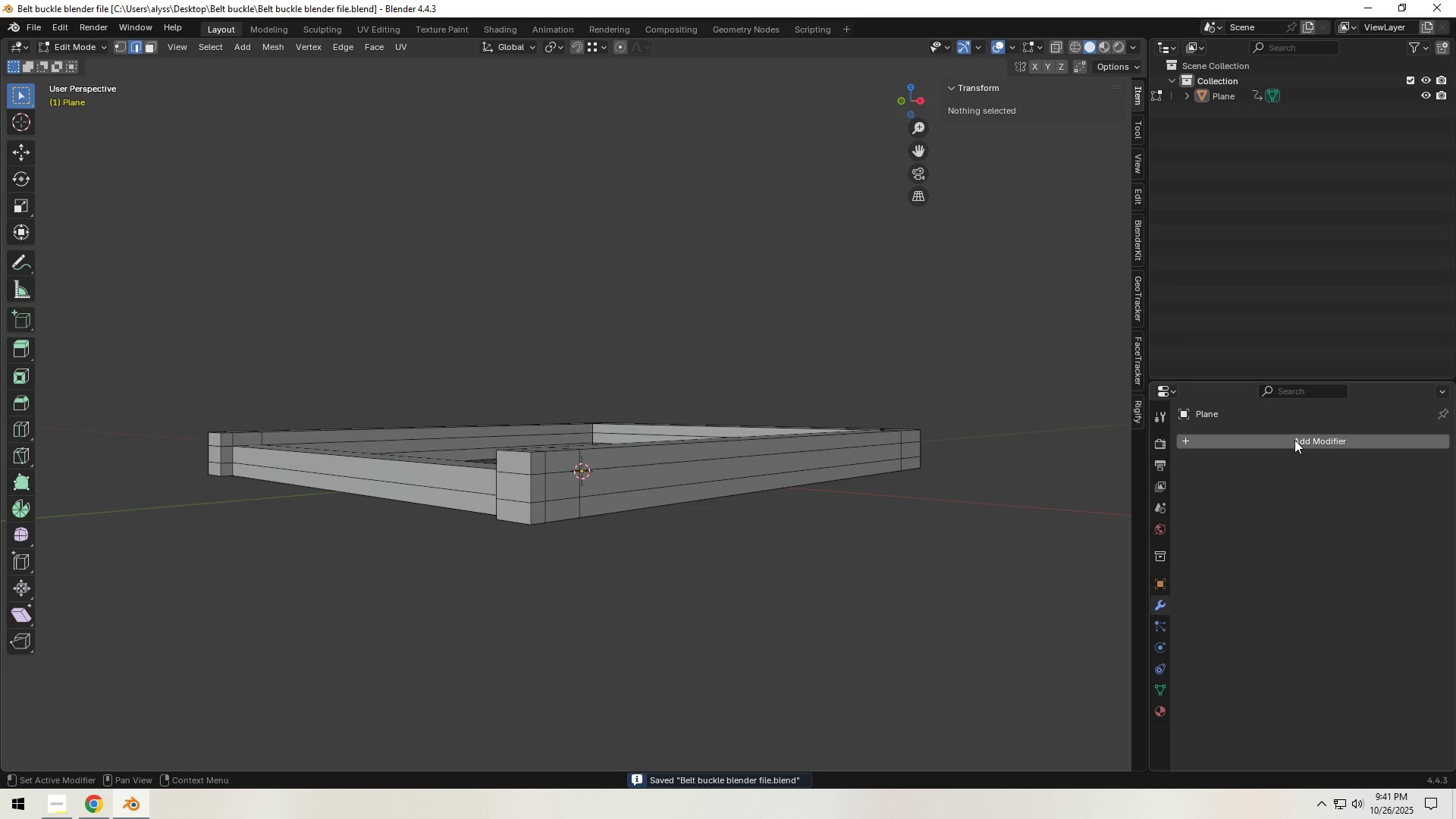 
left_click([1294, 440])
 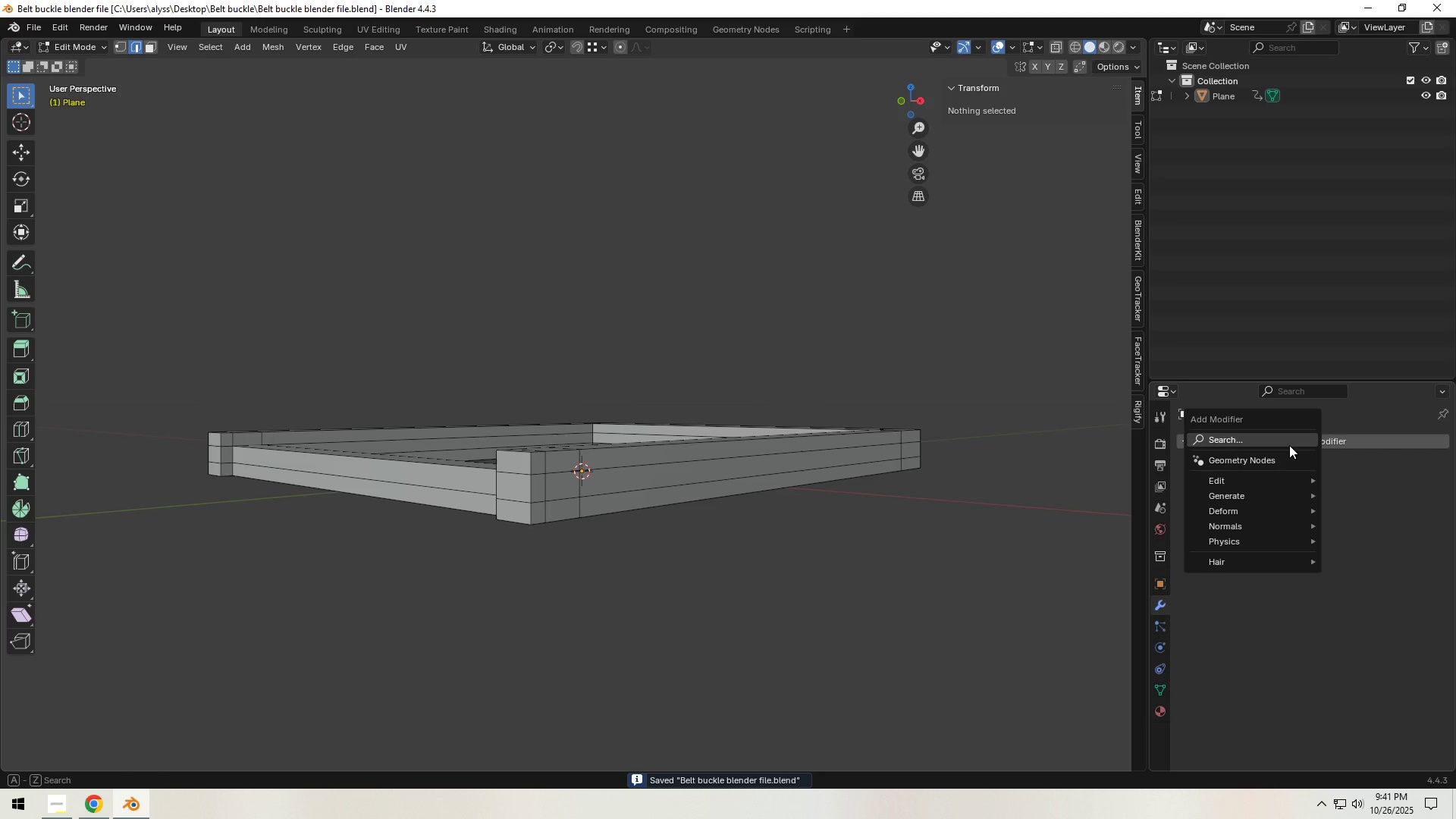 
left_click([1289, 445])
 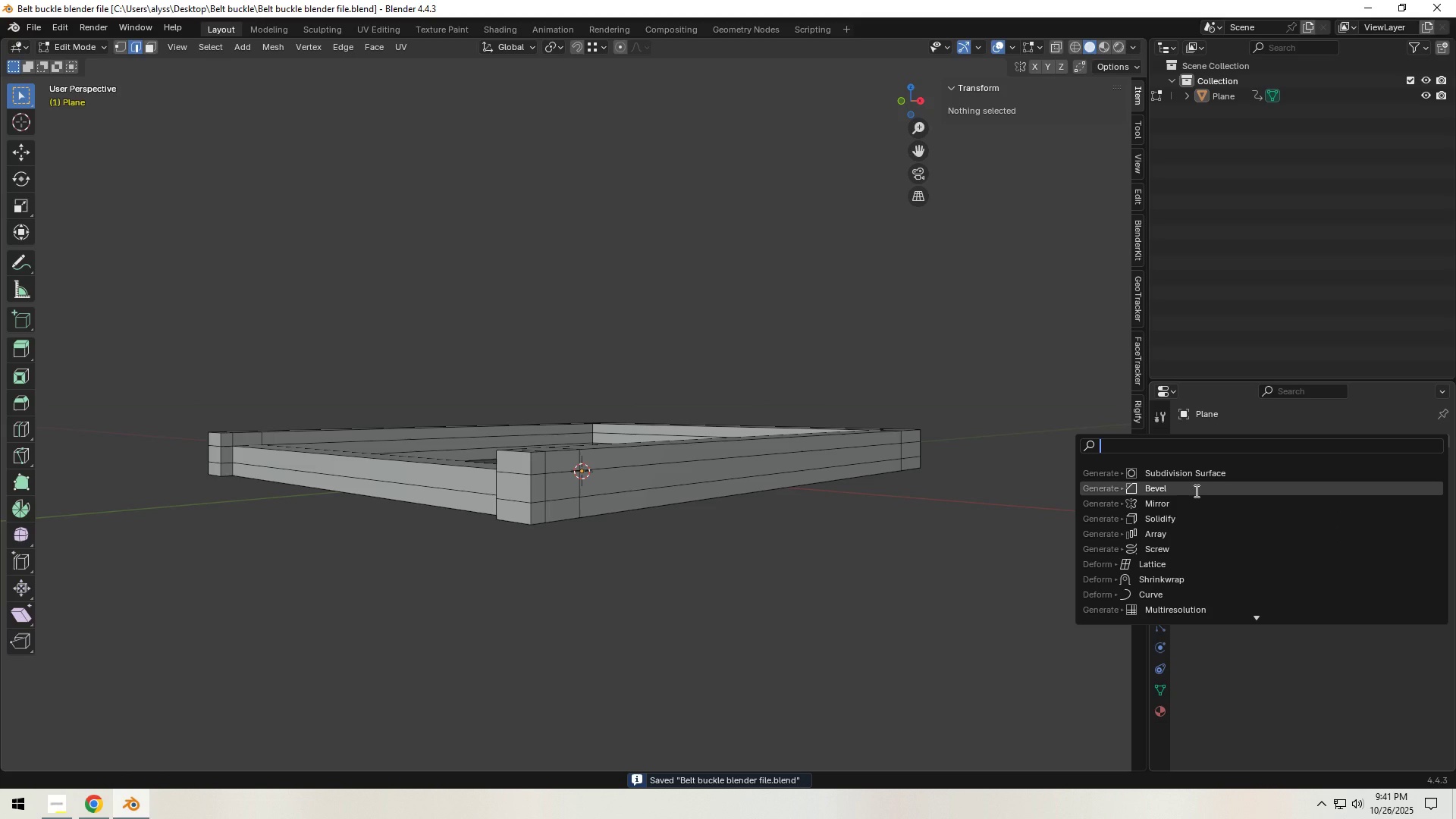 
left_click([1195, 491])
 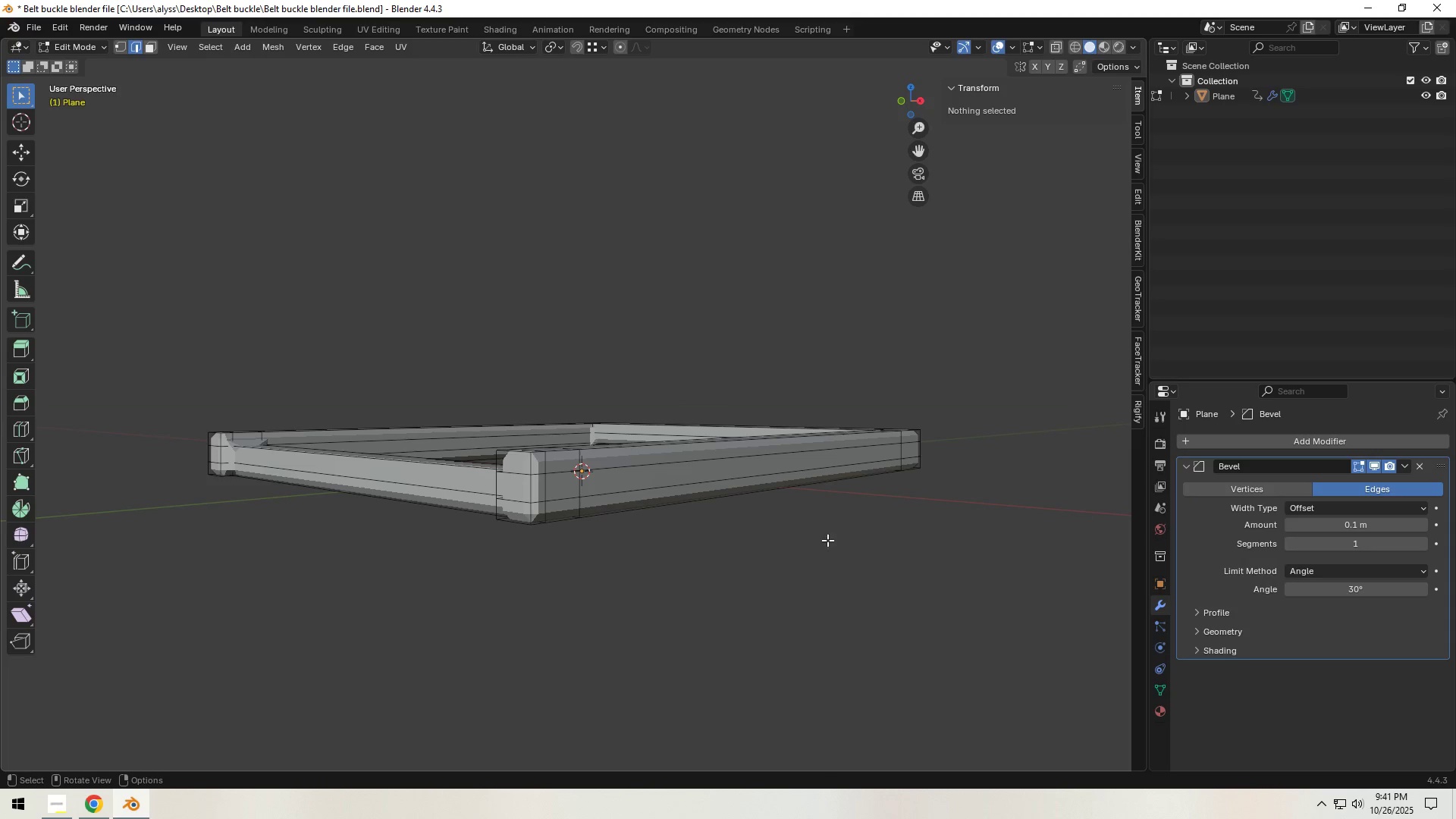 
key(Tab)
 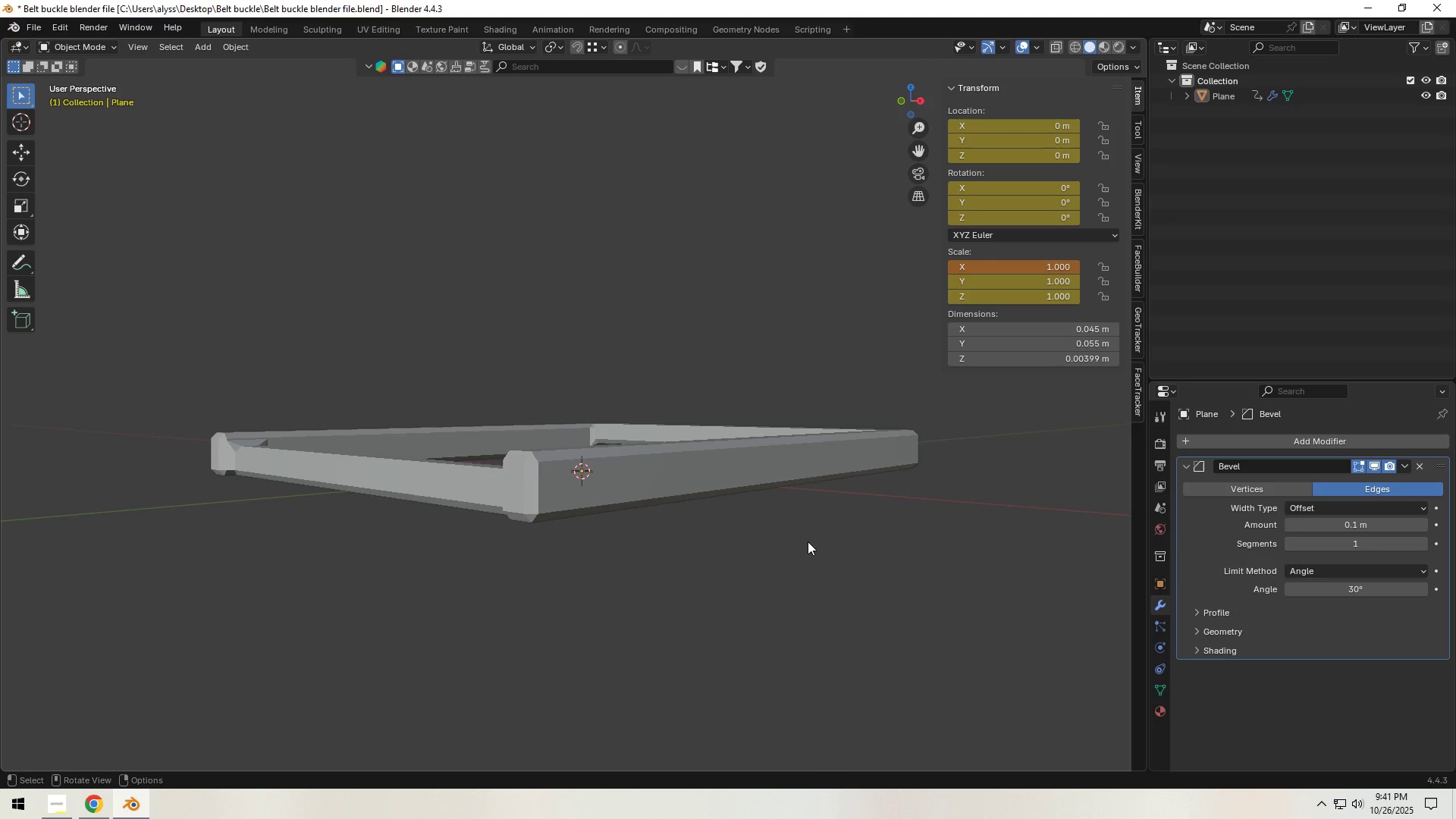 
left_click([808, 541])
 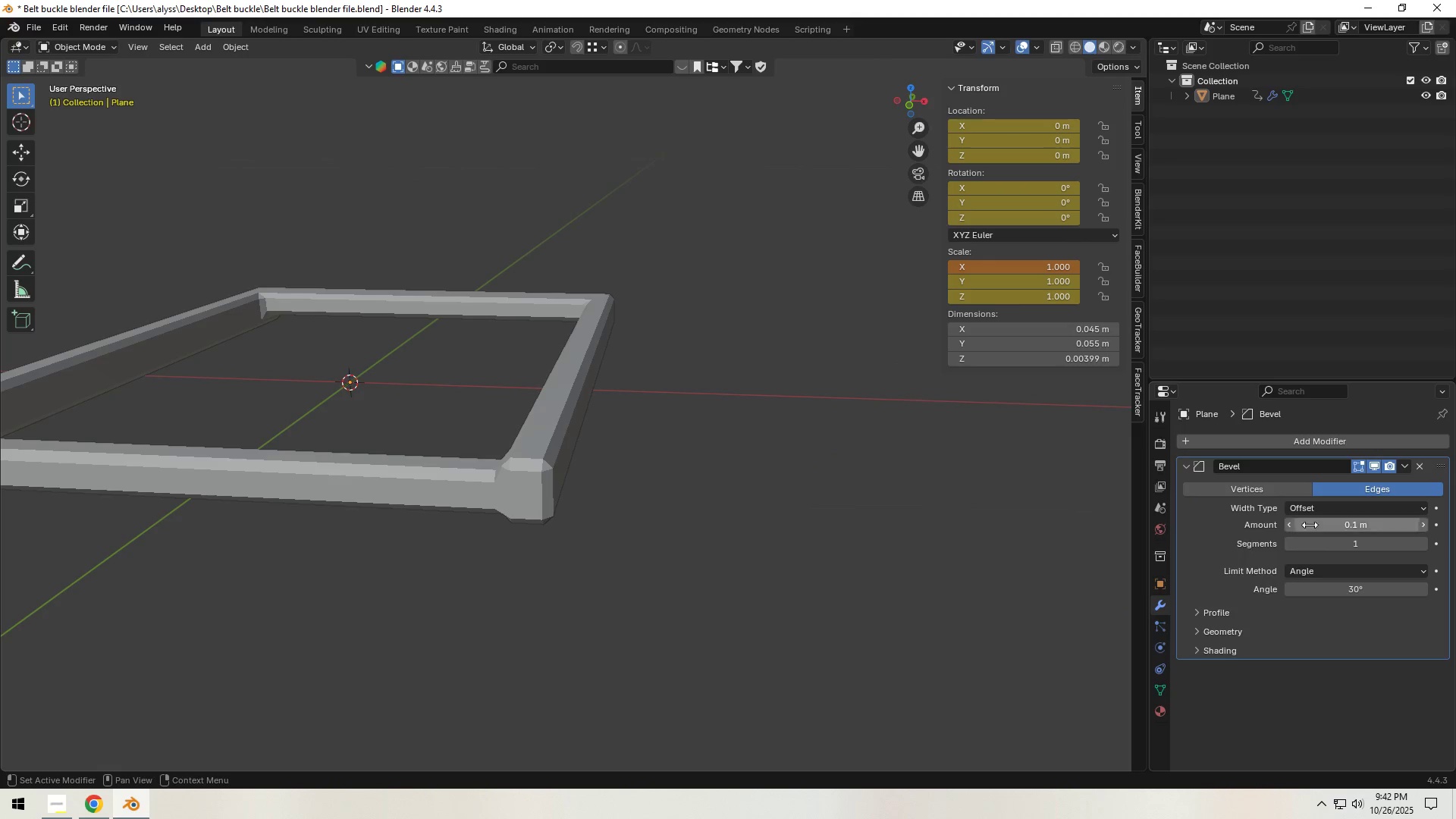 
left_click([1405, 445])
 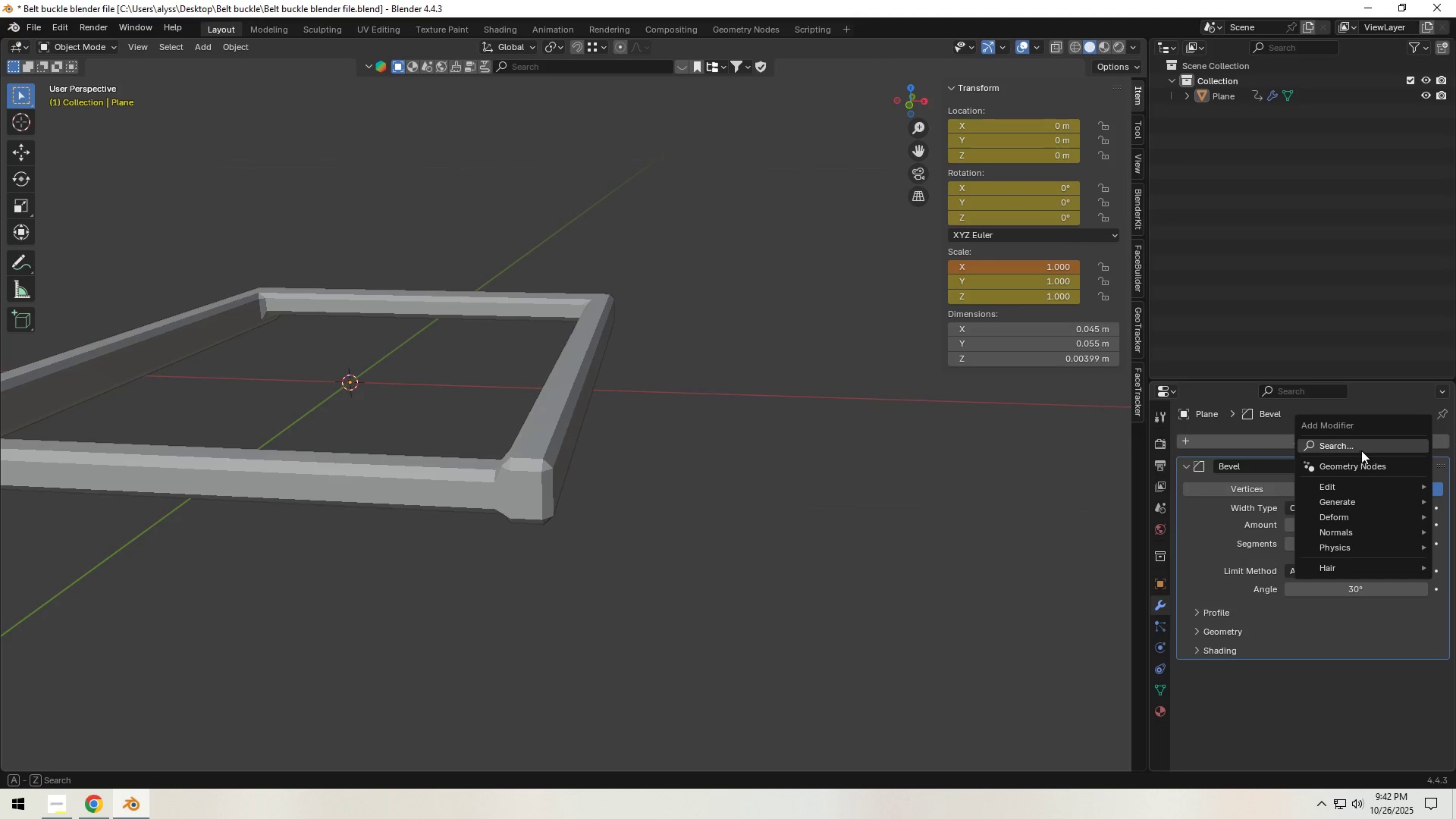 
left_click([1361, 450])
 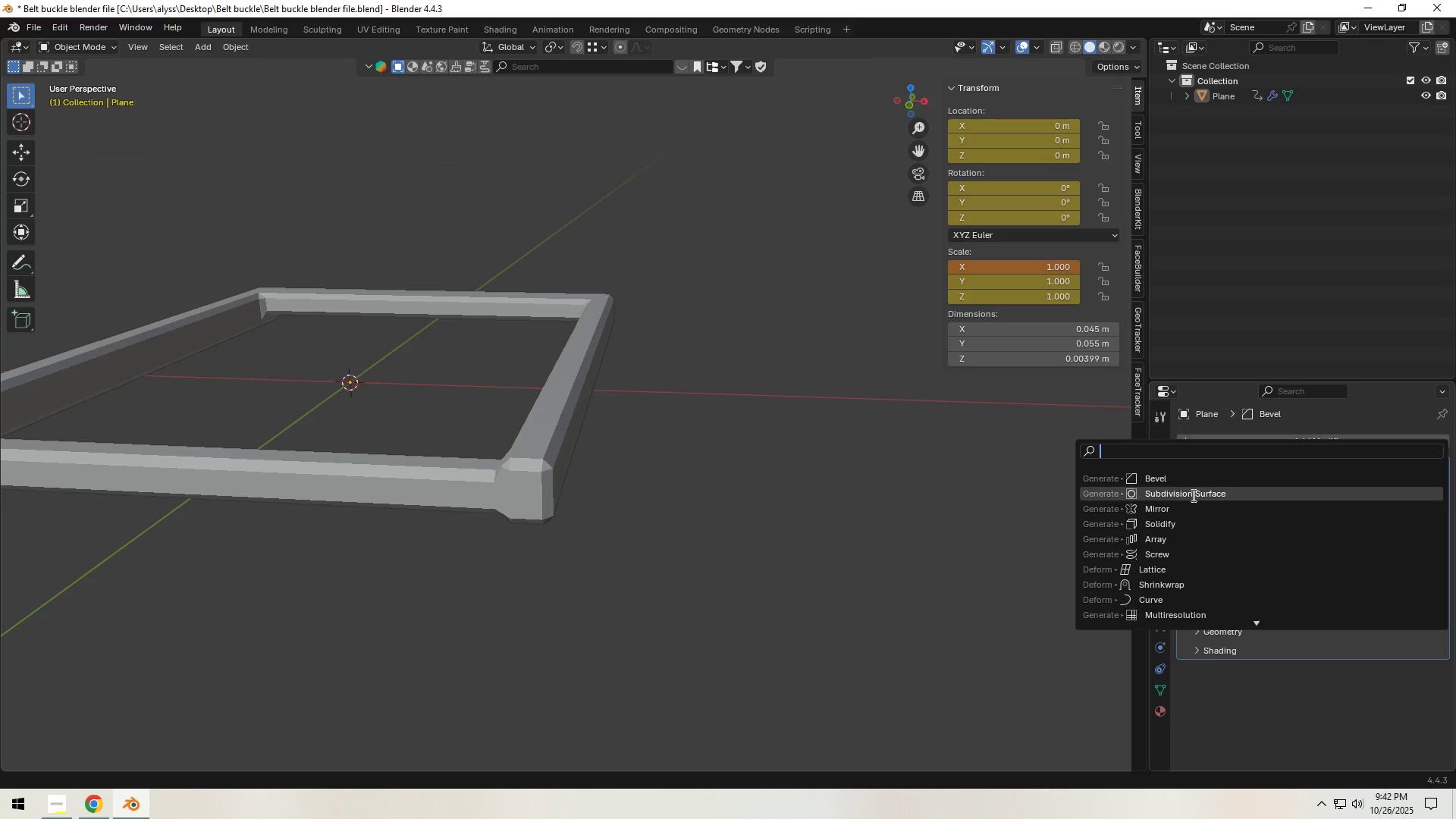 
left_click([1192, 495])
 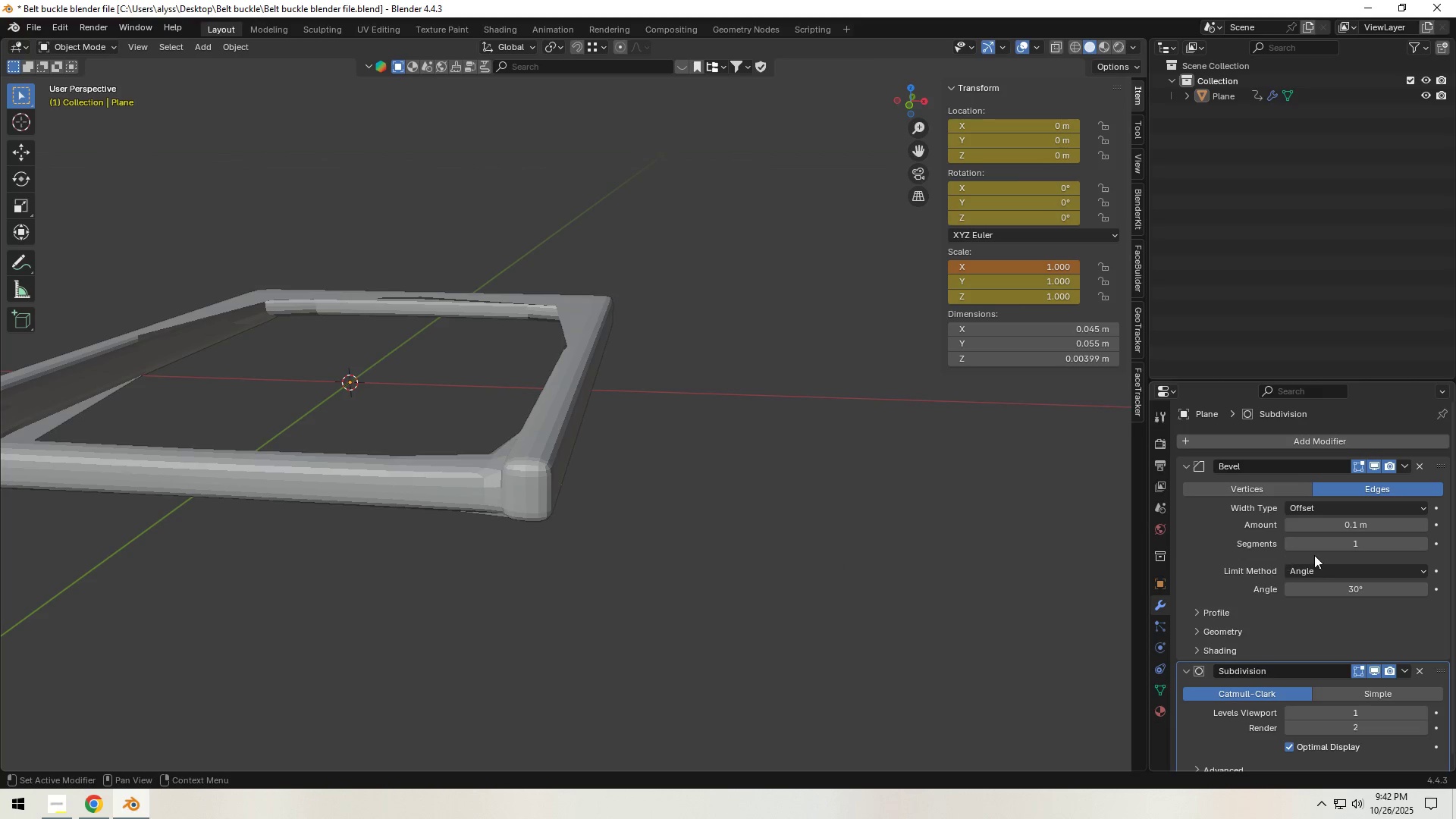 
left_click([1425, 545])
 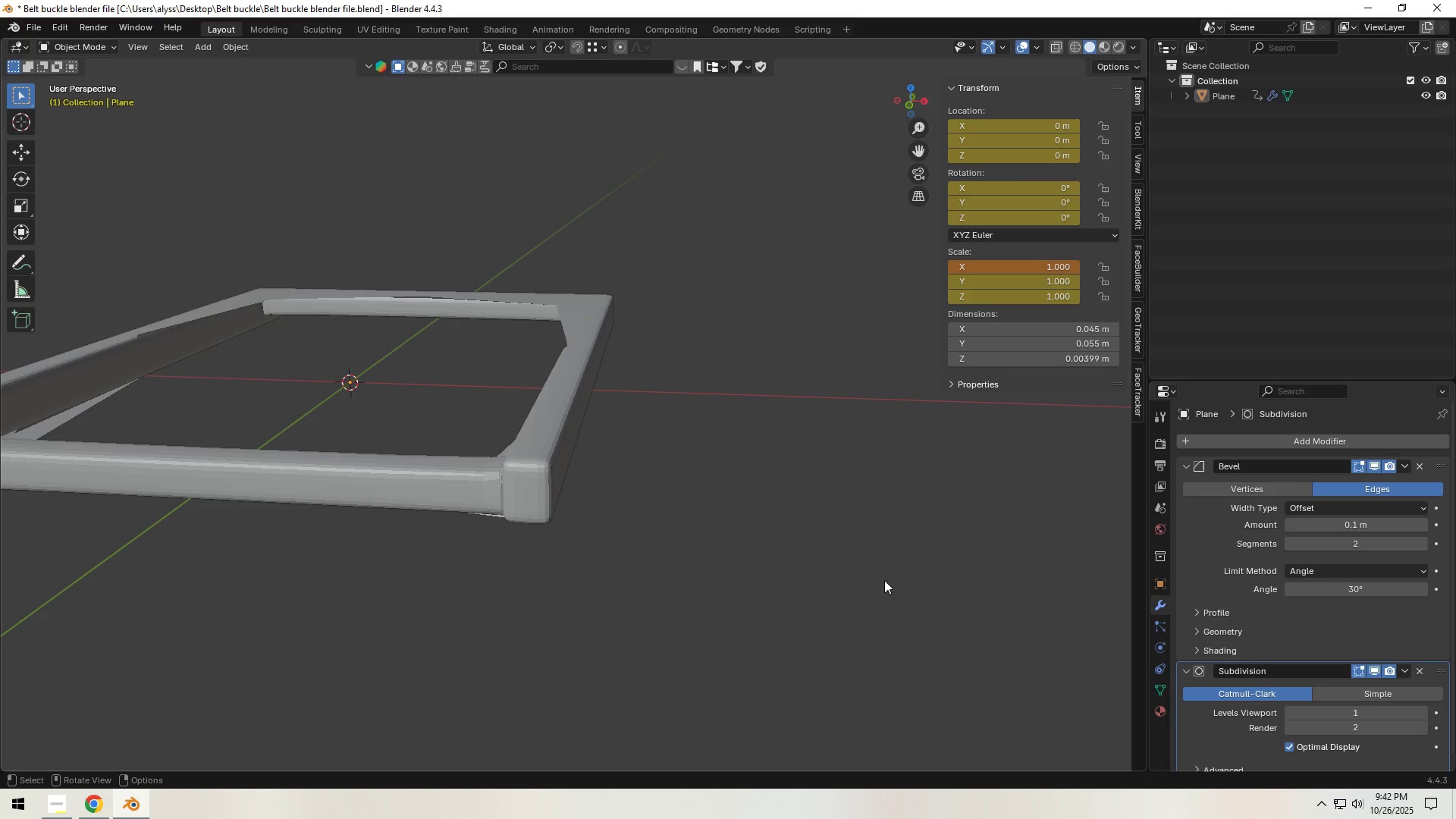 
left_click([884, 580])
 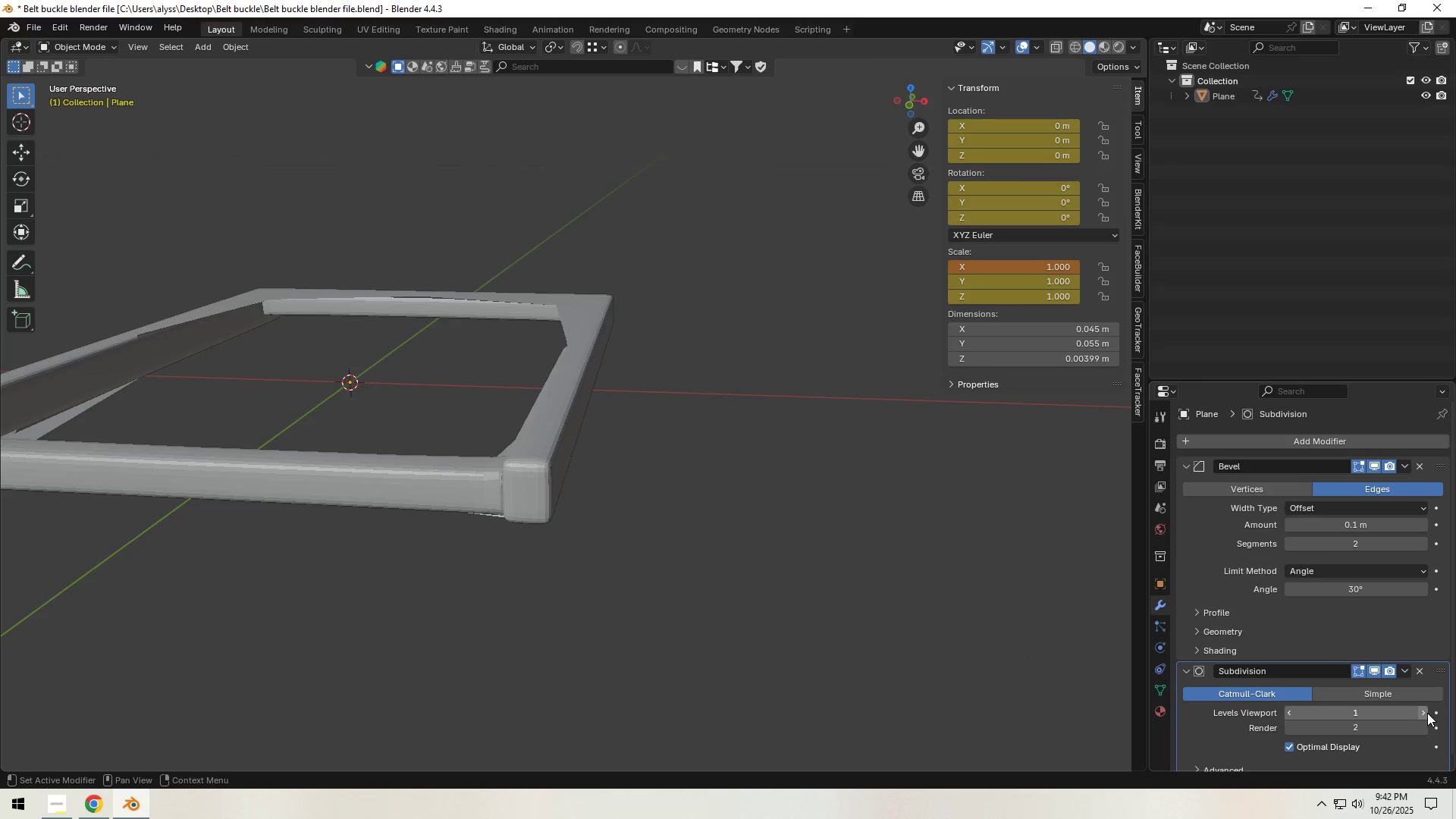 
left_click([1426, 713])
 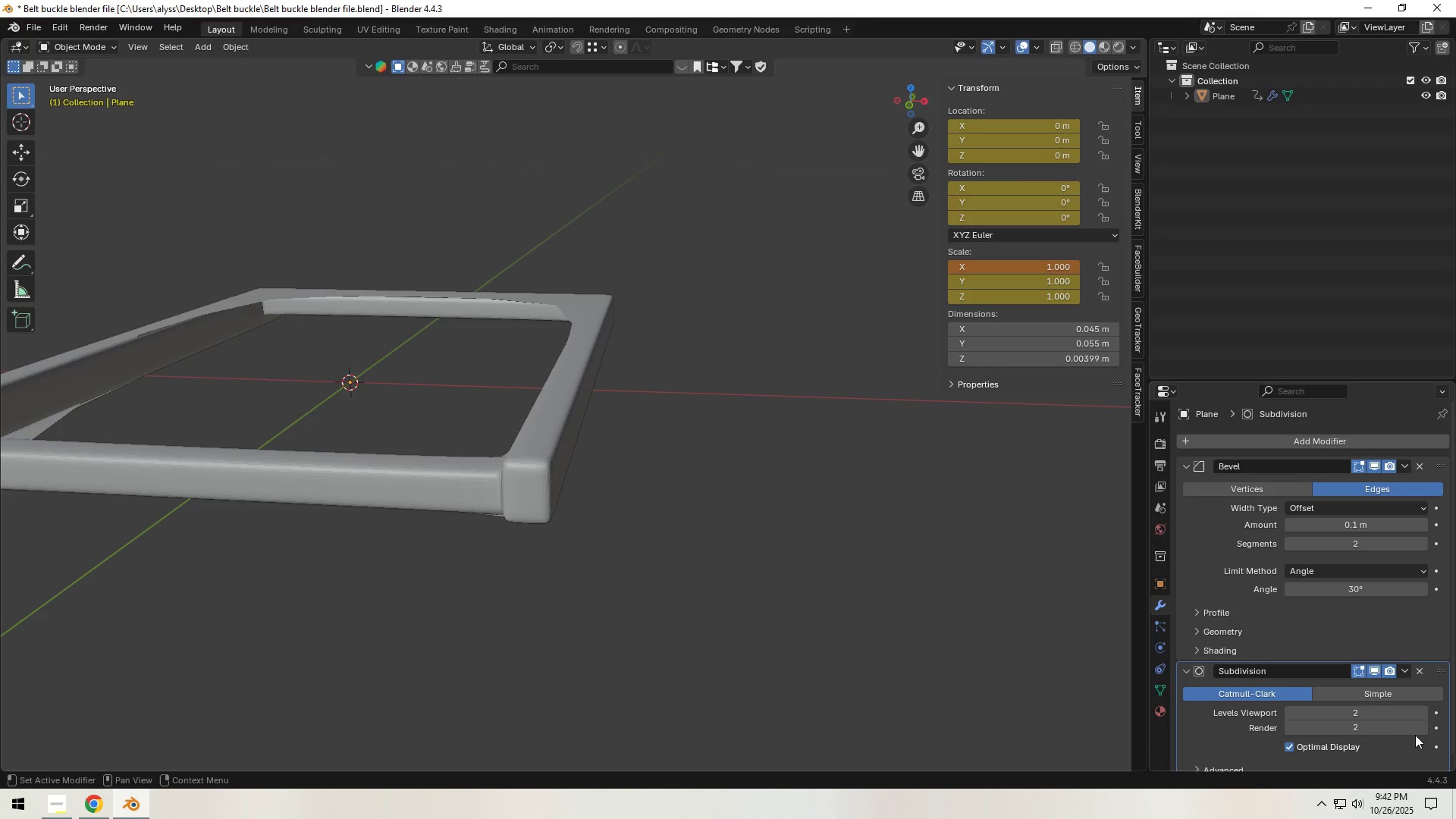 
left_click_drag(start_coordinate=[621, 613], to_coordinate=[617, 613])
 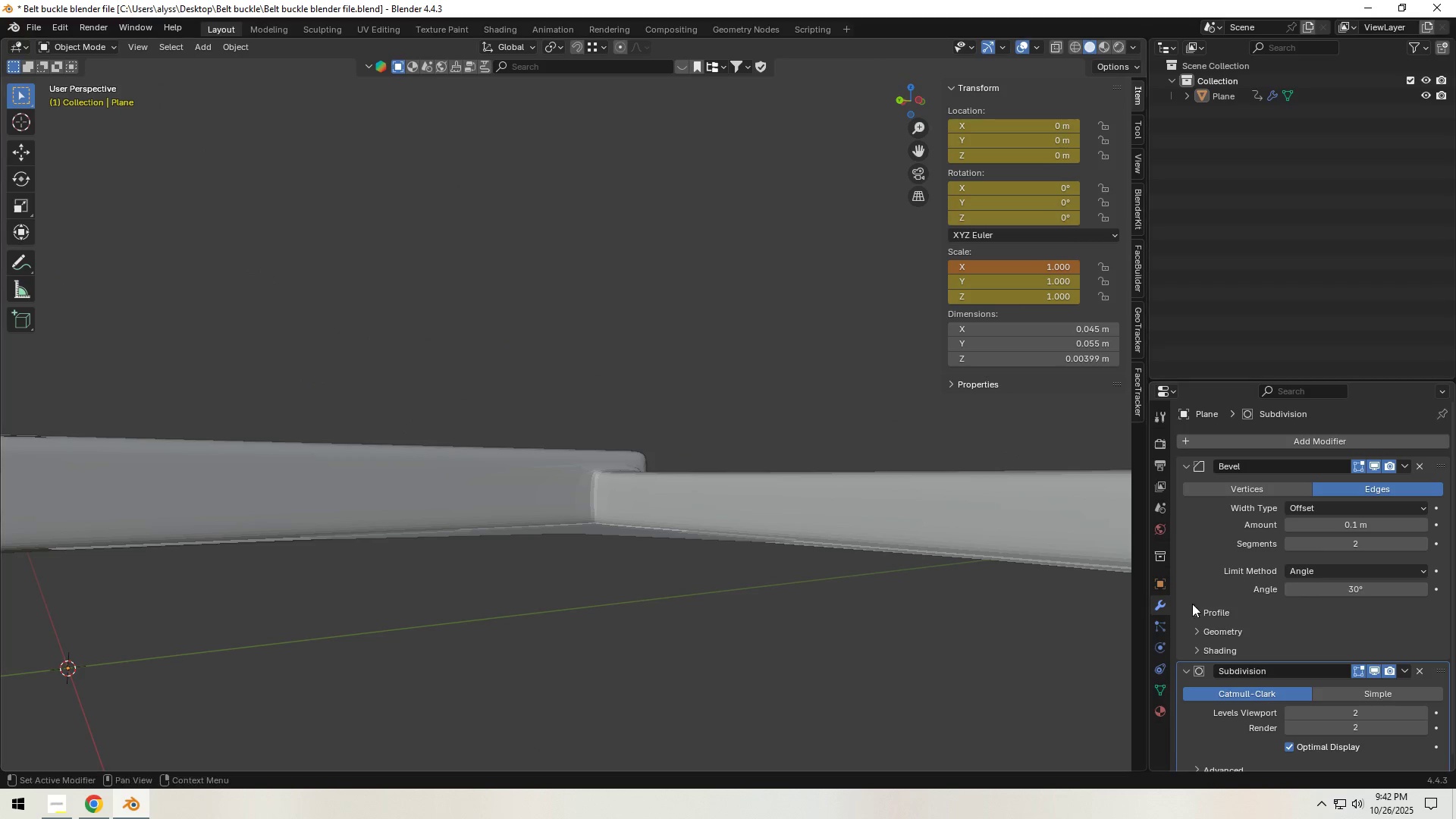 
left_click([1357, 578])
 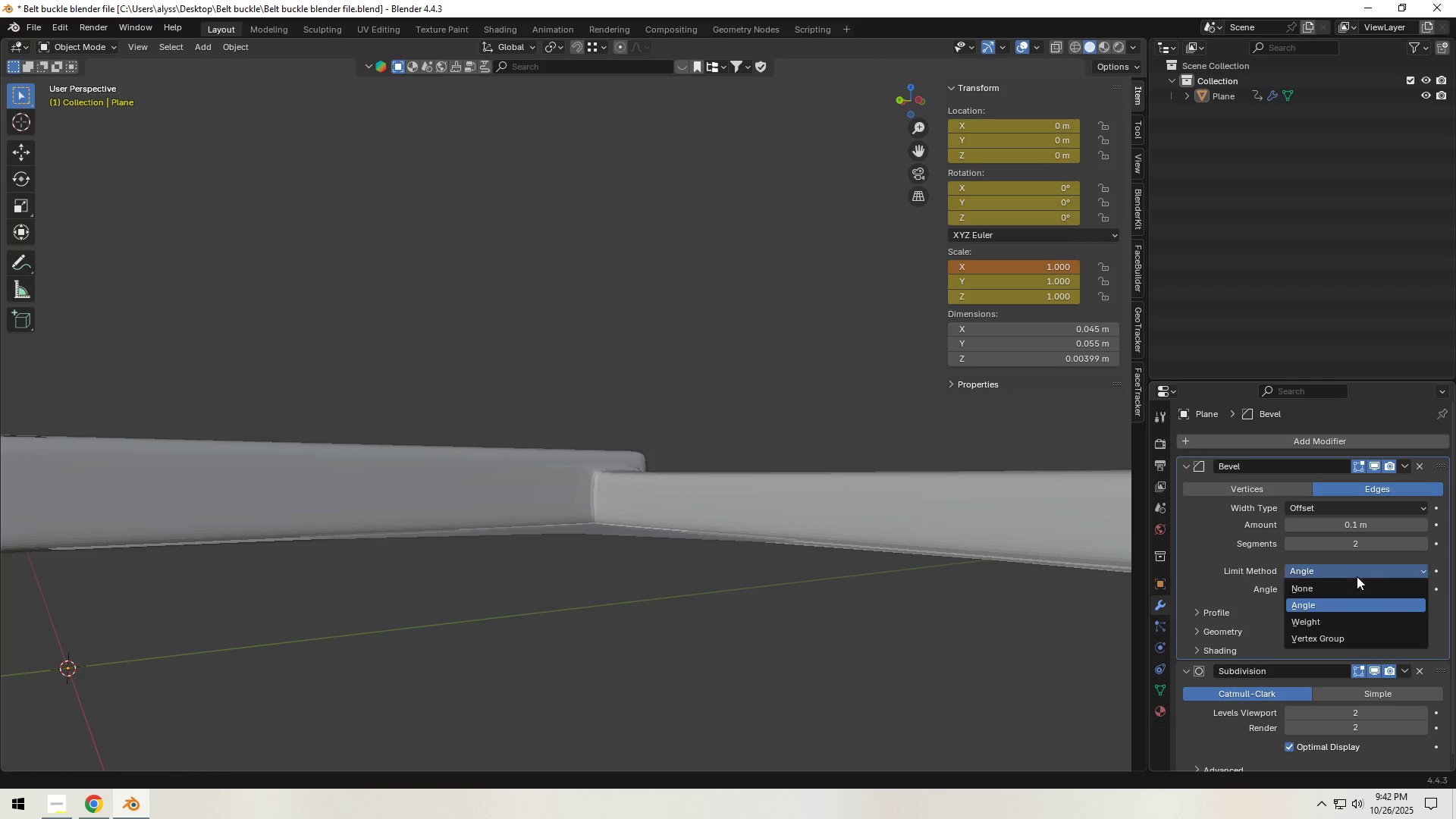 
left_click([1357, 576])
 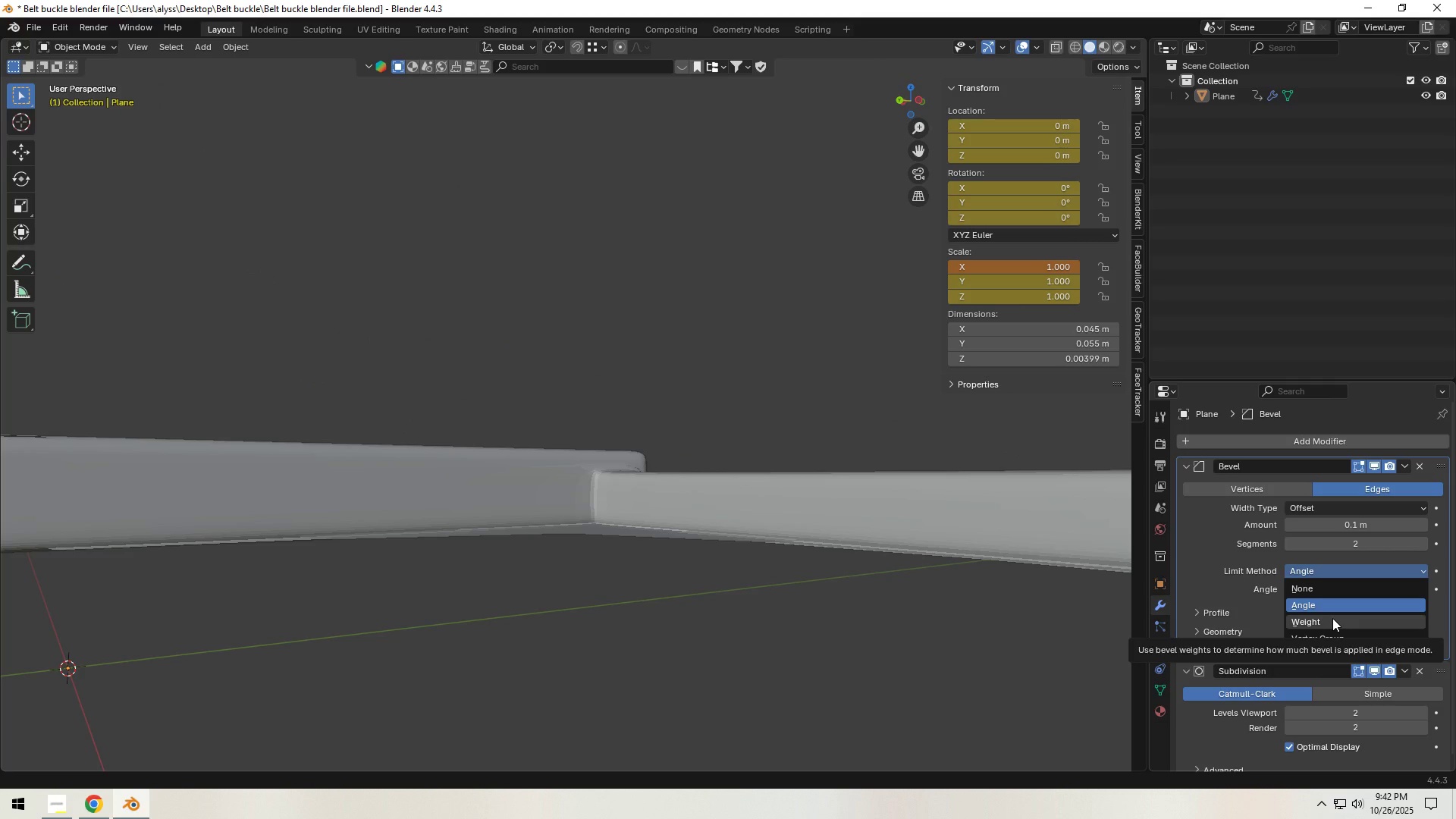 
left_click([1332, 618])
 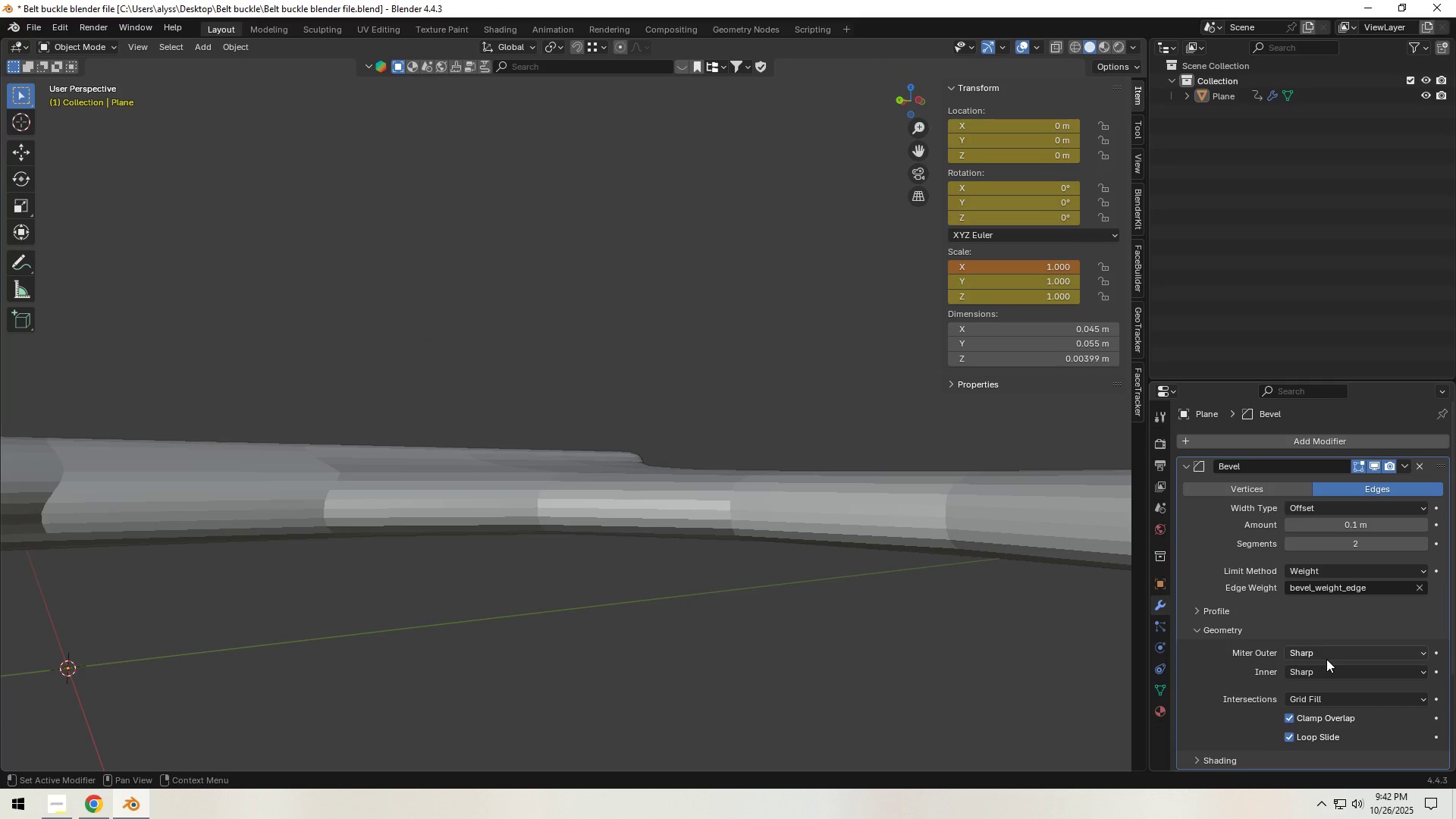 
left_click([1330, 656])
 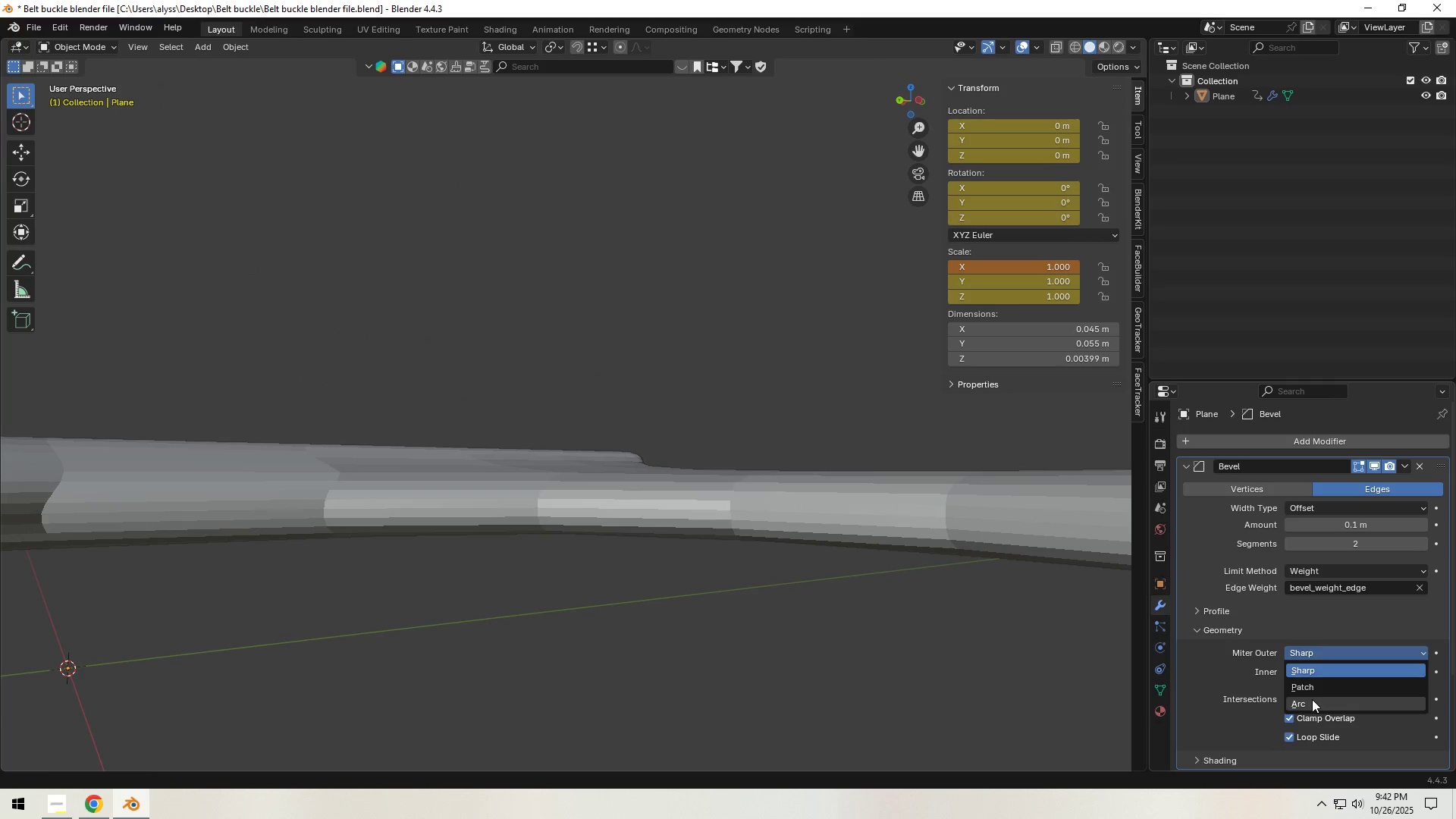 
left_click([1311, 699])
 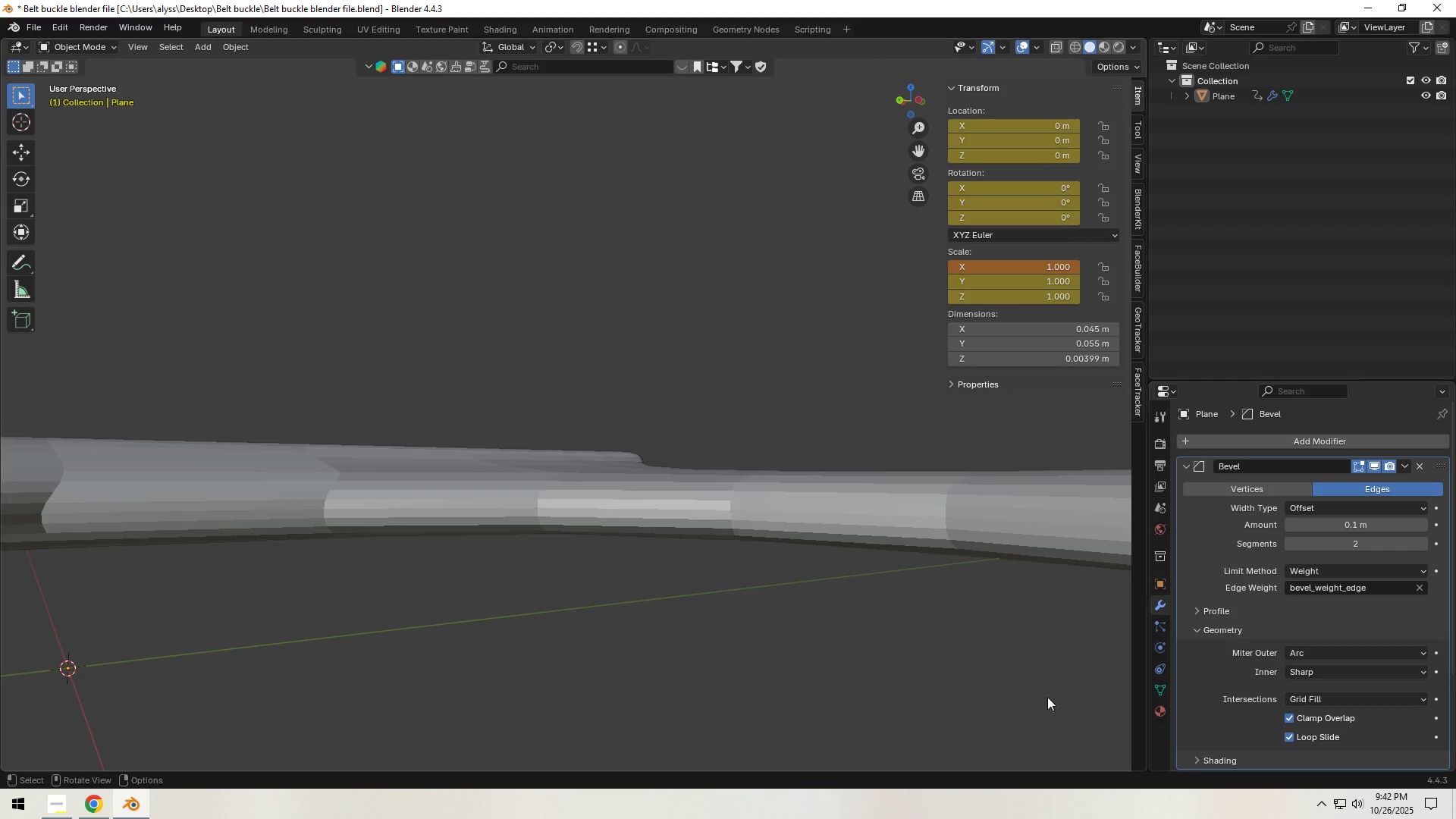 
left_click([805, 661])
 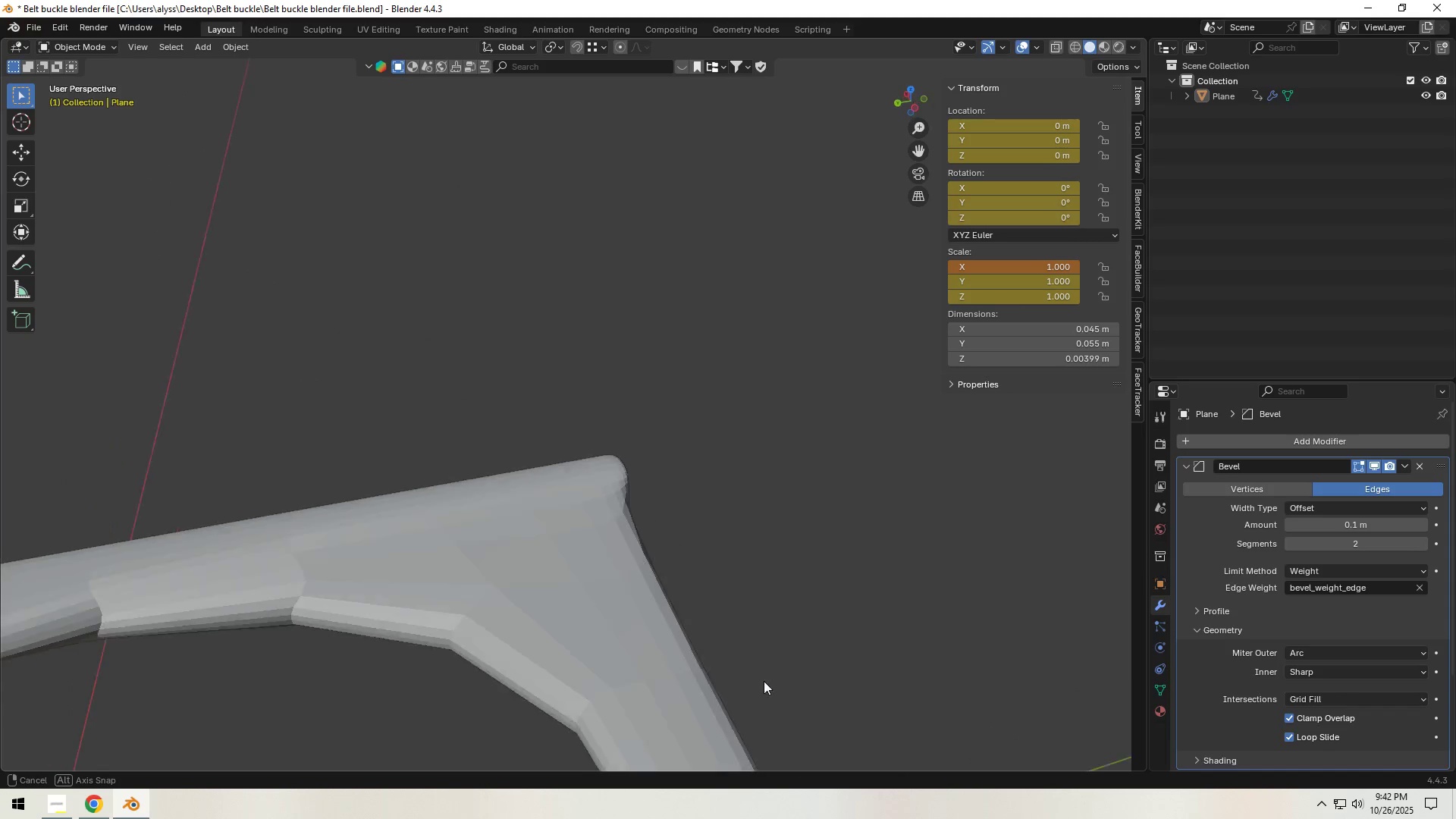 
scroll: coordinate [714, 682], scroll_direction: down, amount: 4.0
 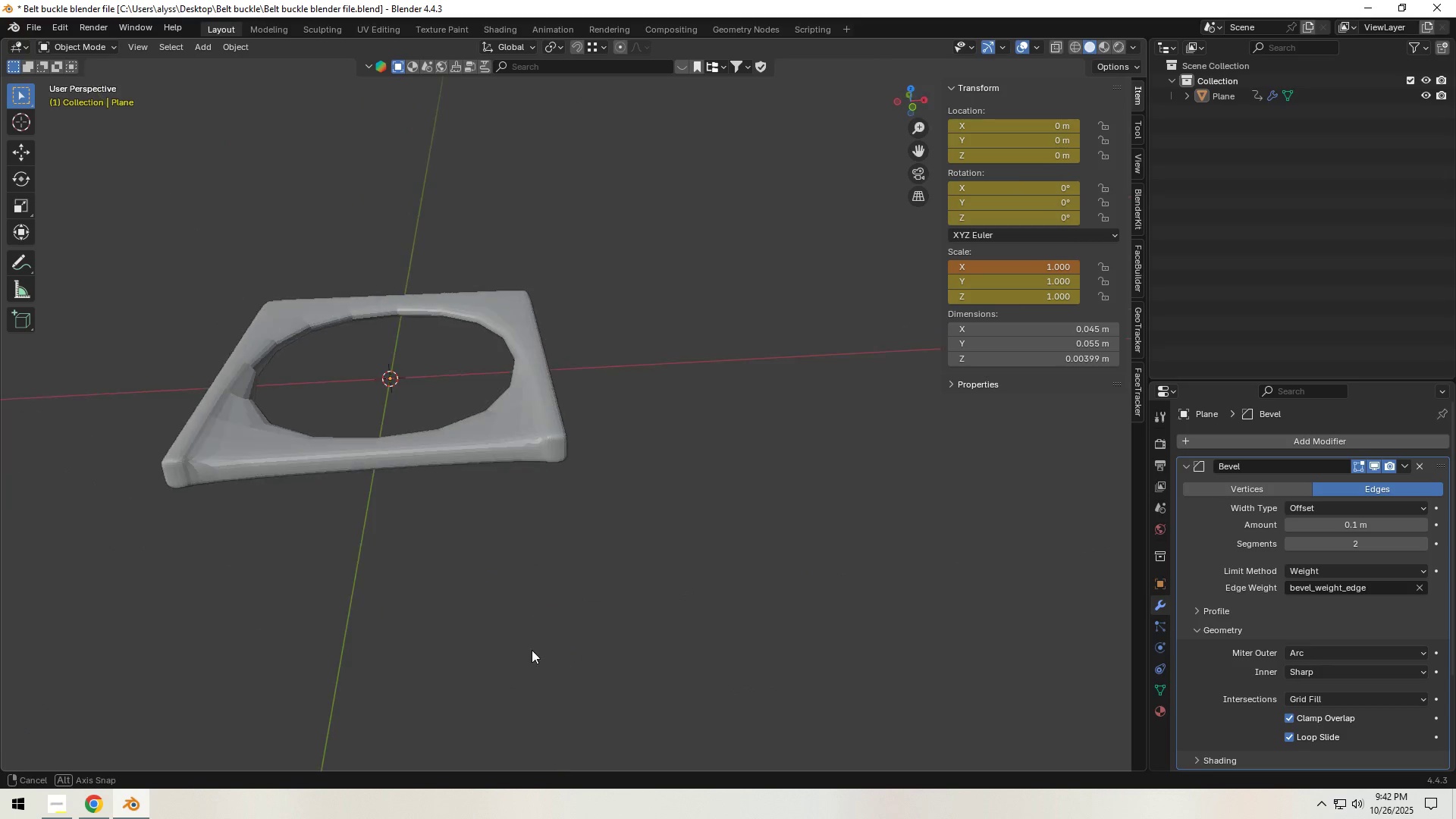 
hold_key(key=ShiftLeft, duration=0.39)
 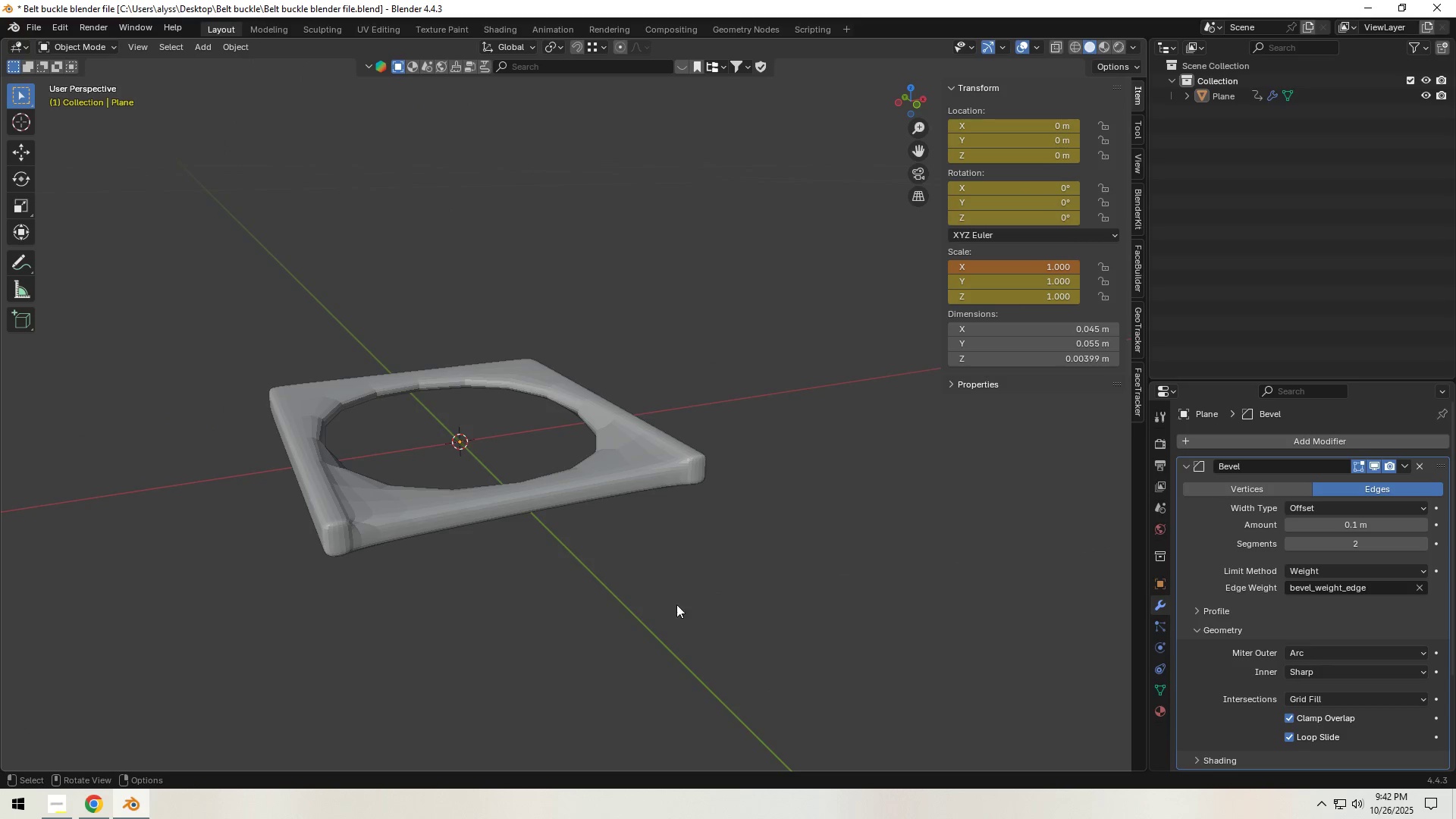 
key(Control+S)
 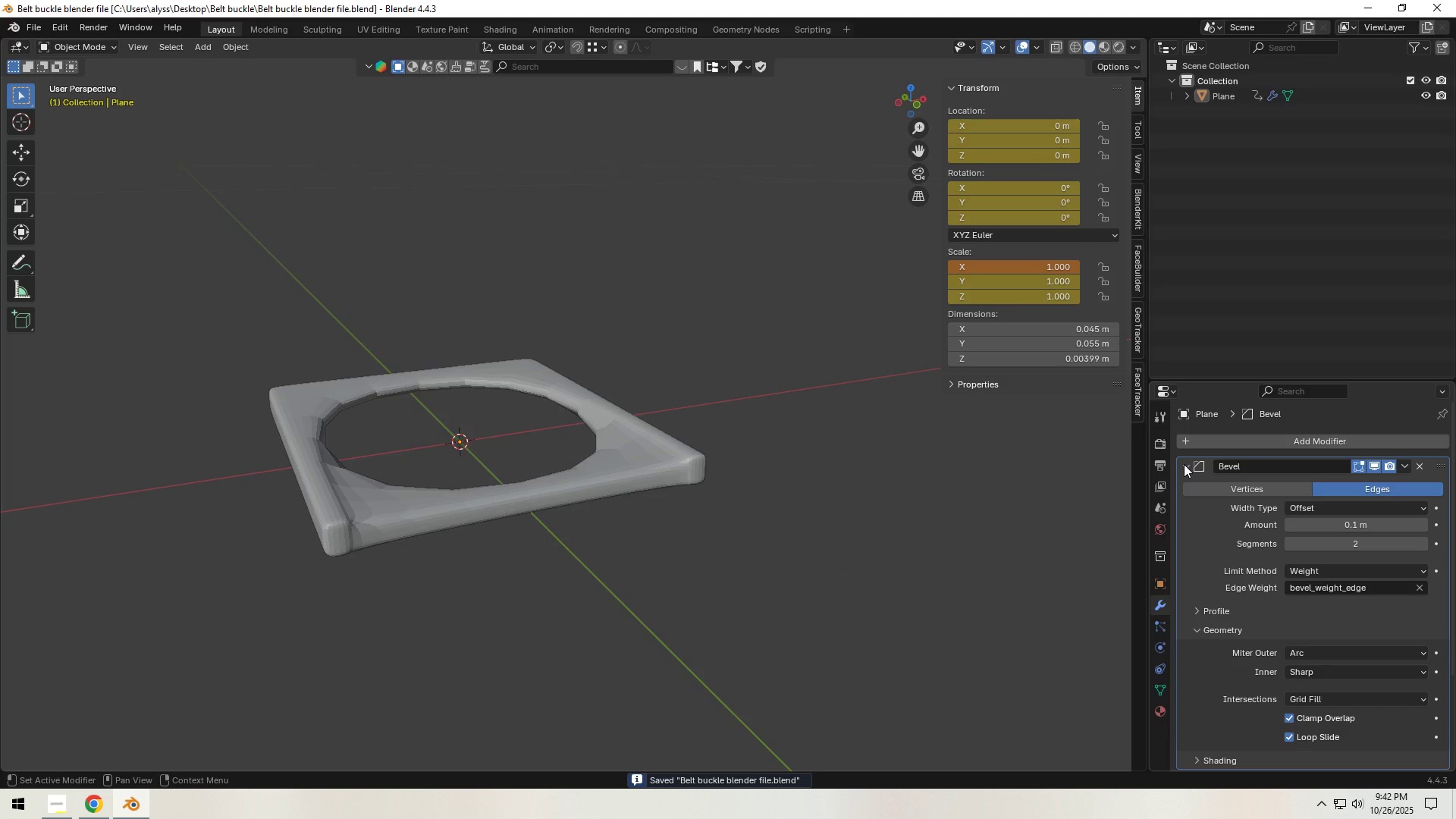 
left_click([1184, 464])
 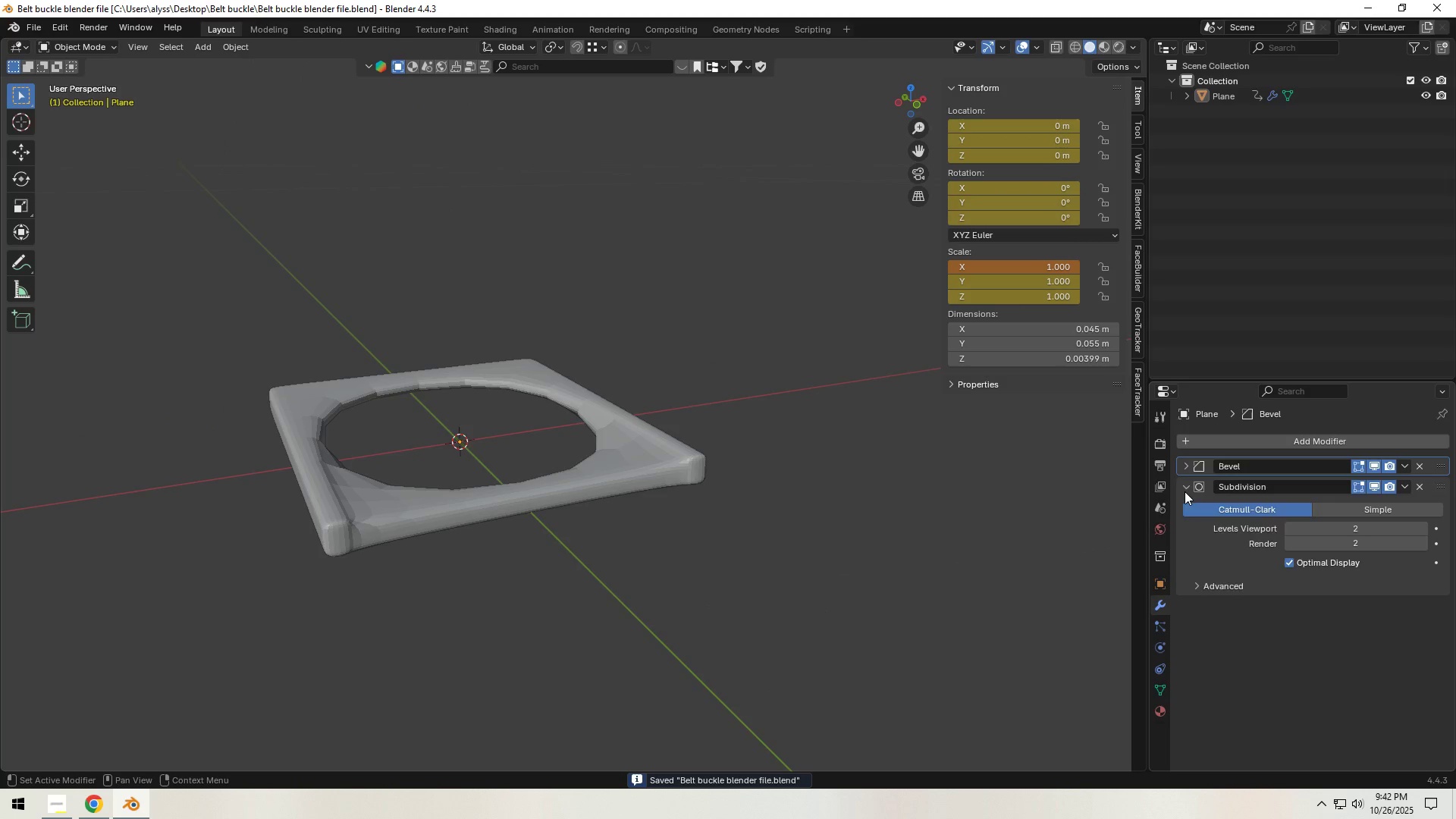 
left_click([1185, 491])
 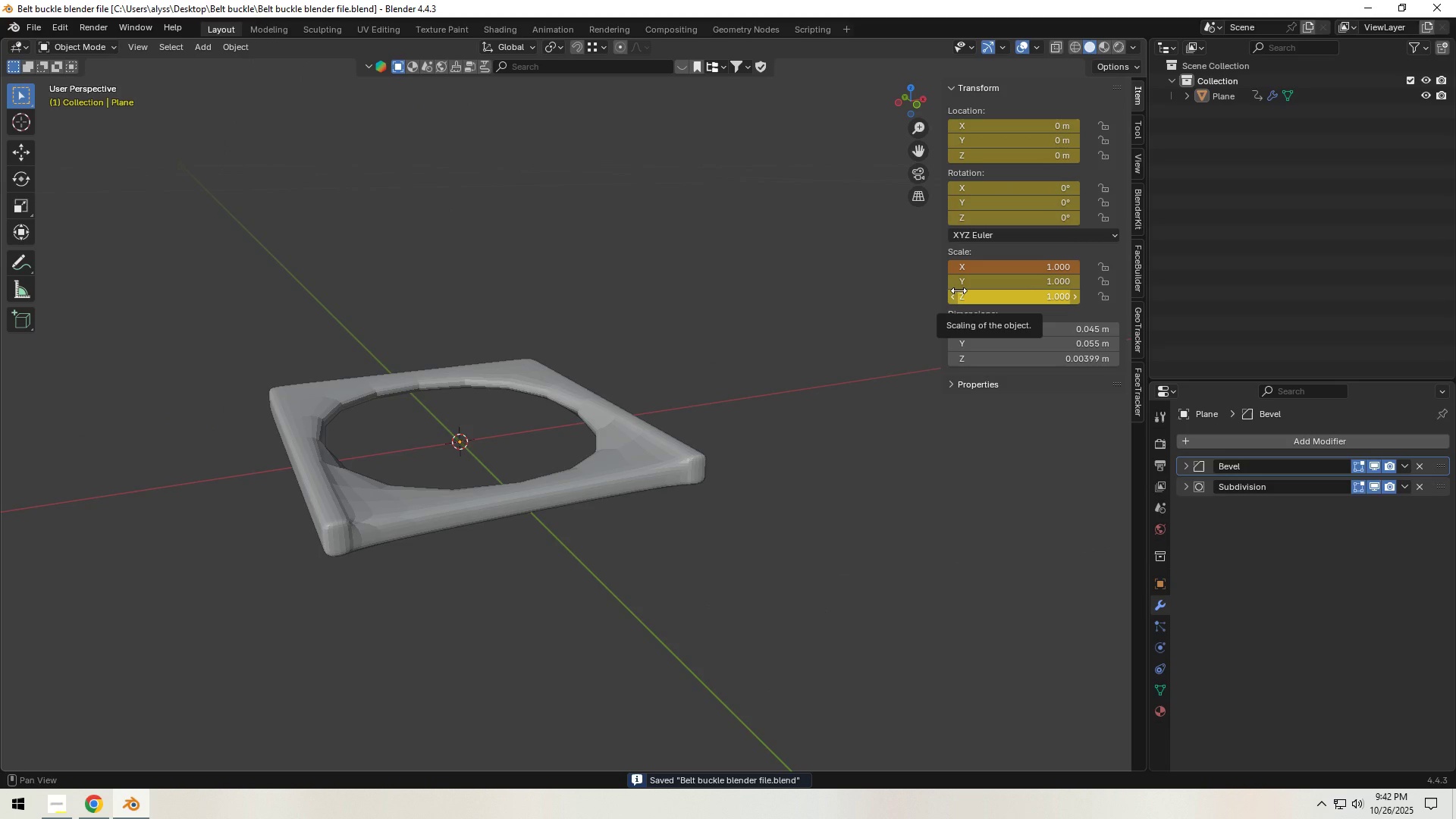 
mouse_move([1004, 289])
 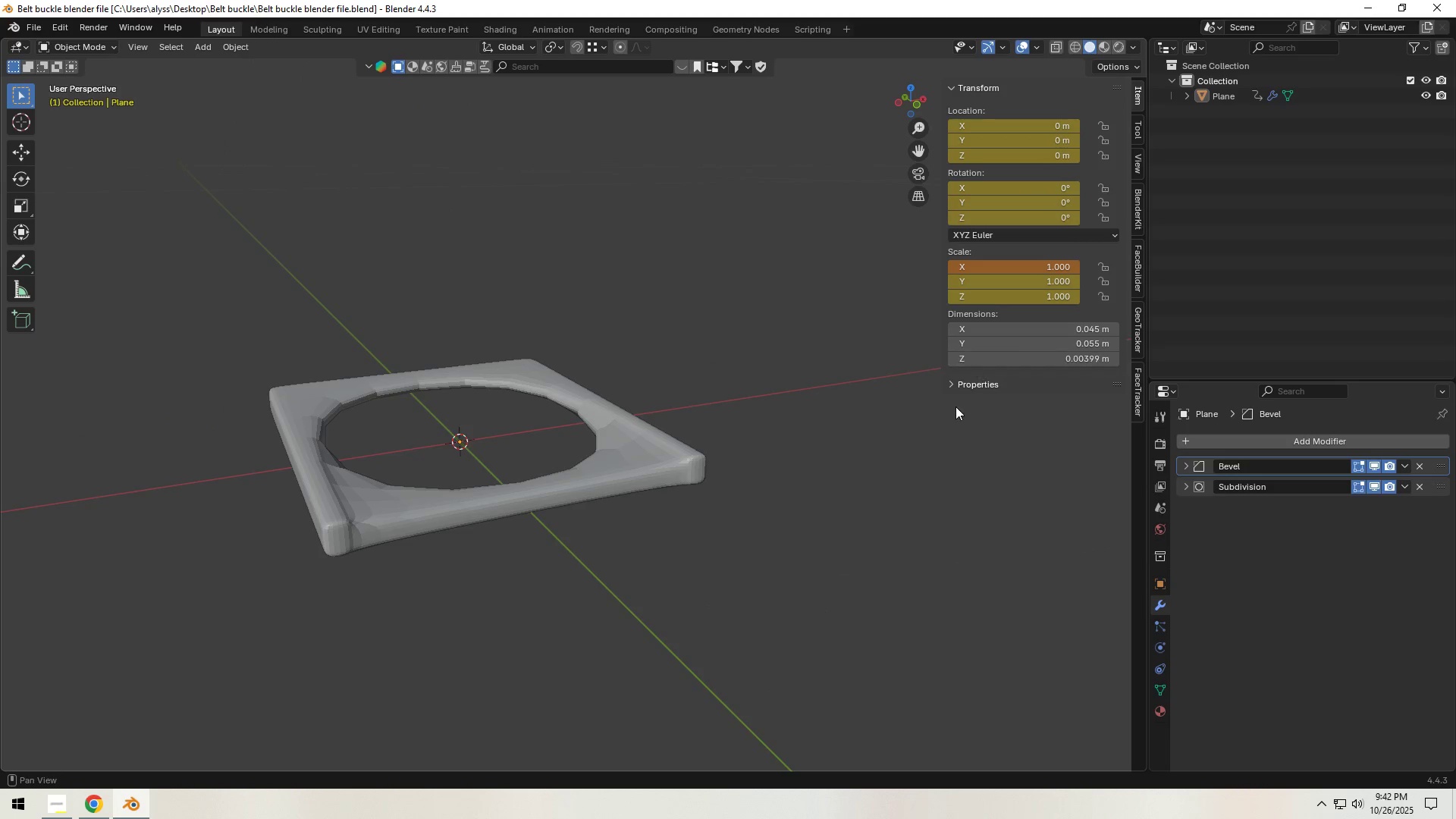 
key(Space)
 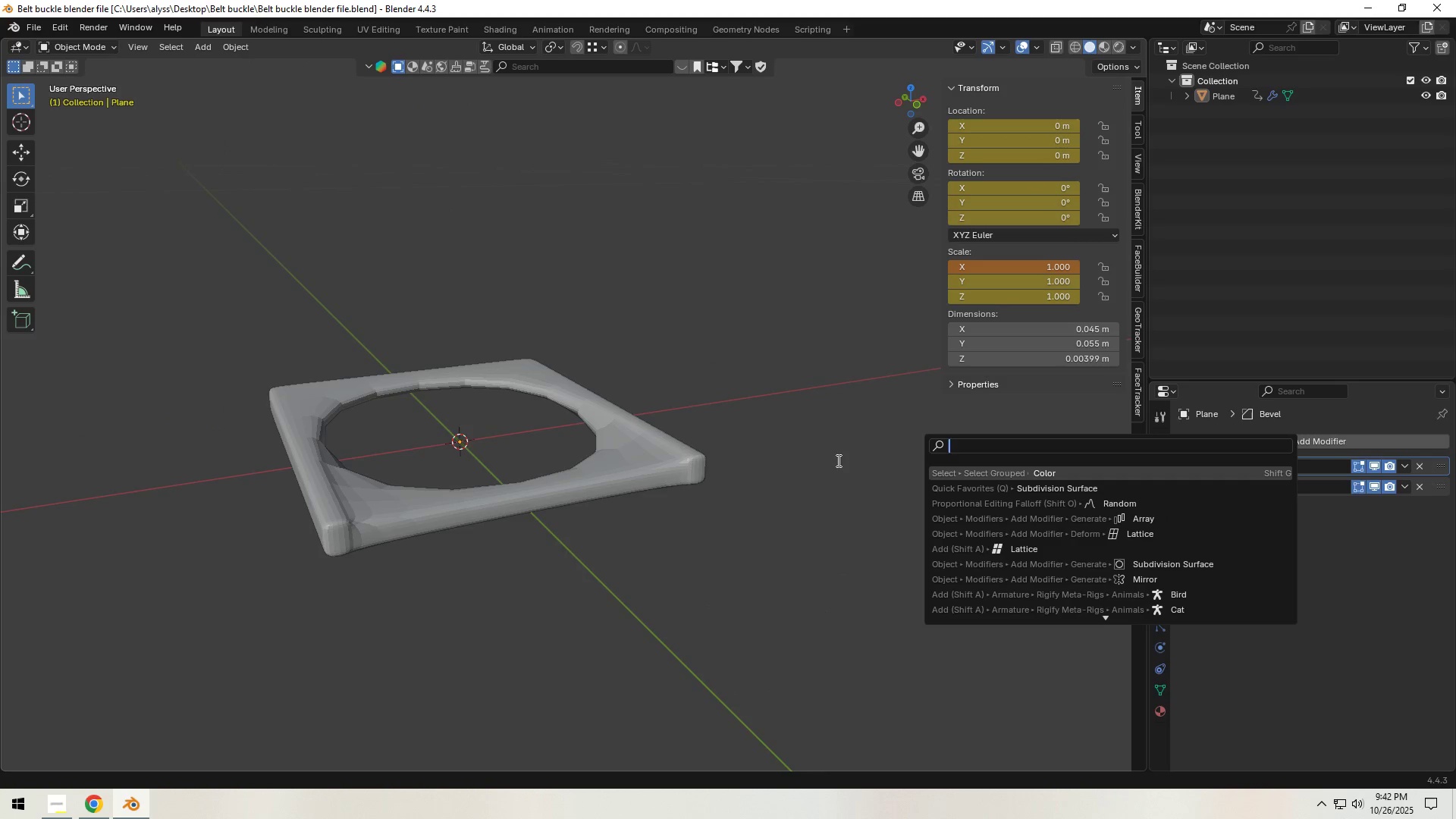 
left_click([832, 460])
 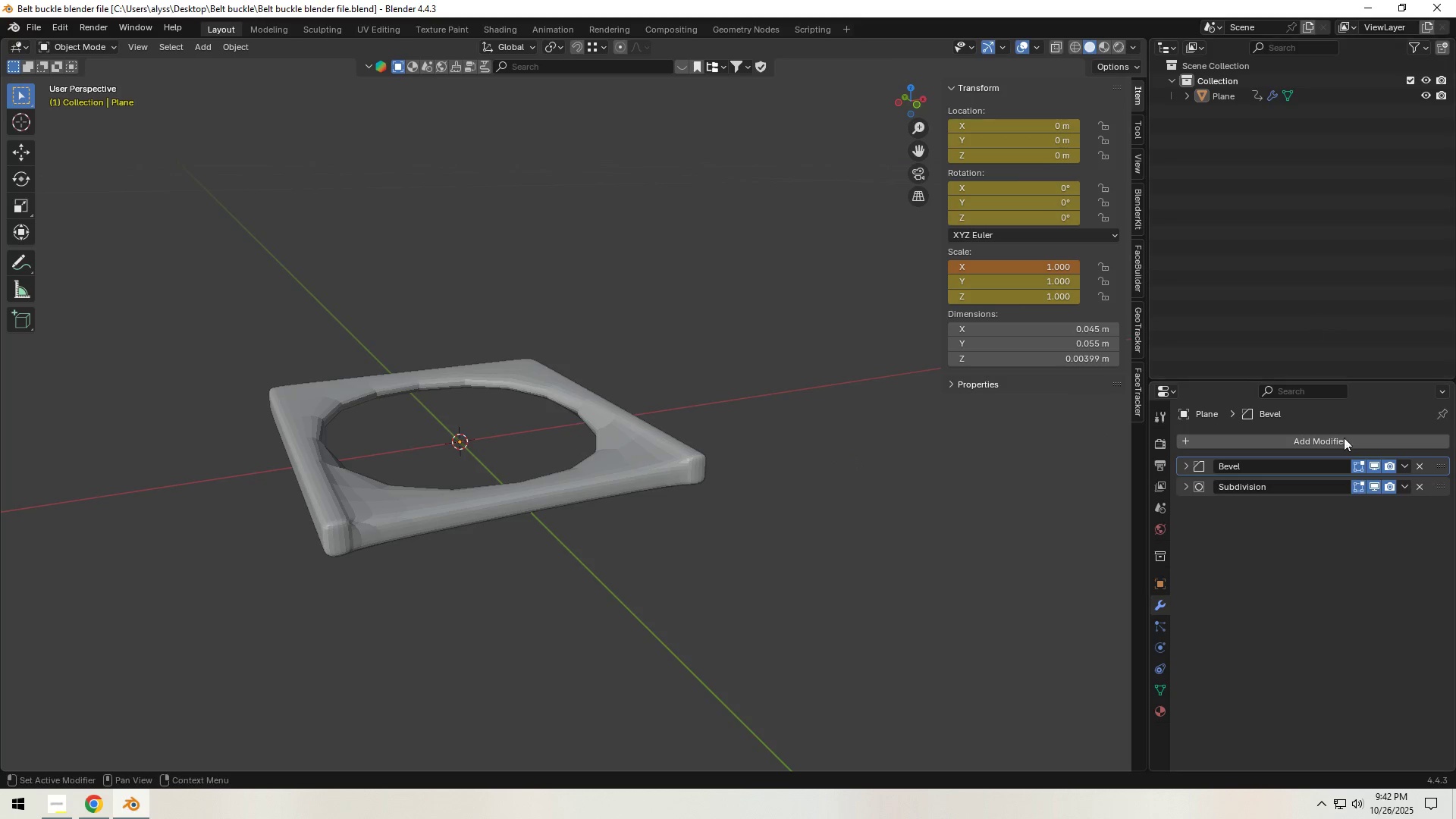 
left_click([1371, 466])
 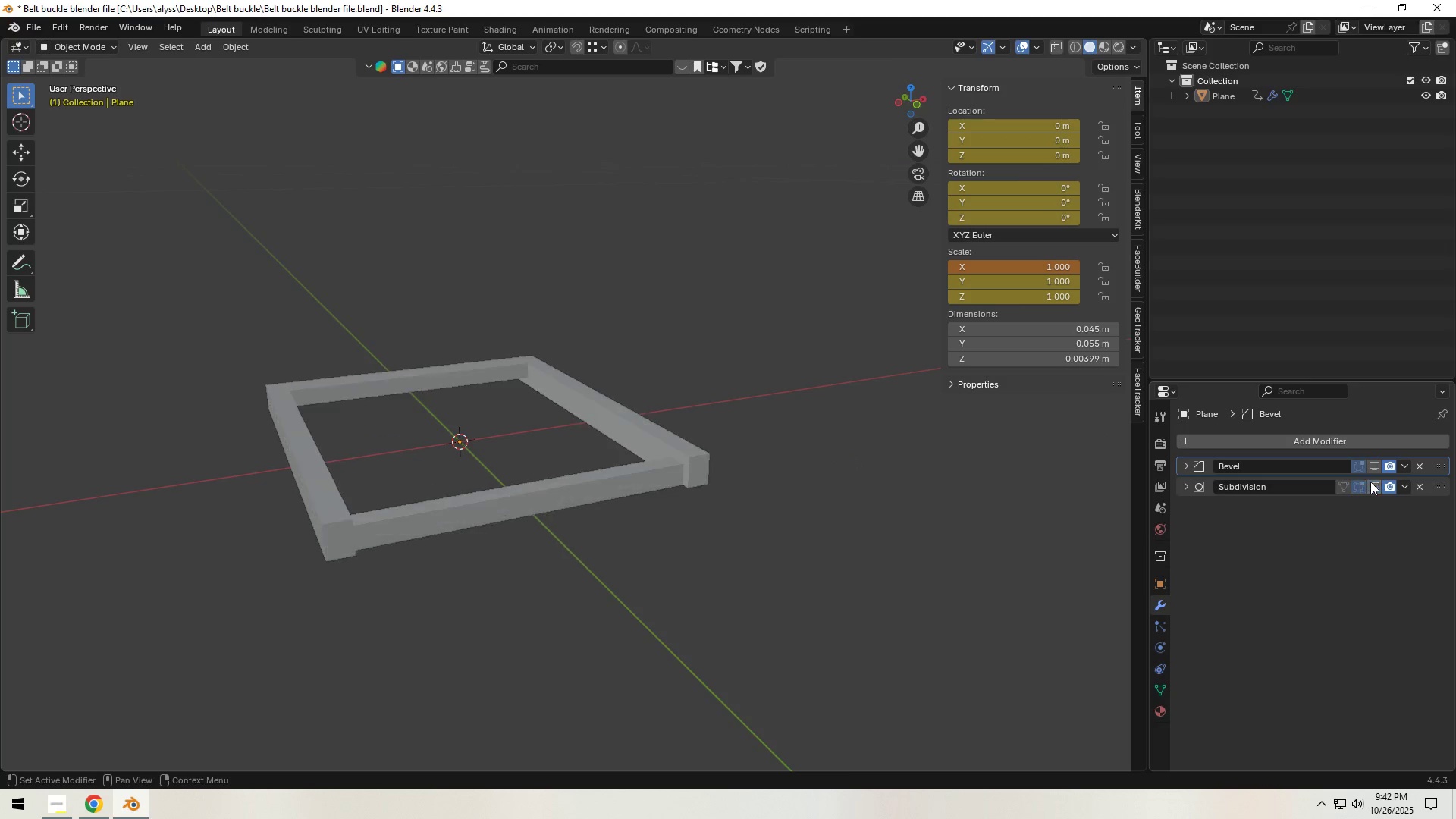 
left_click([1370, 482])
 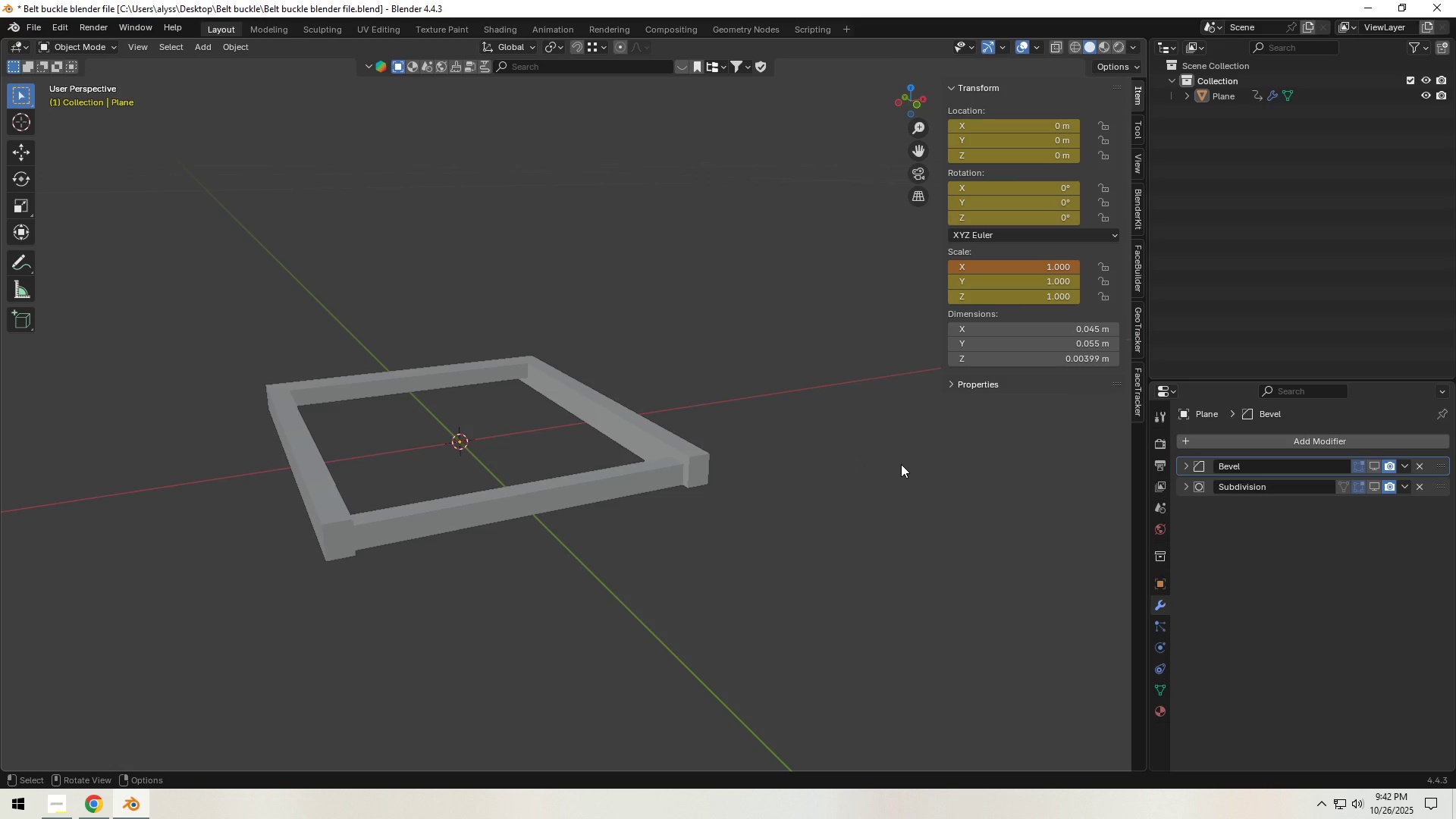 
key(N)
 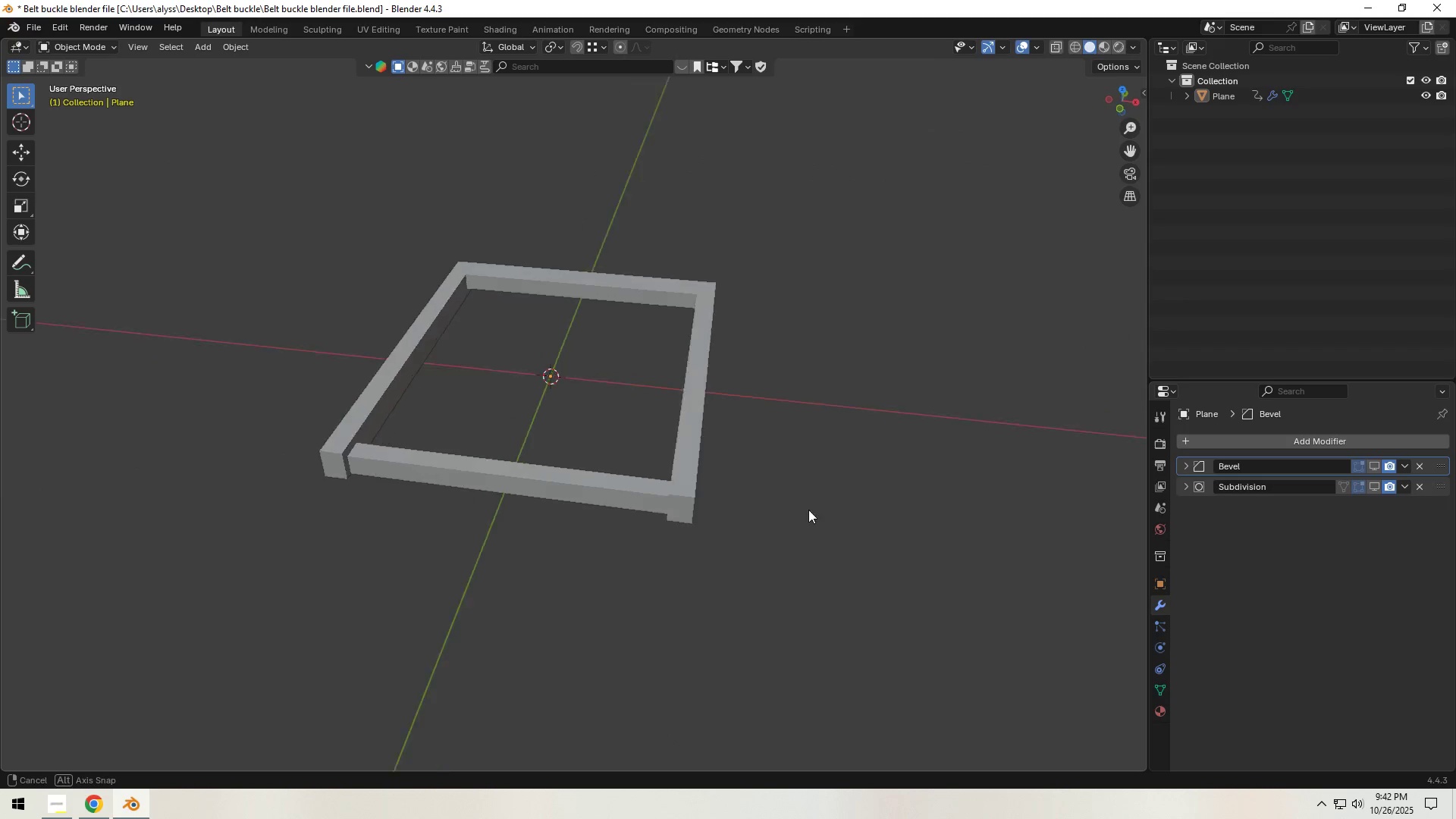 
scroll: coordinate [777, 522], scroll_direction: up, amount: 3.0
 